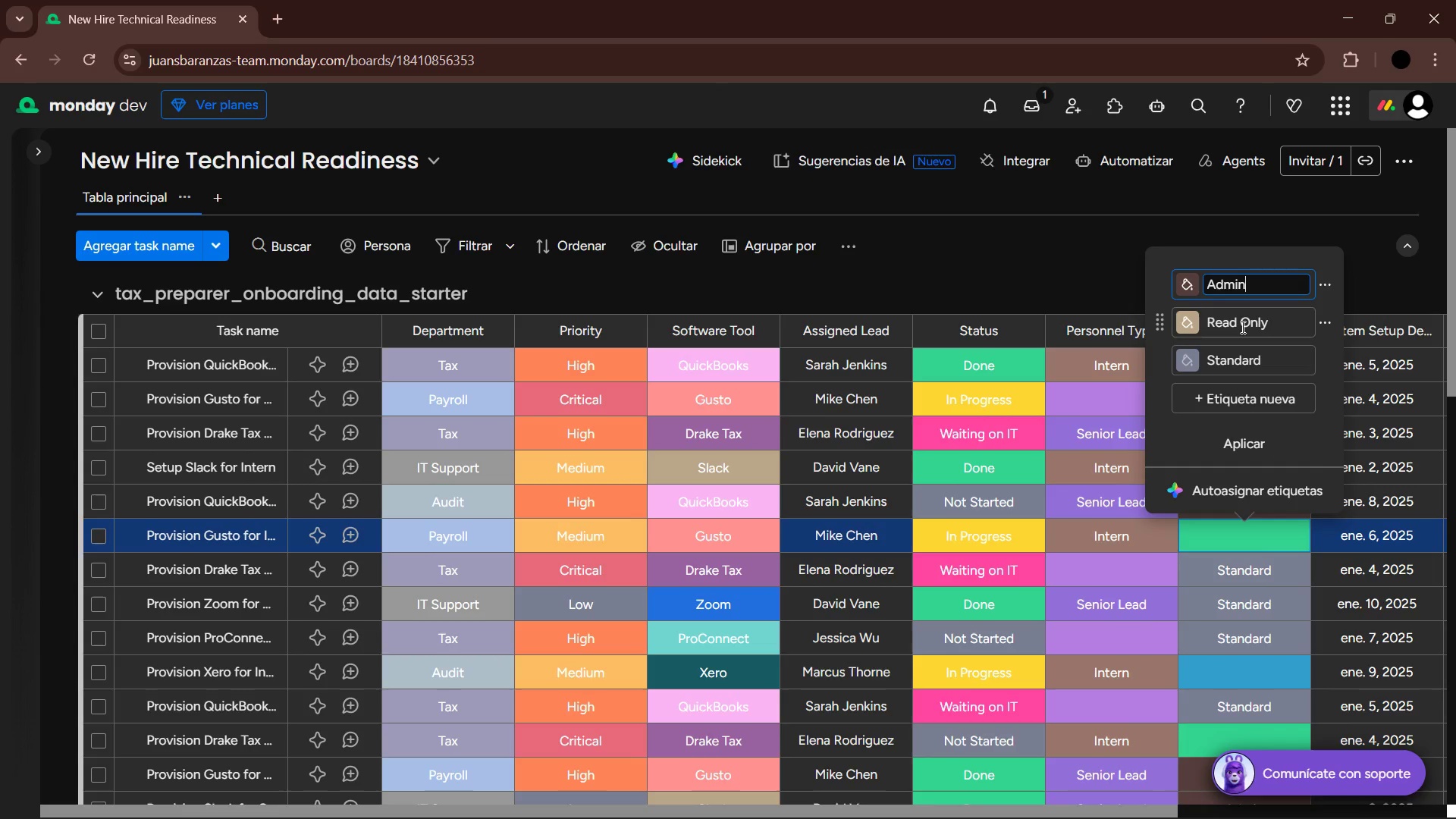 
left_click([1241, 327])
 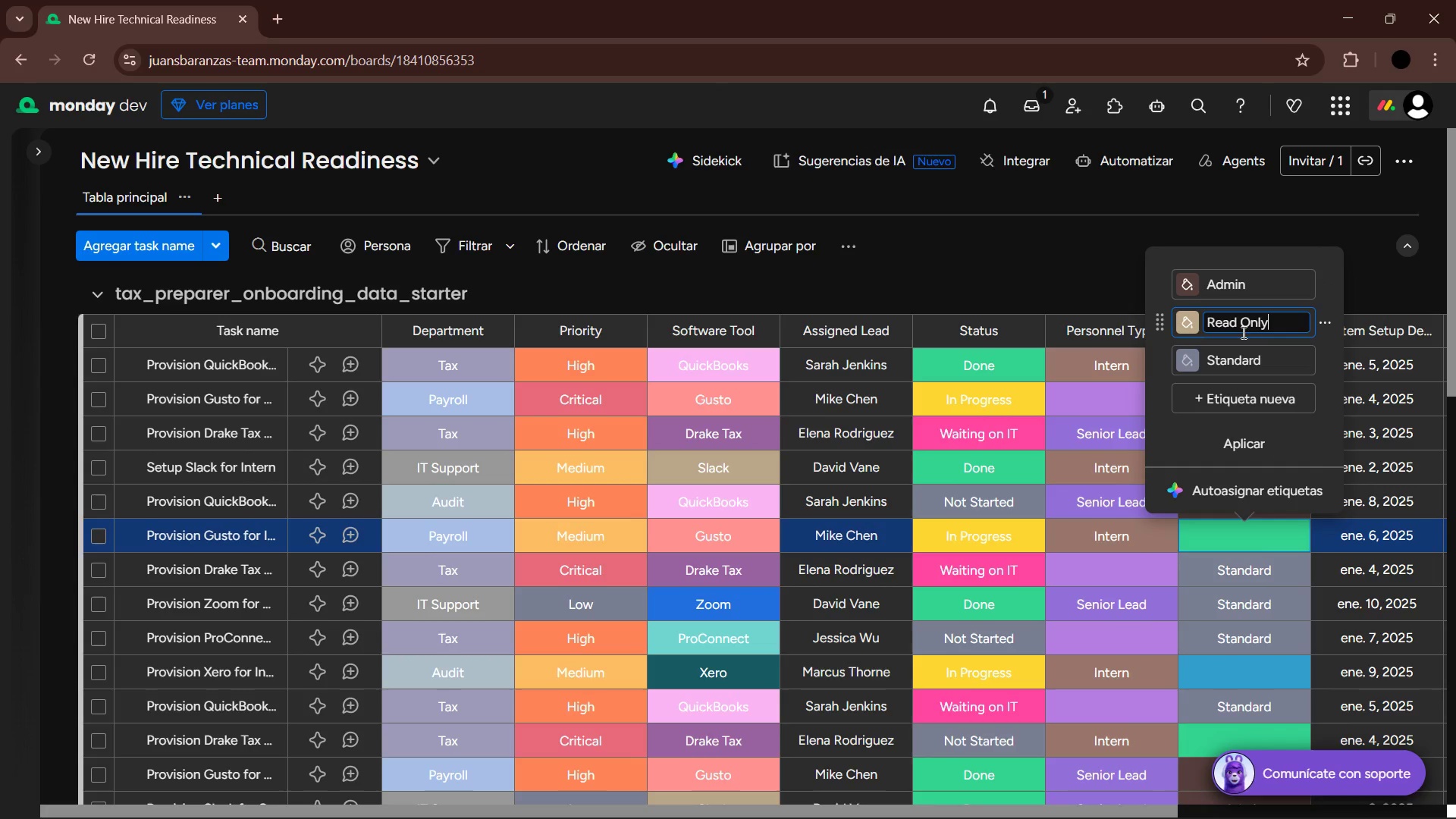 
left_click([1242, 332])
 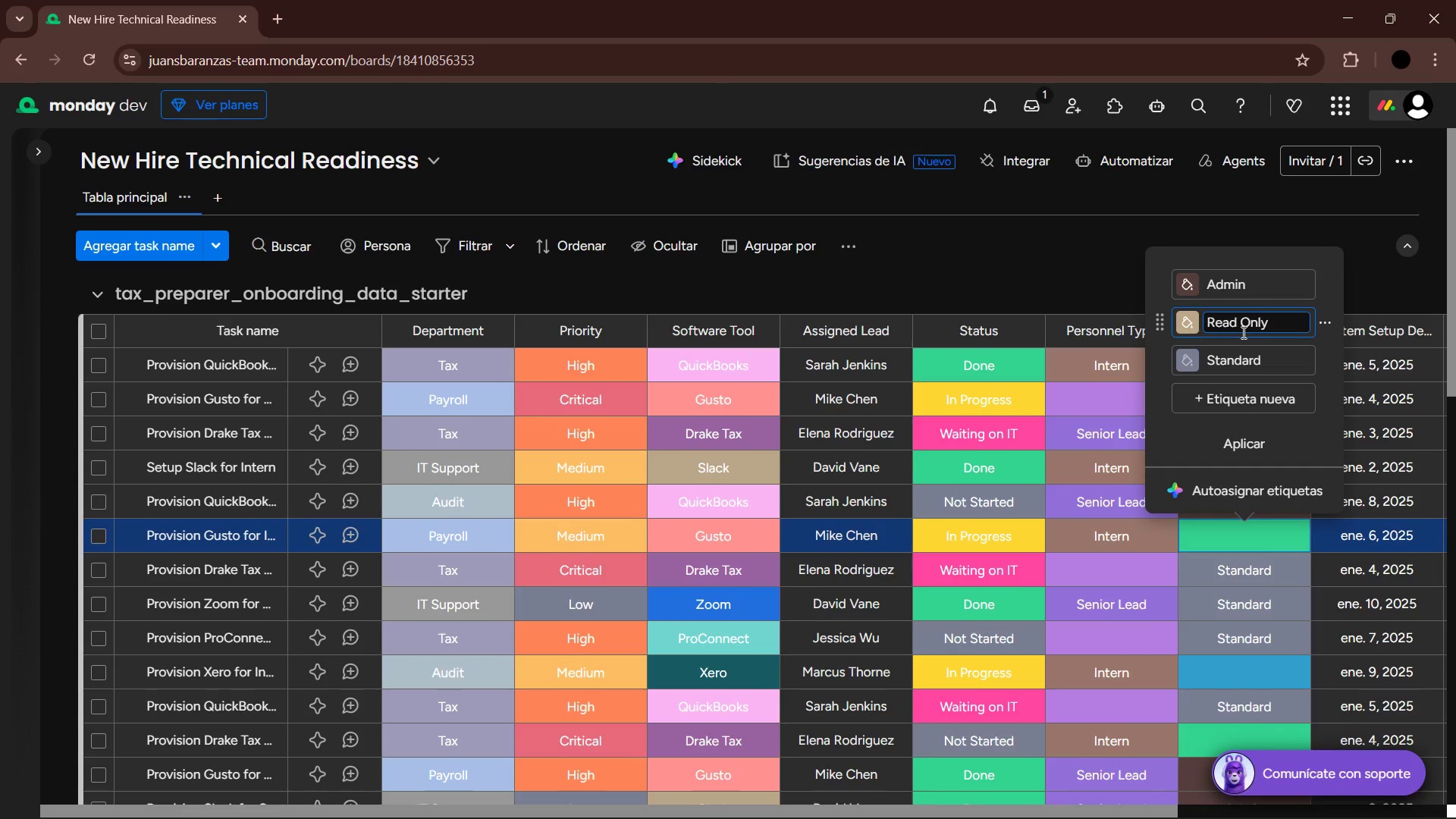 
key(Backspace)
 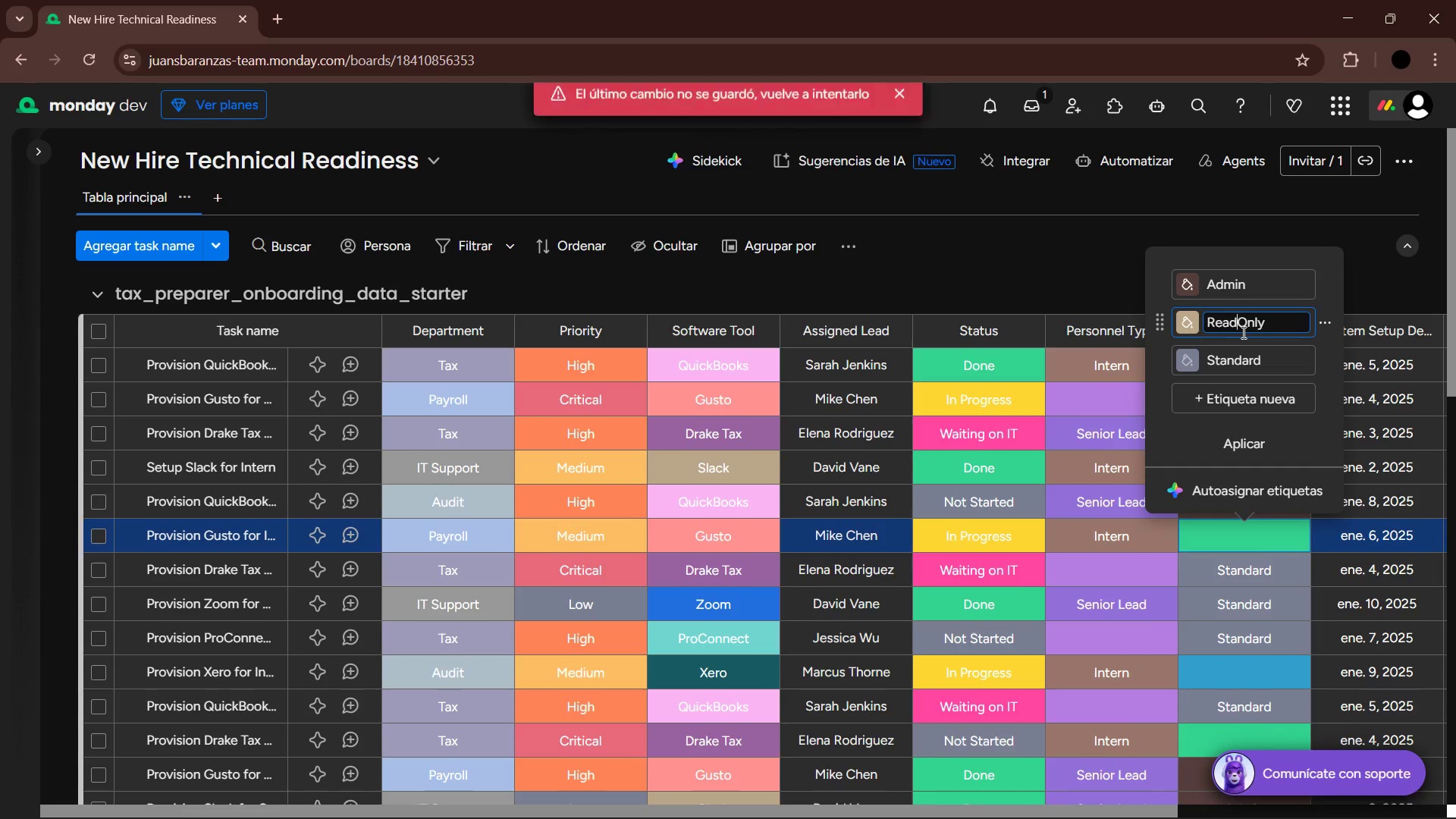 
key(Minus)
 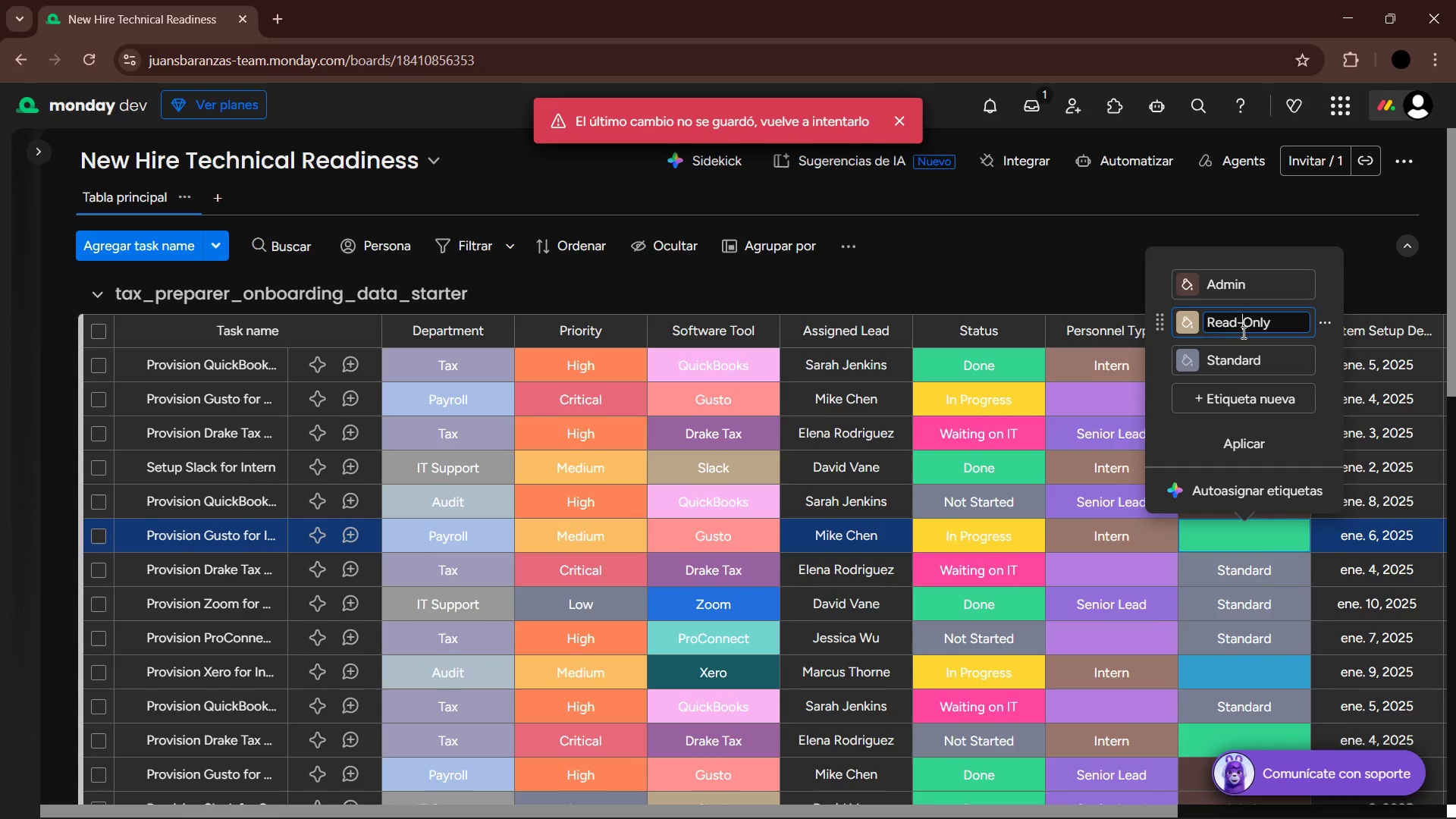 
mouse_move([1260, 460])
 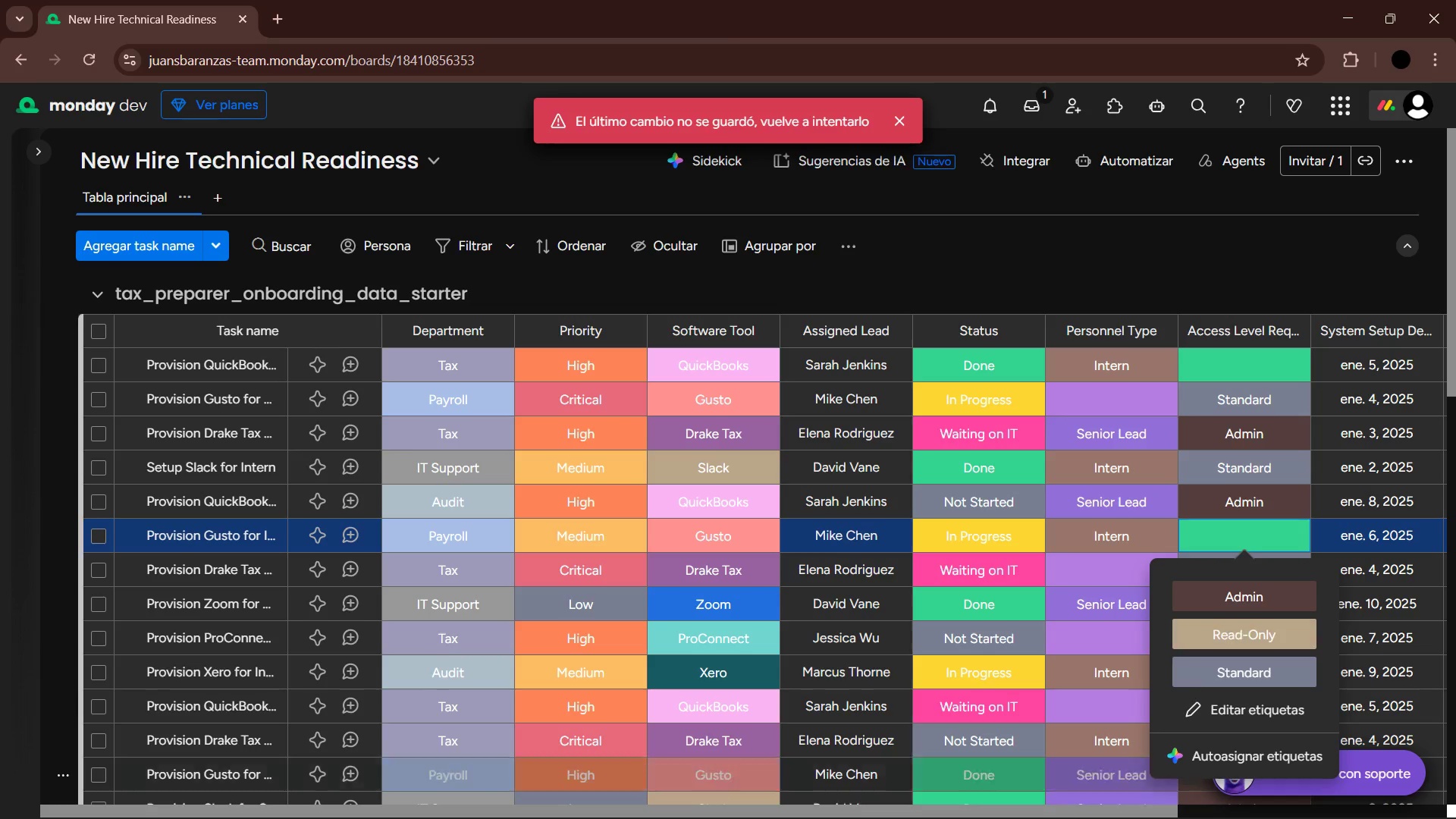 
mouse_move([943, 782])
 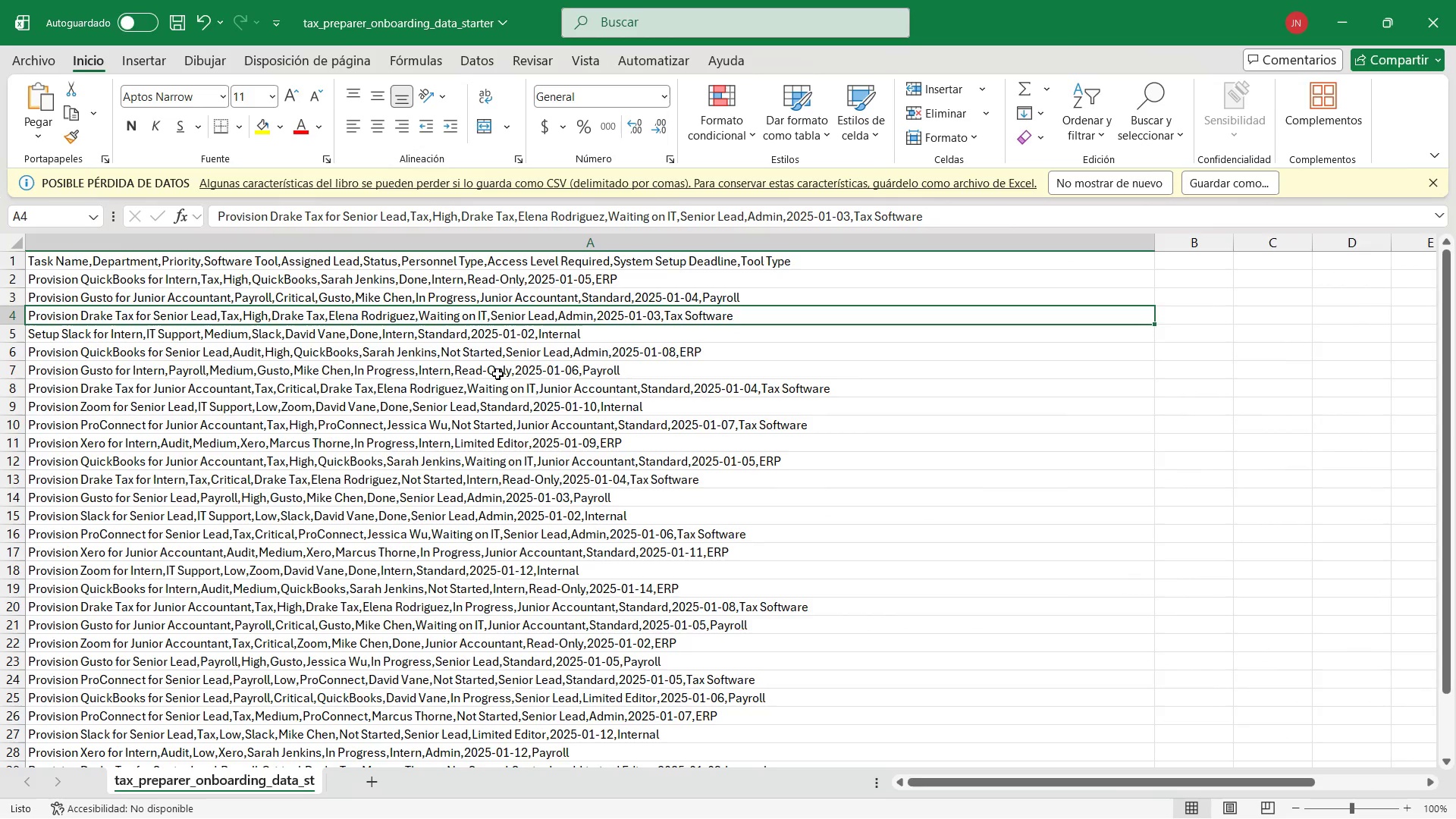 
wait(11.08)
 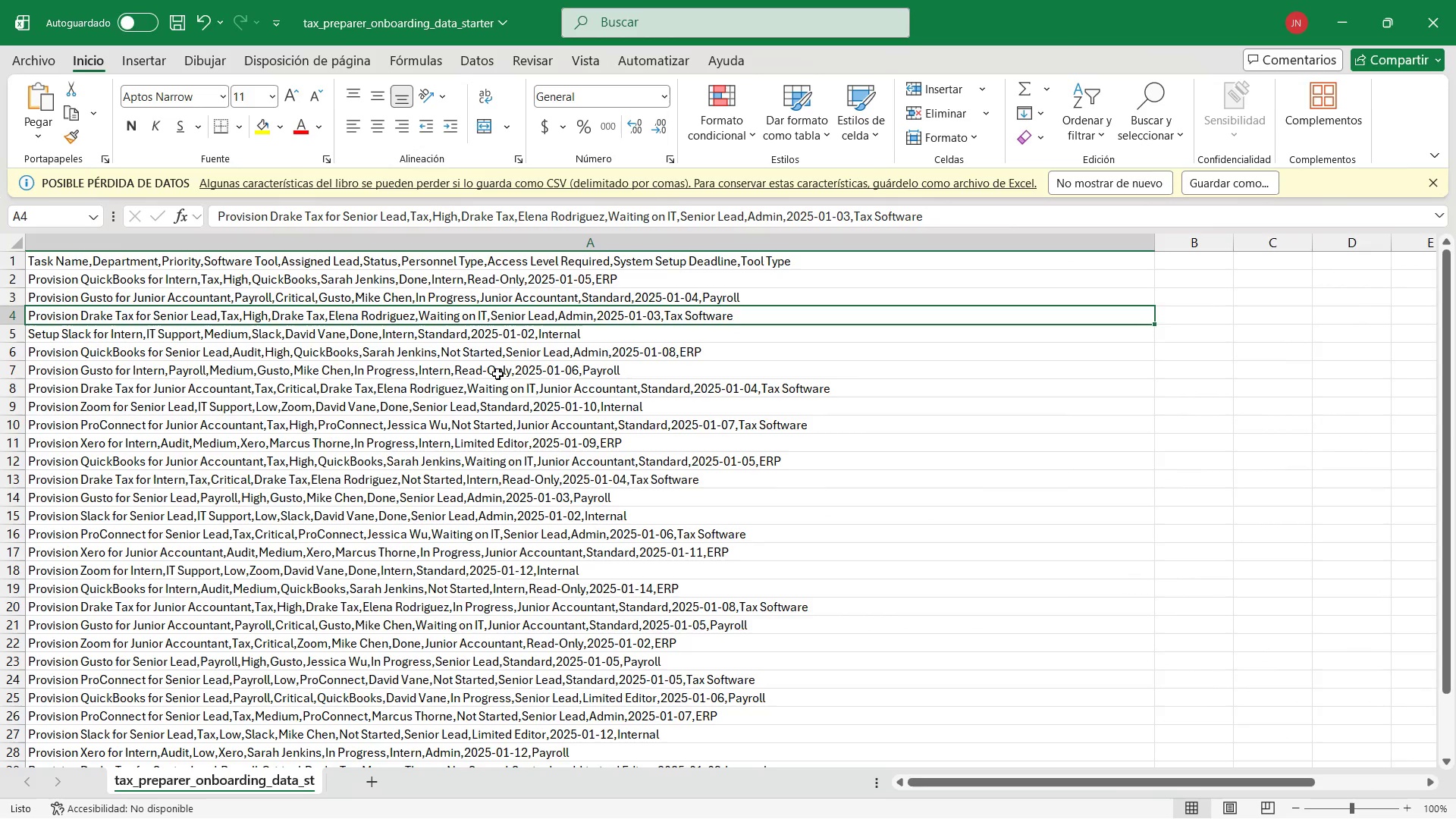 
left_click([1348, 11])
 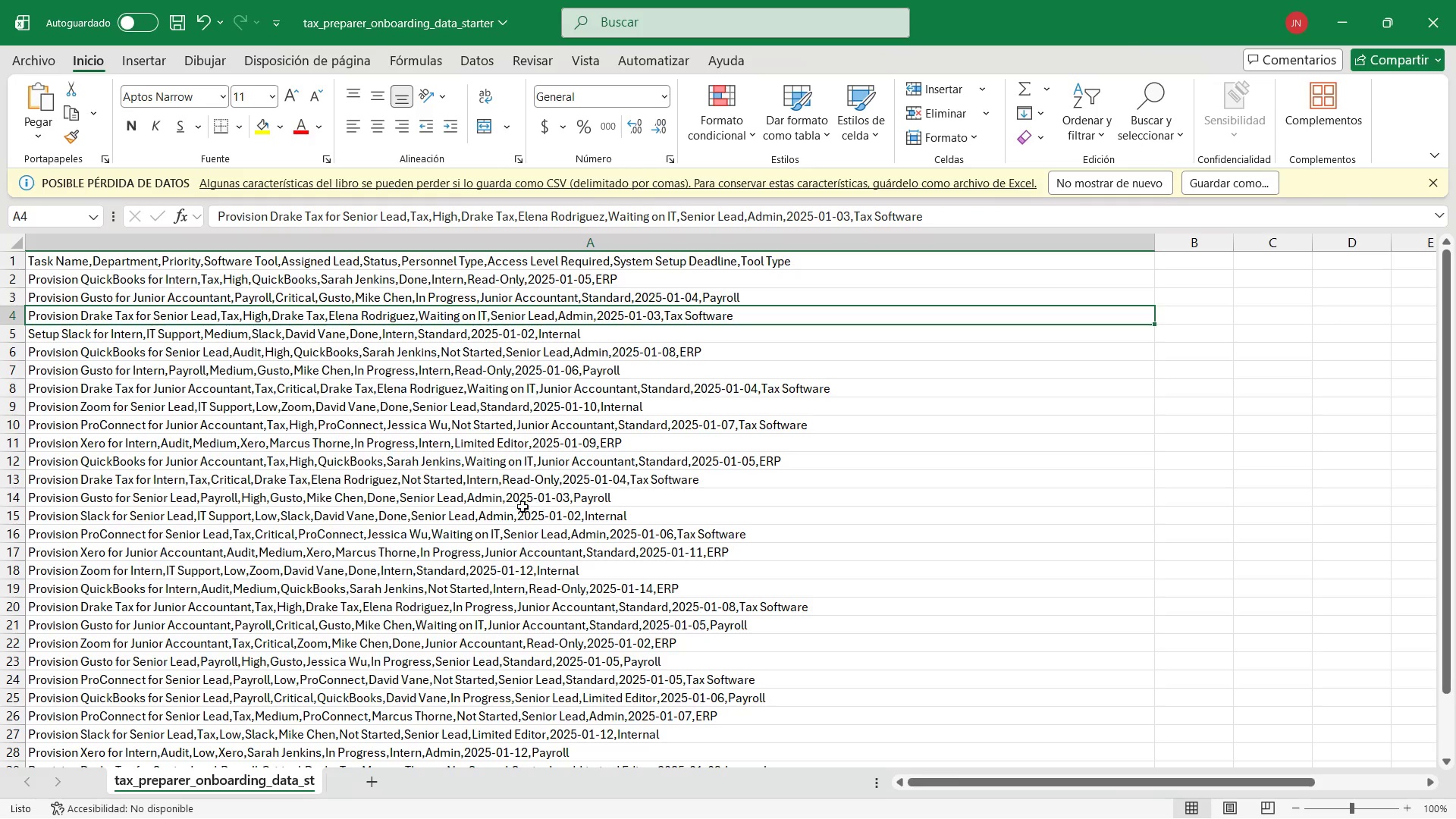 
wait(10.62)
 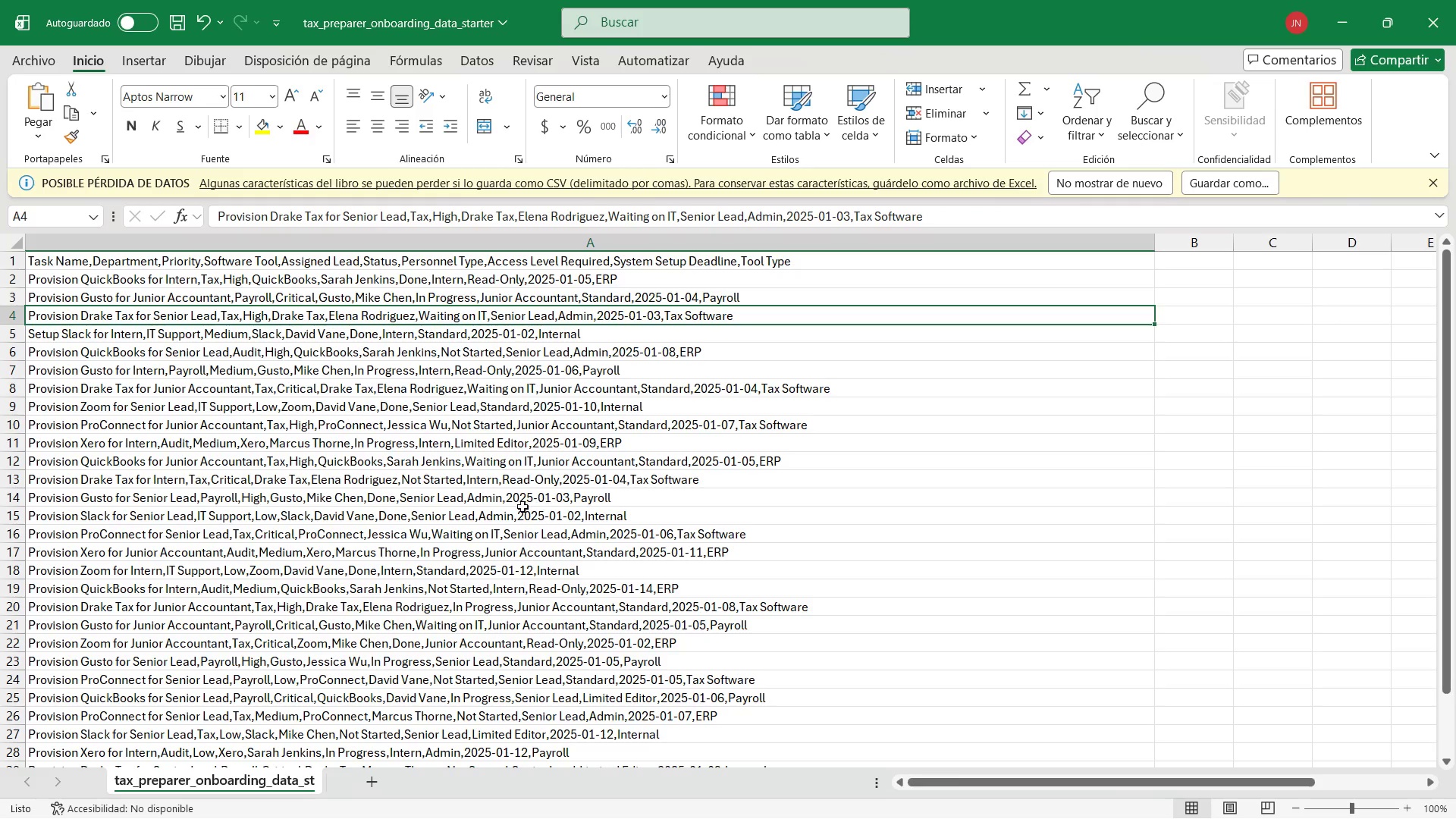 
scroll: coordinate [618, 577], scroll_direction: down, amount: 1.0
 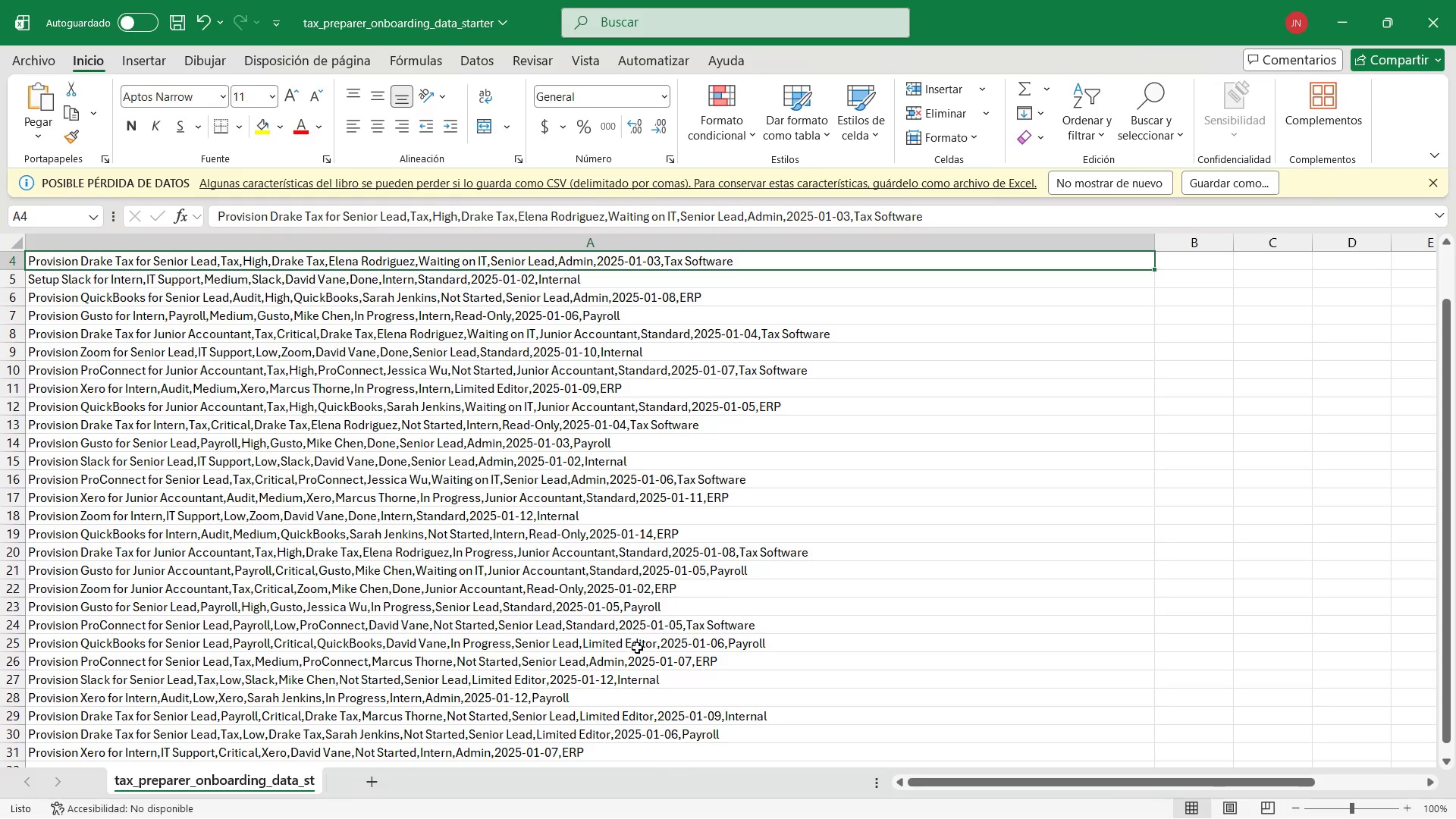 
wait(6.82)
 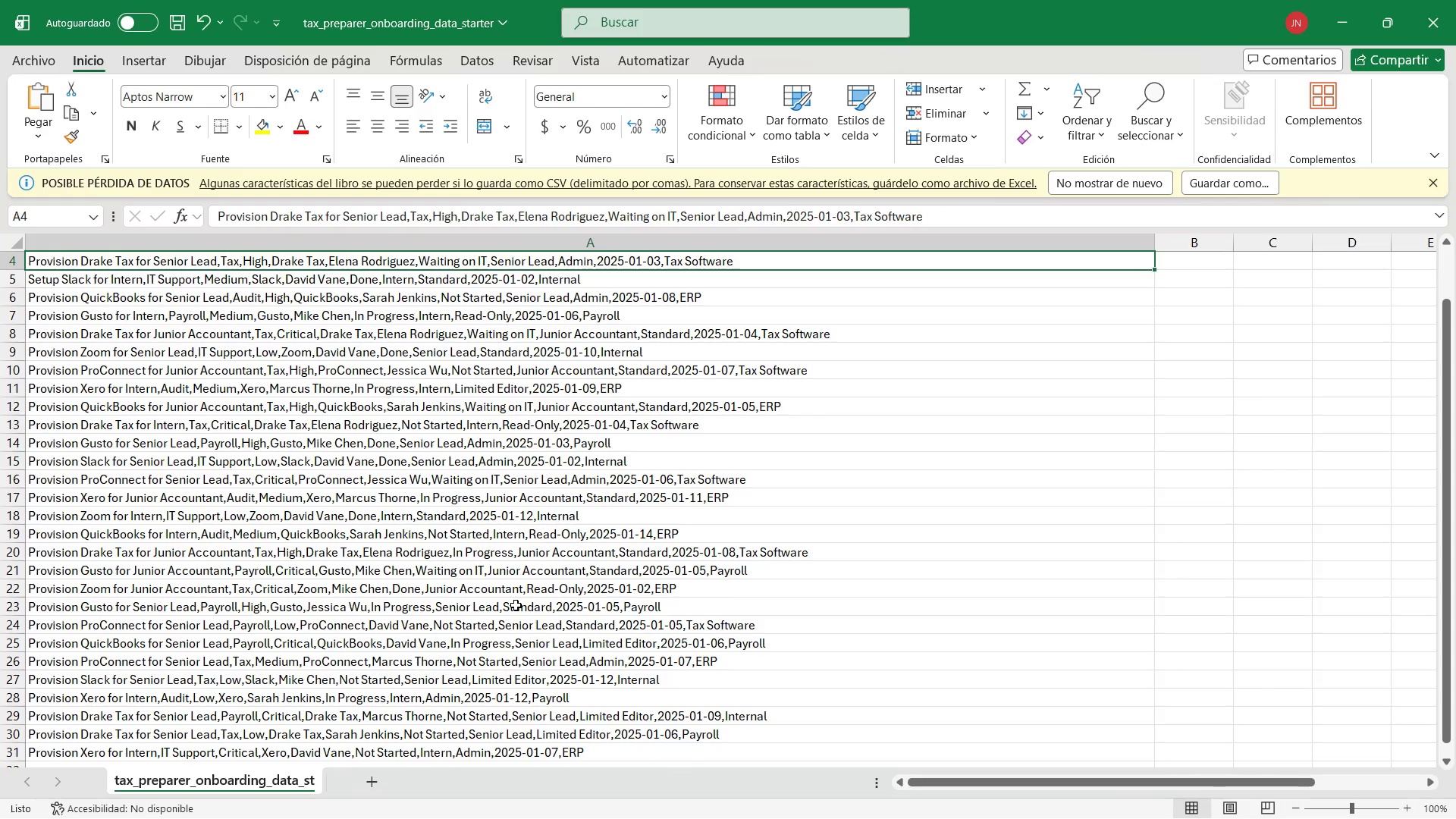 
left_click([1336, 3])
 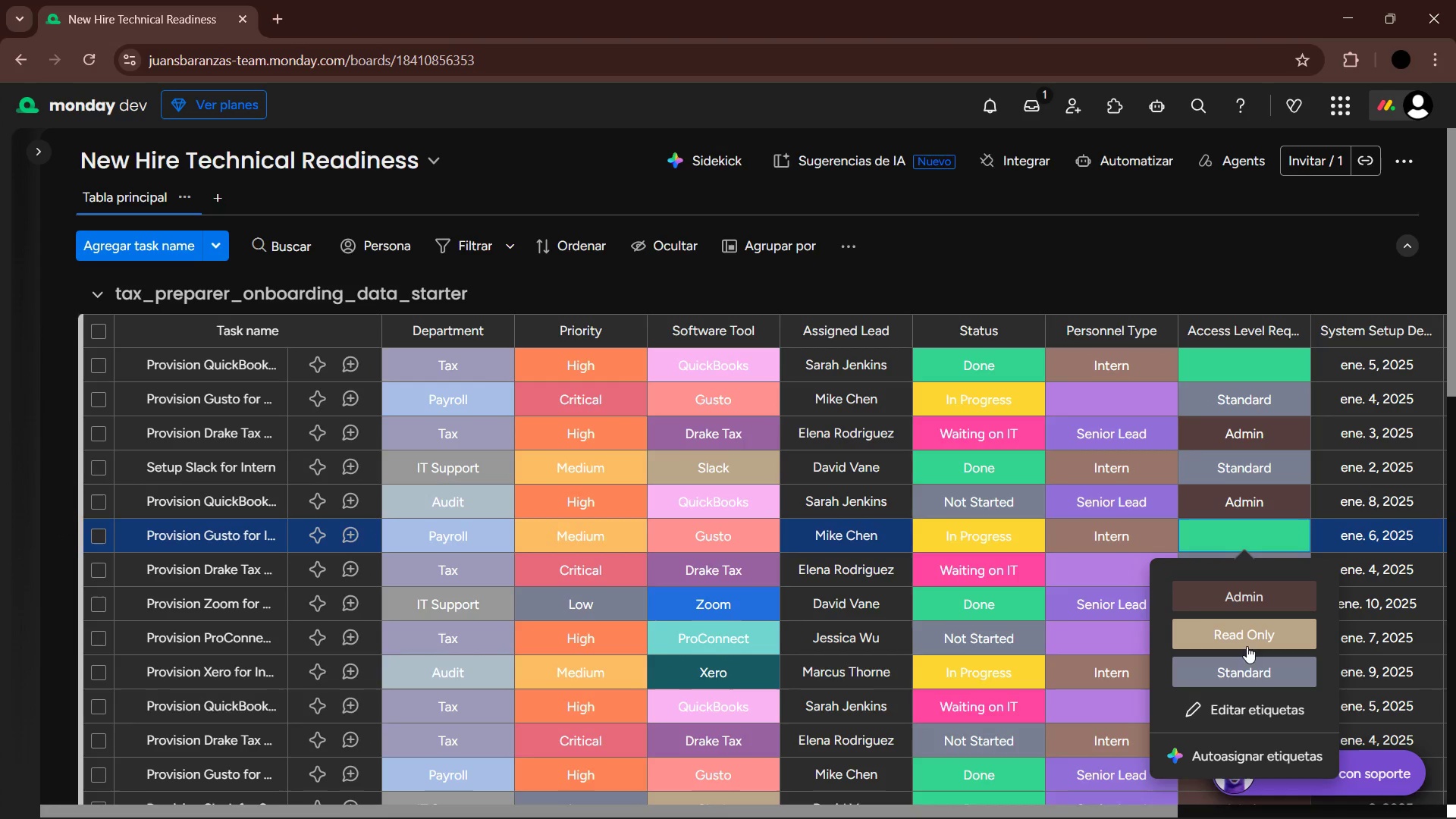 
left_click([1240, 707])
 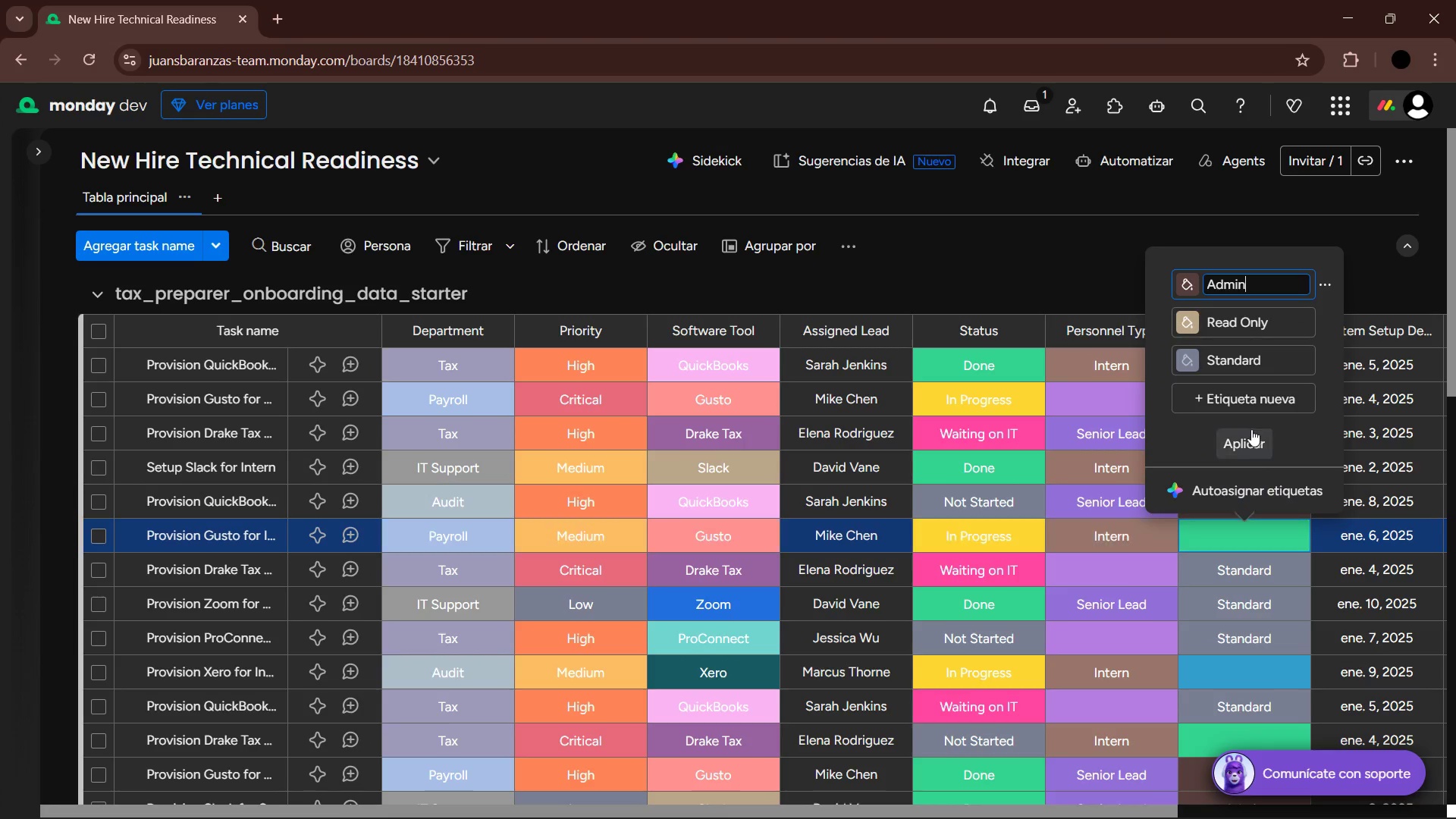 
left_click([1251, 391])
 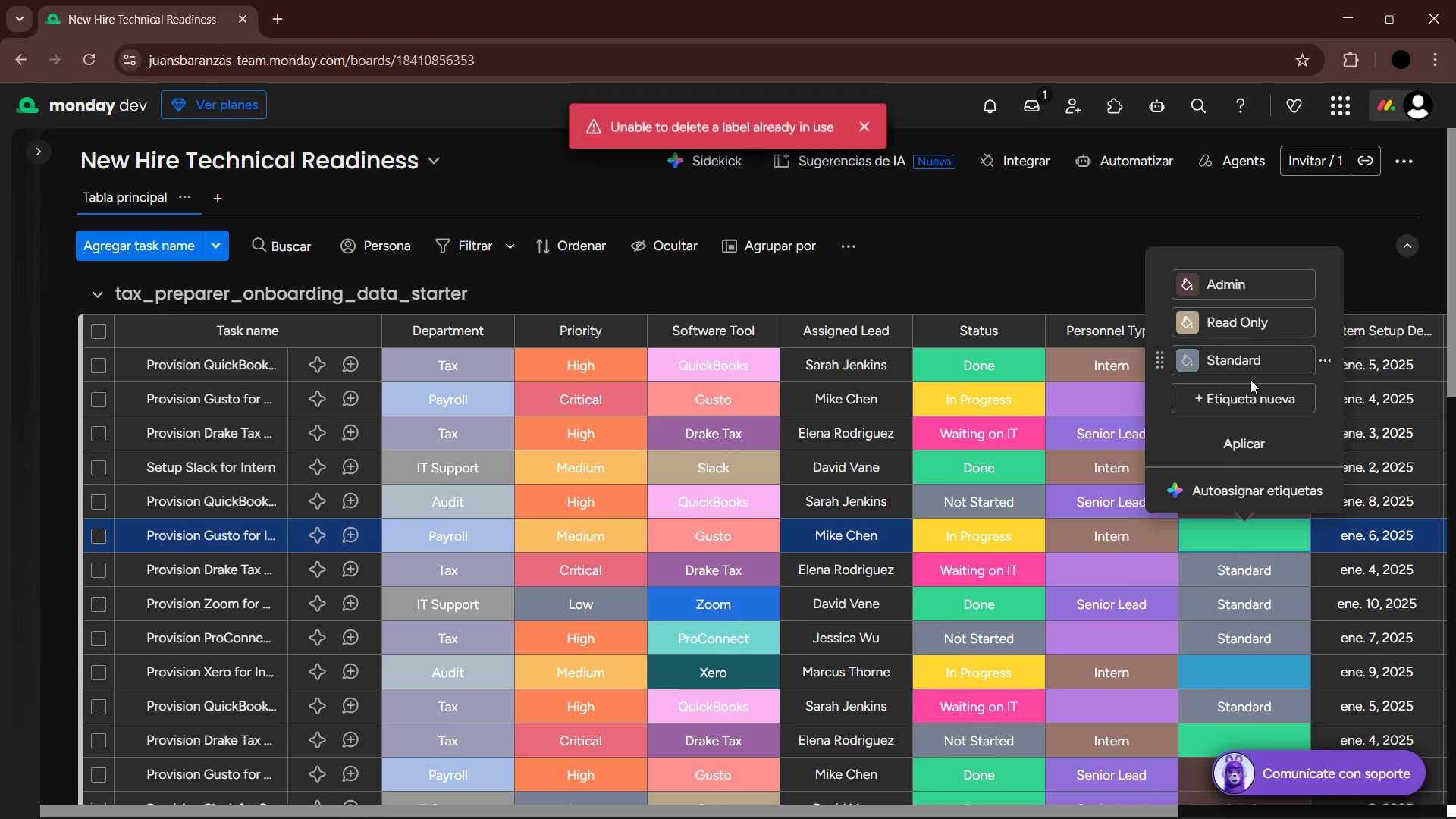 
type(Limited Editor)
 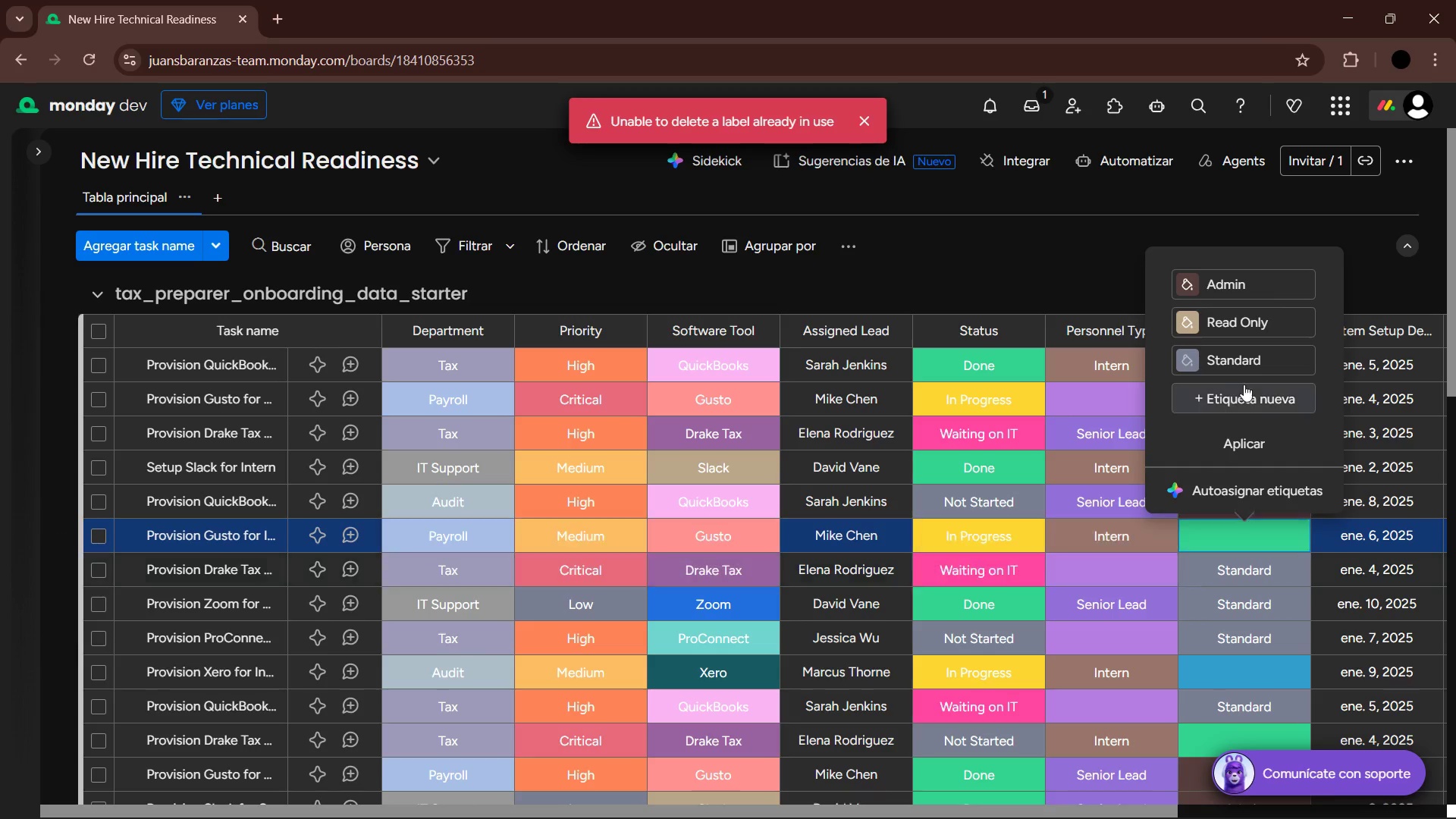 
left_click([1254, 410])
 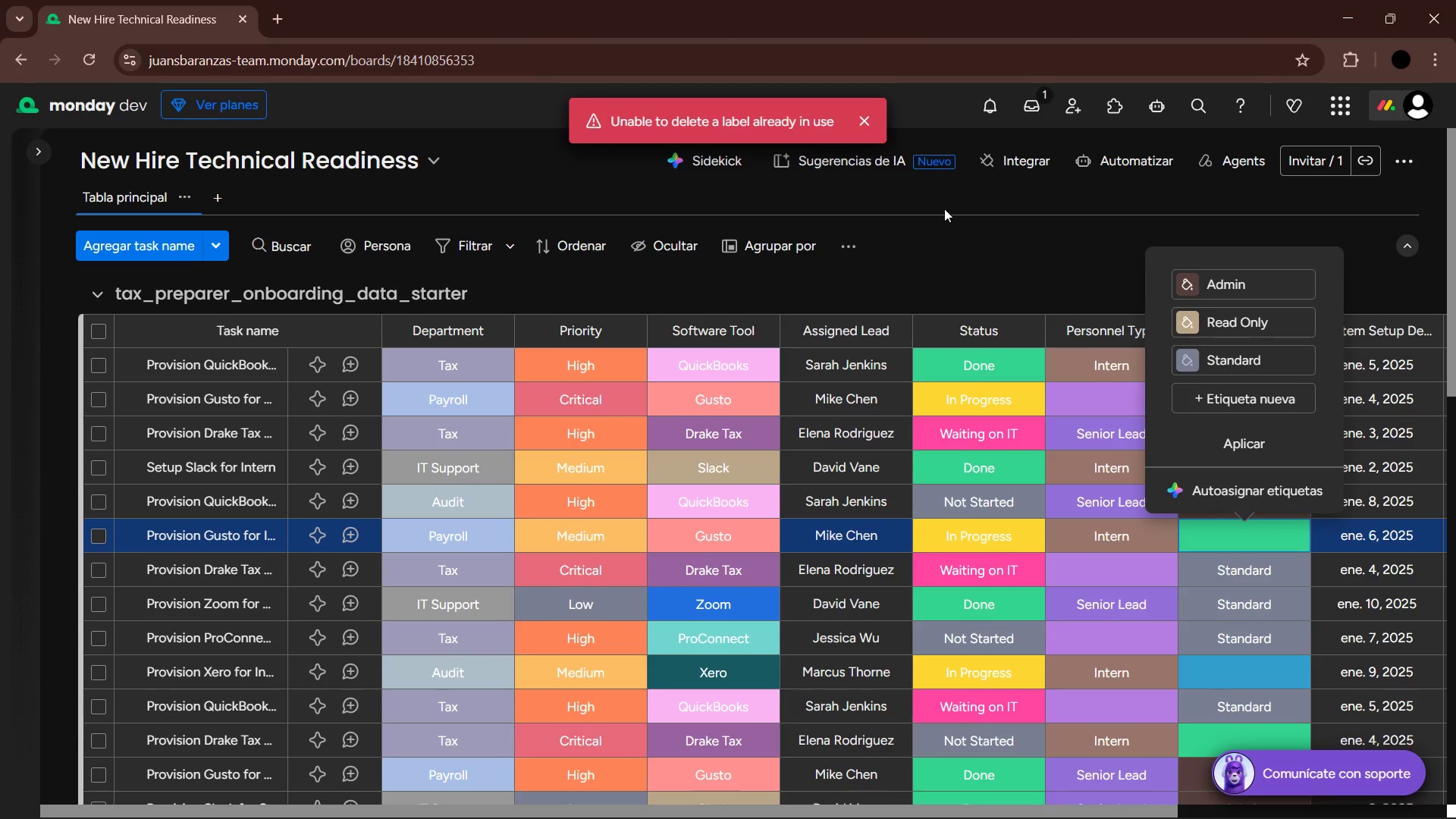 
left_click([863, 121])
 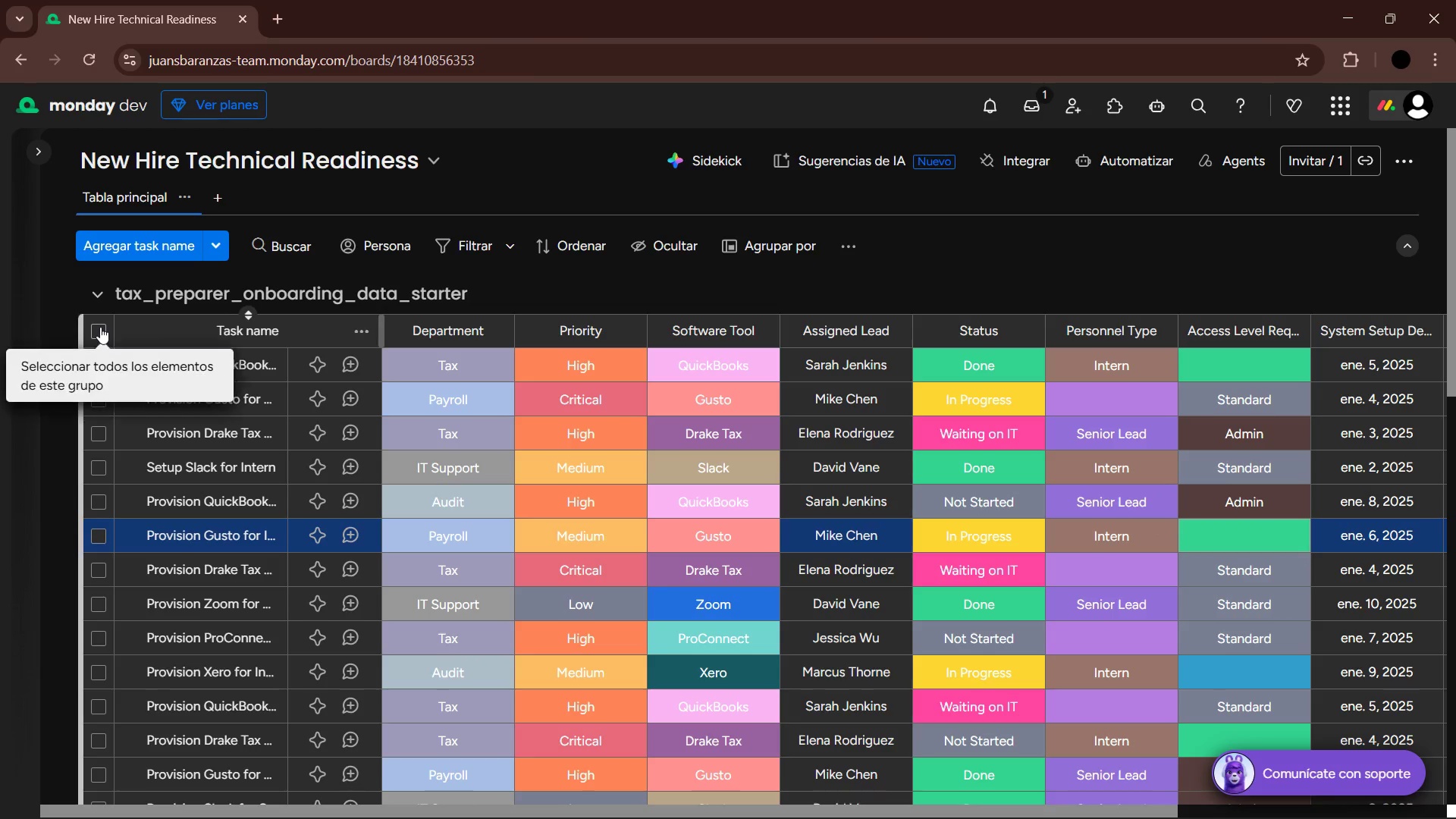 
left_click([99, 327])
 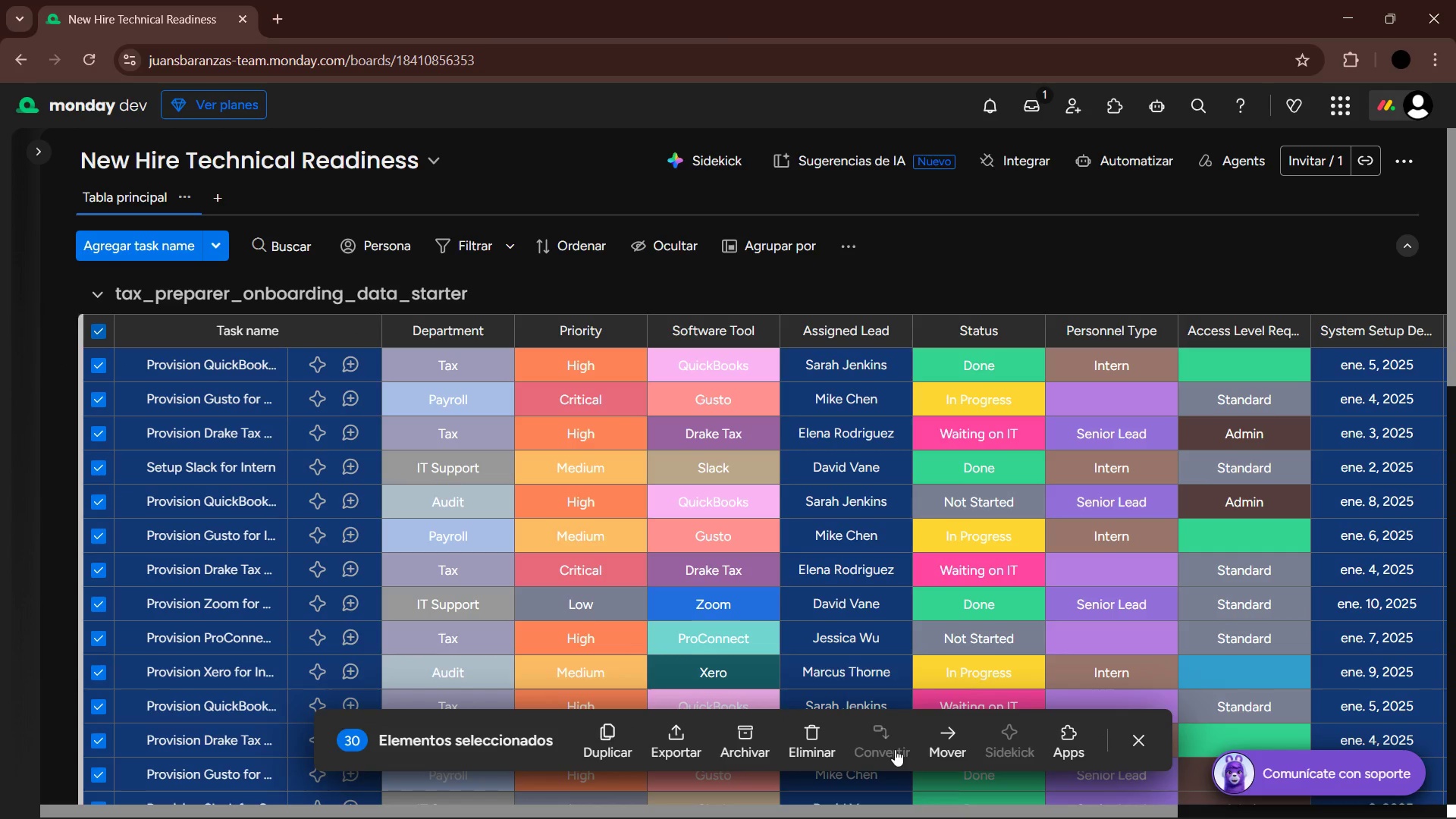 
left_click([818, 750])
 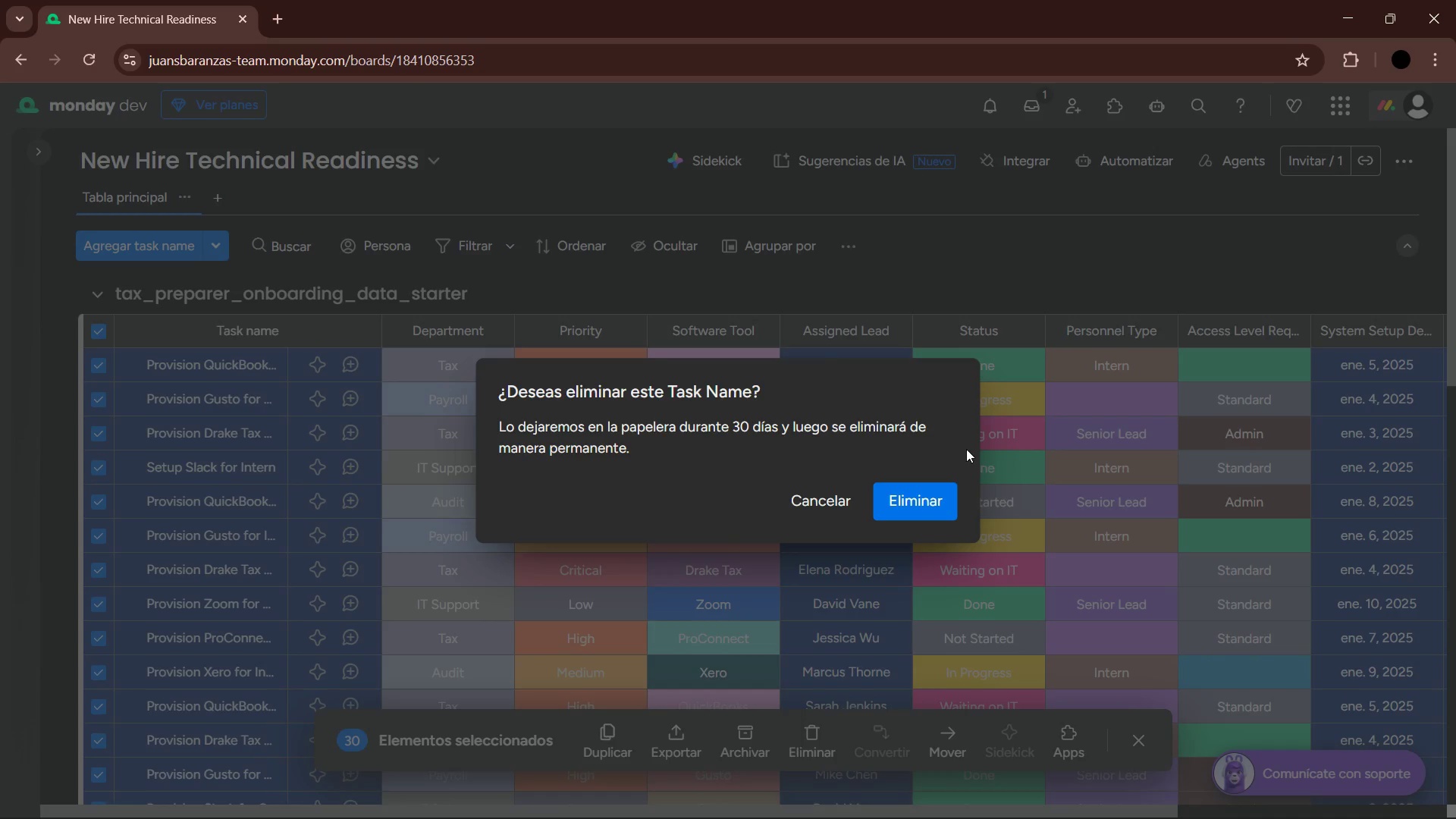 
left_click([937, 499])
 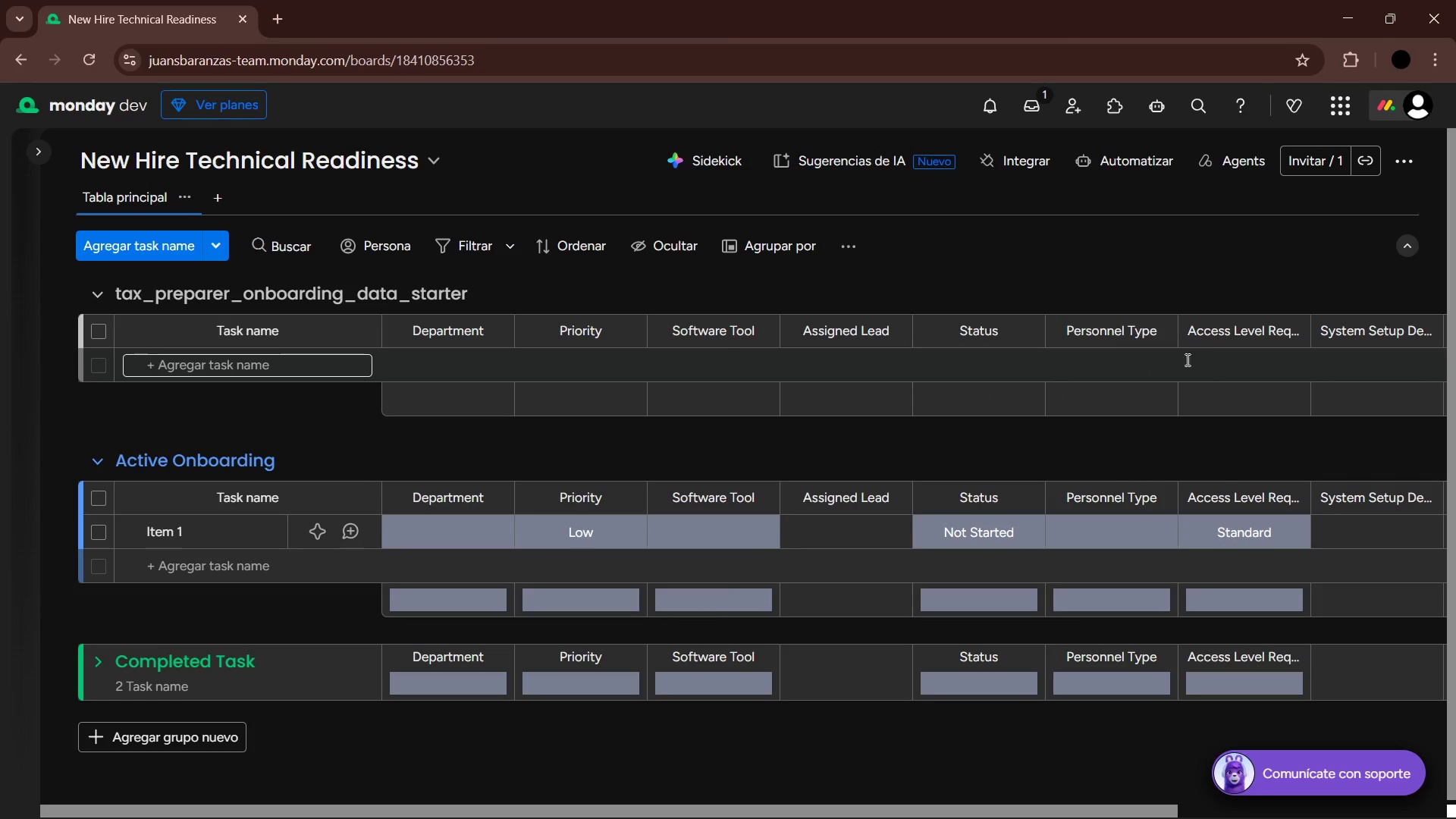 
double_click([1213, 365])
 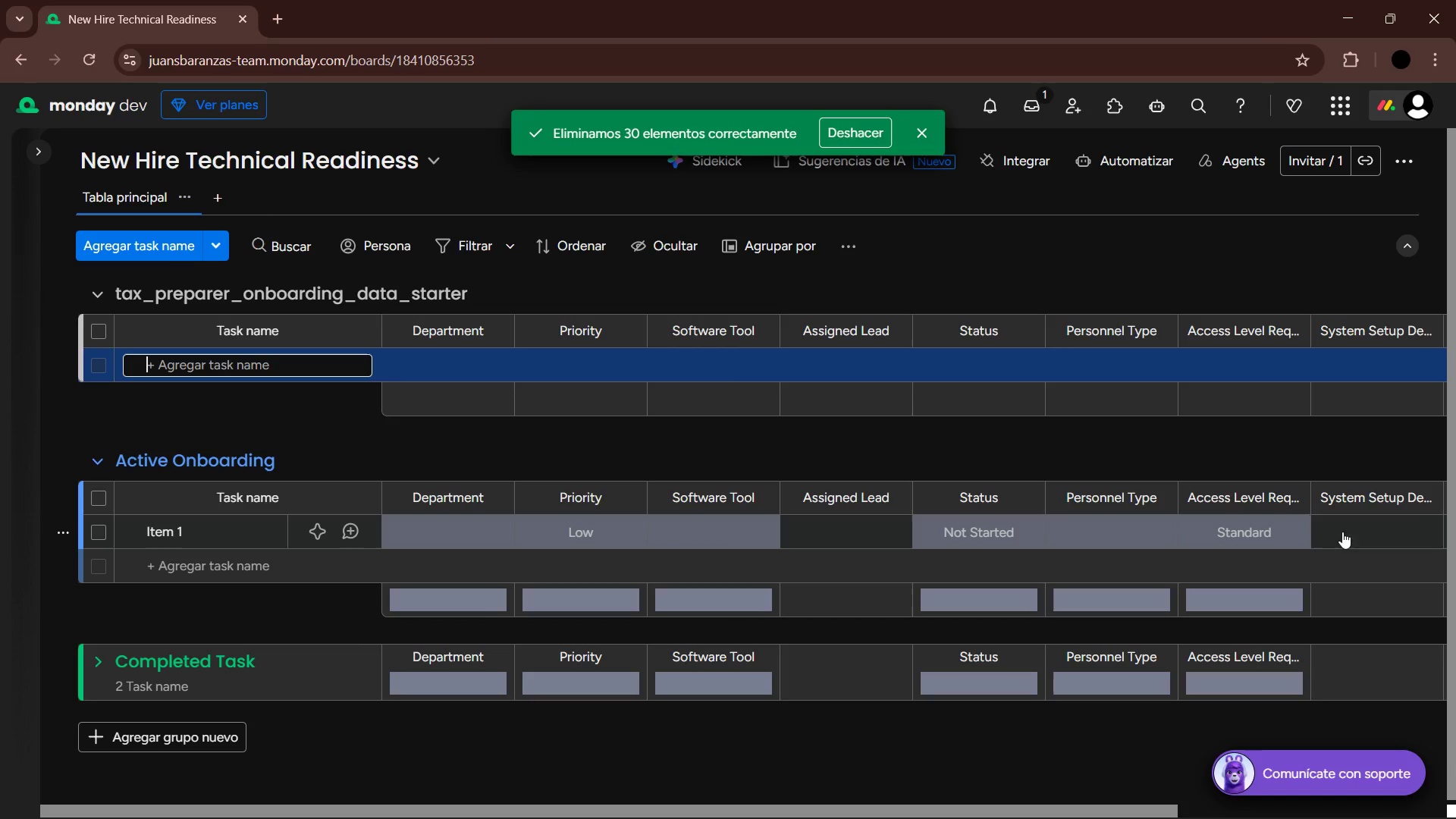 
left_click([1066, 532])
 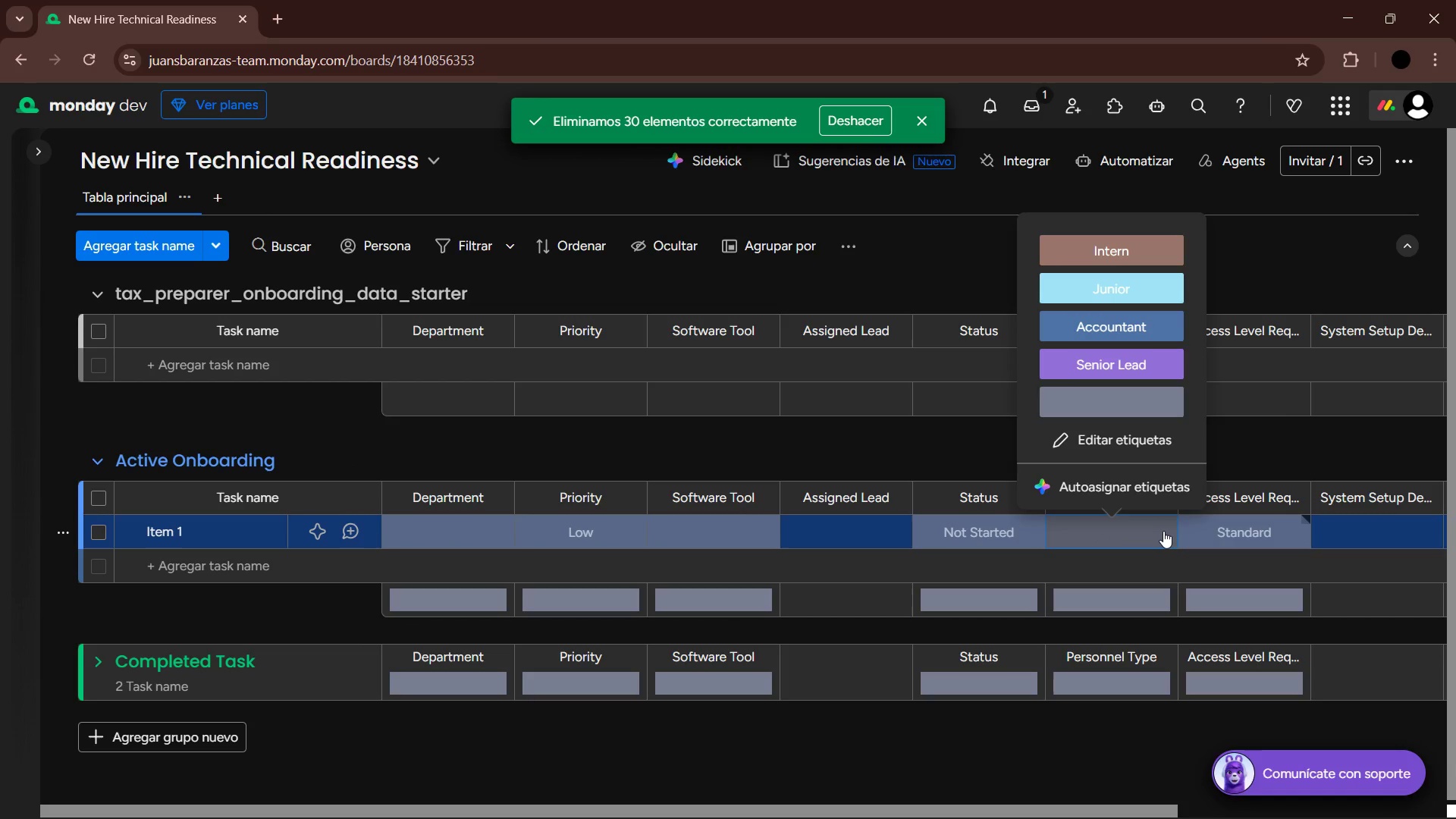 
left_click([1233, 544])
 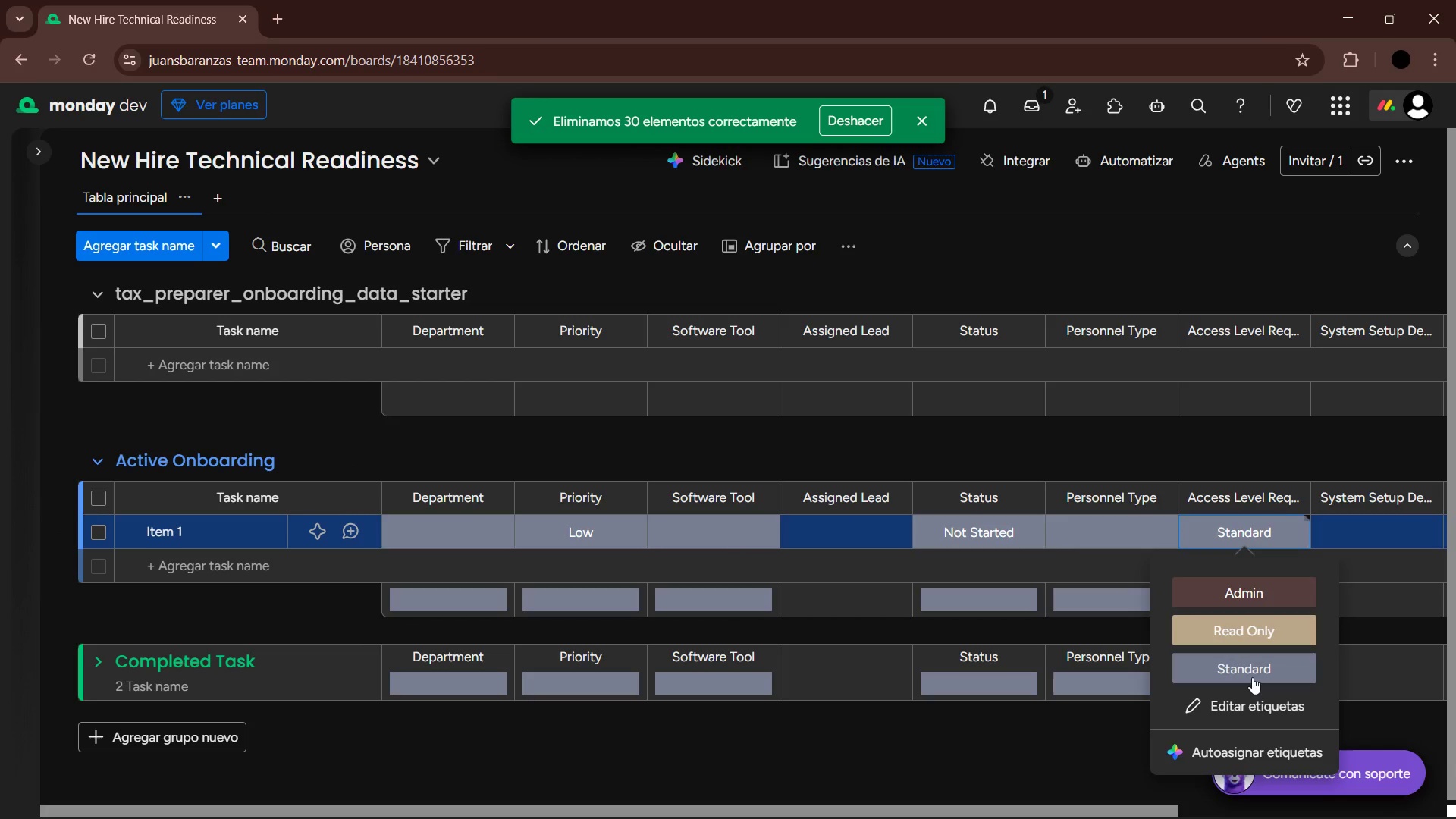 
left_click([1250, 705])
 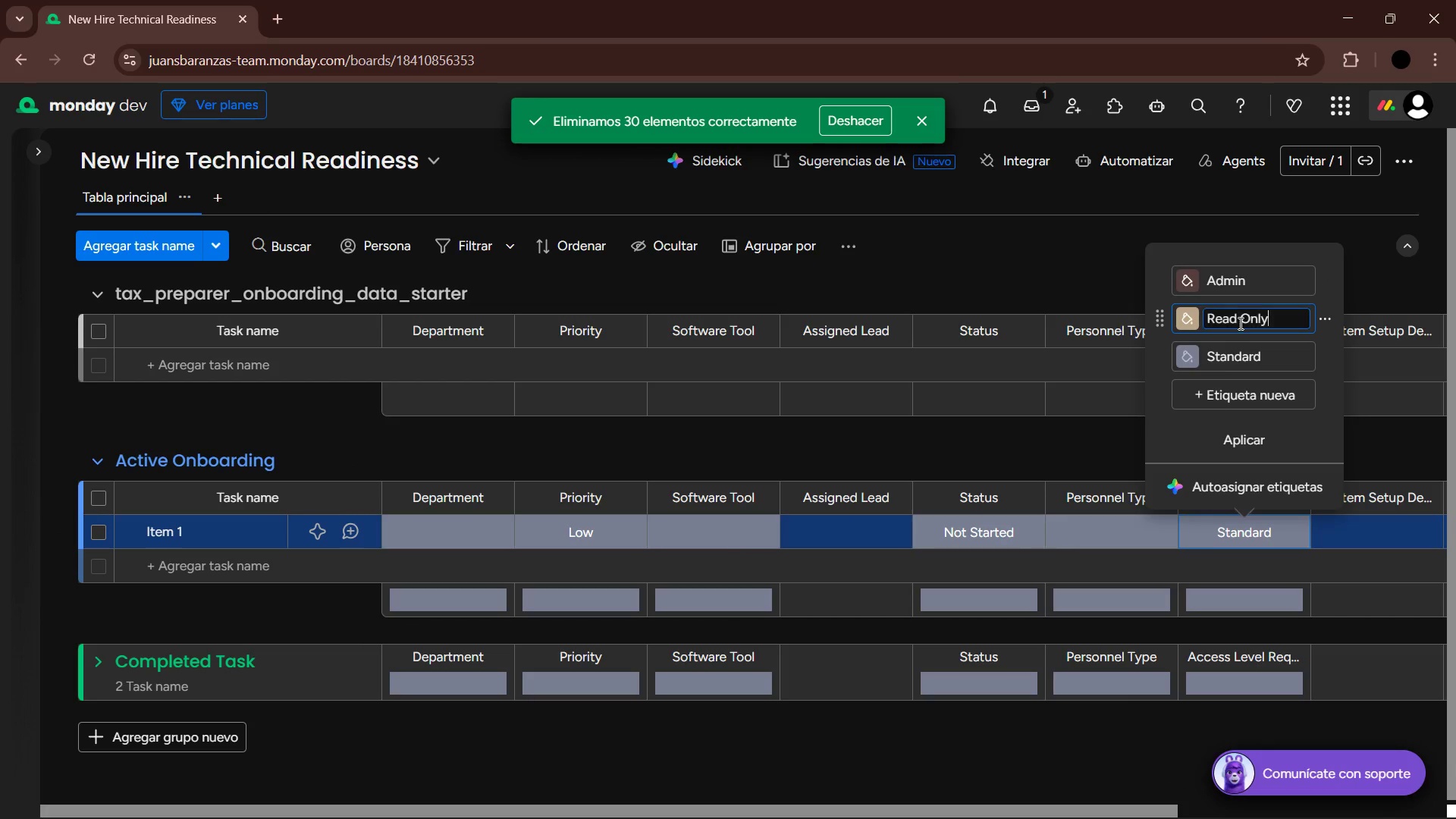 
left_click([1239, 324])
 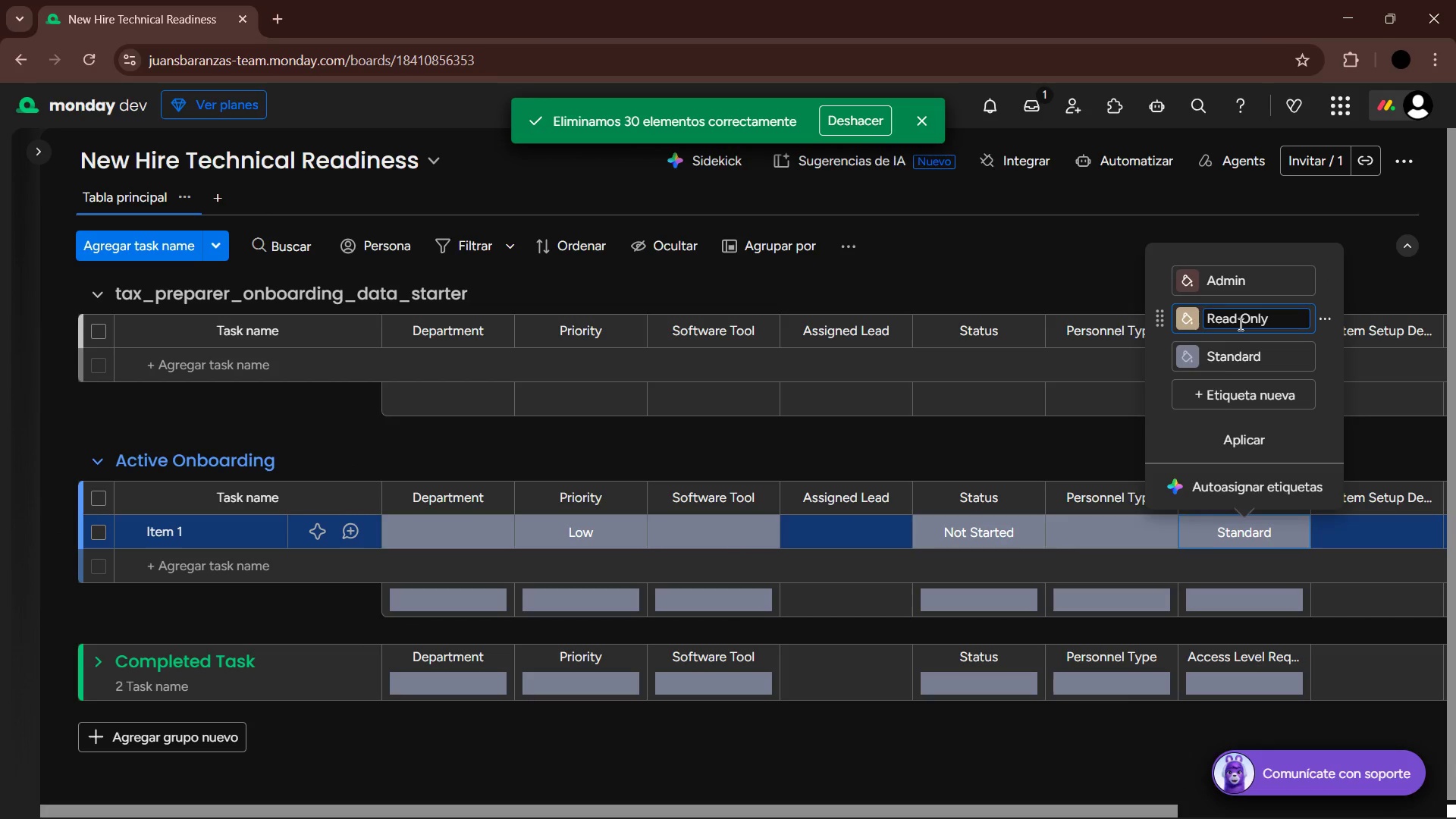 
key(Backspace)
 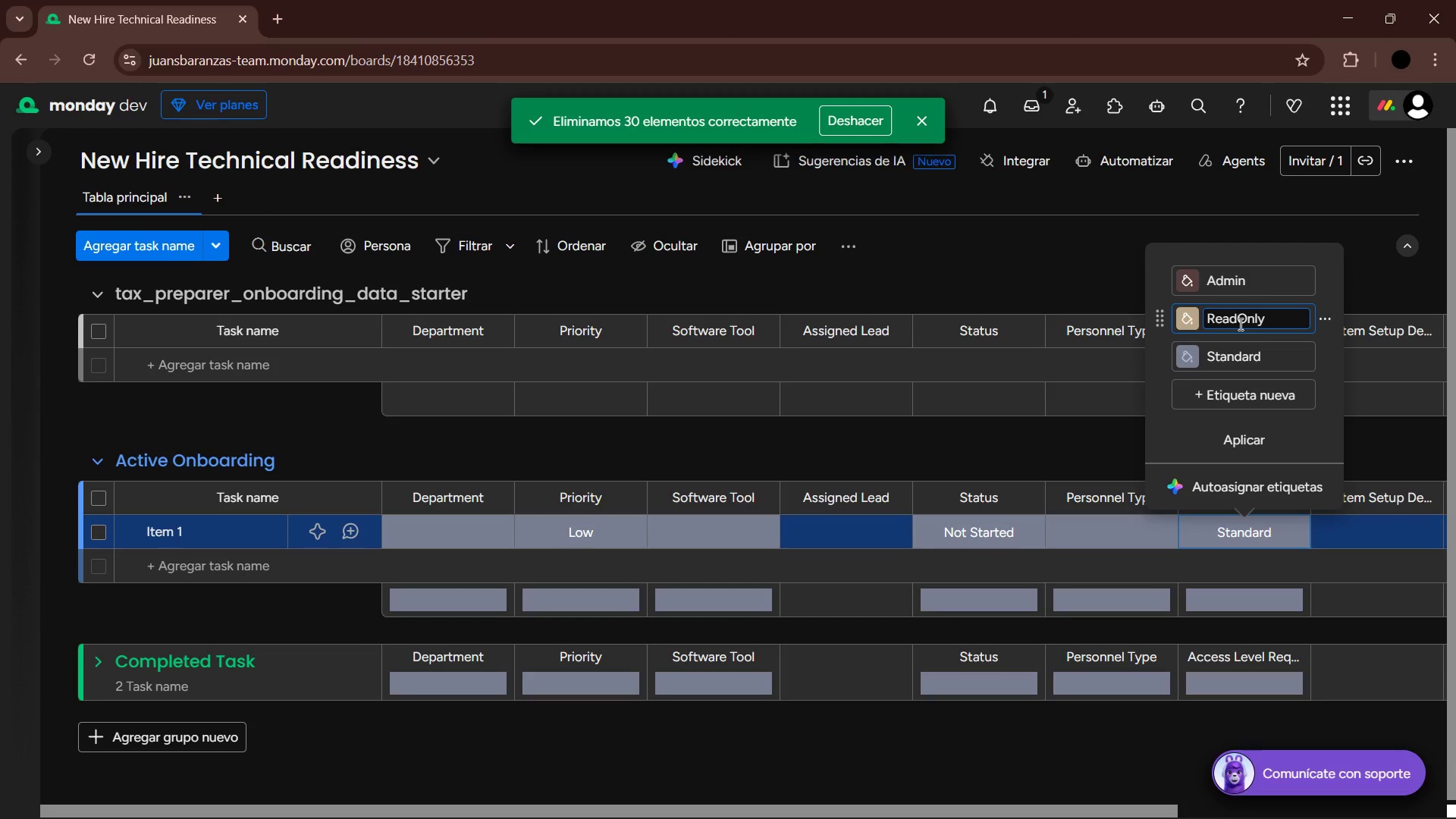 
key(Minus)
 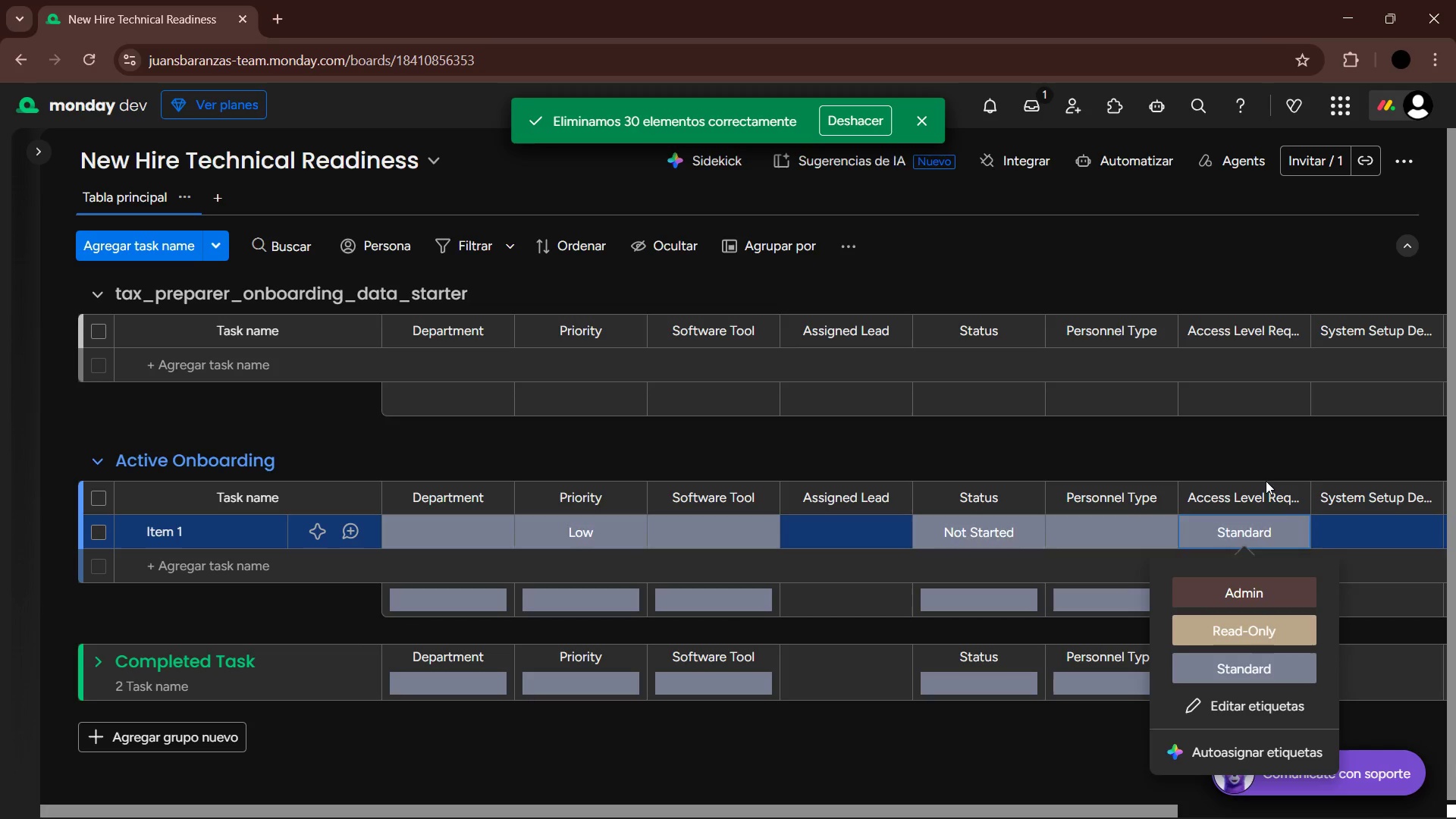 
left_click([1257, 708])
 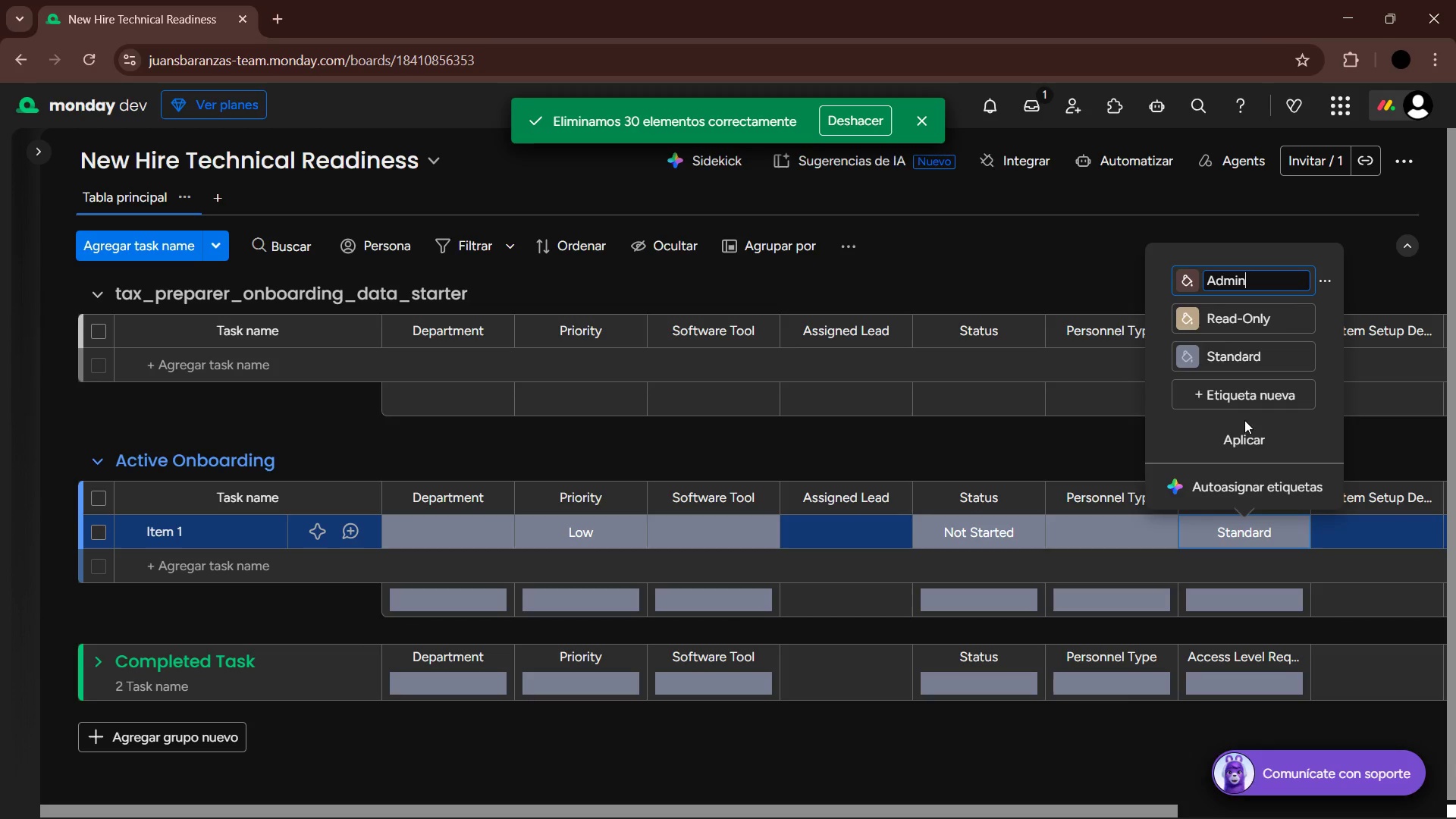 
left_click([1246, 388])
 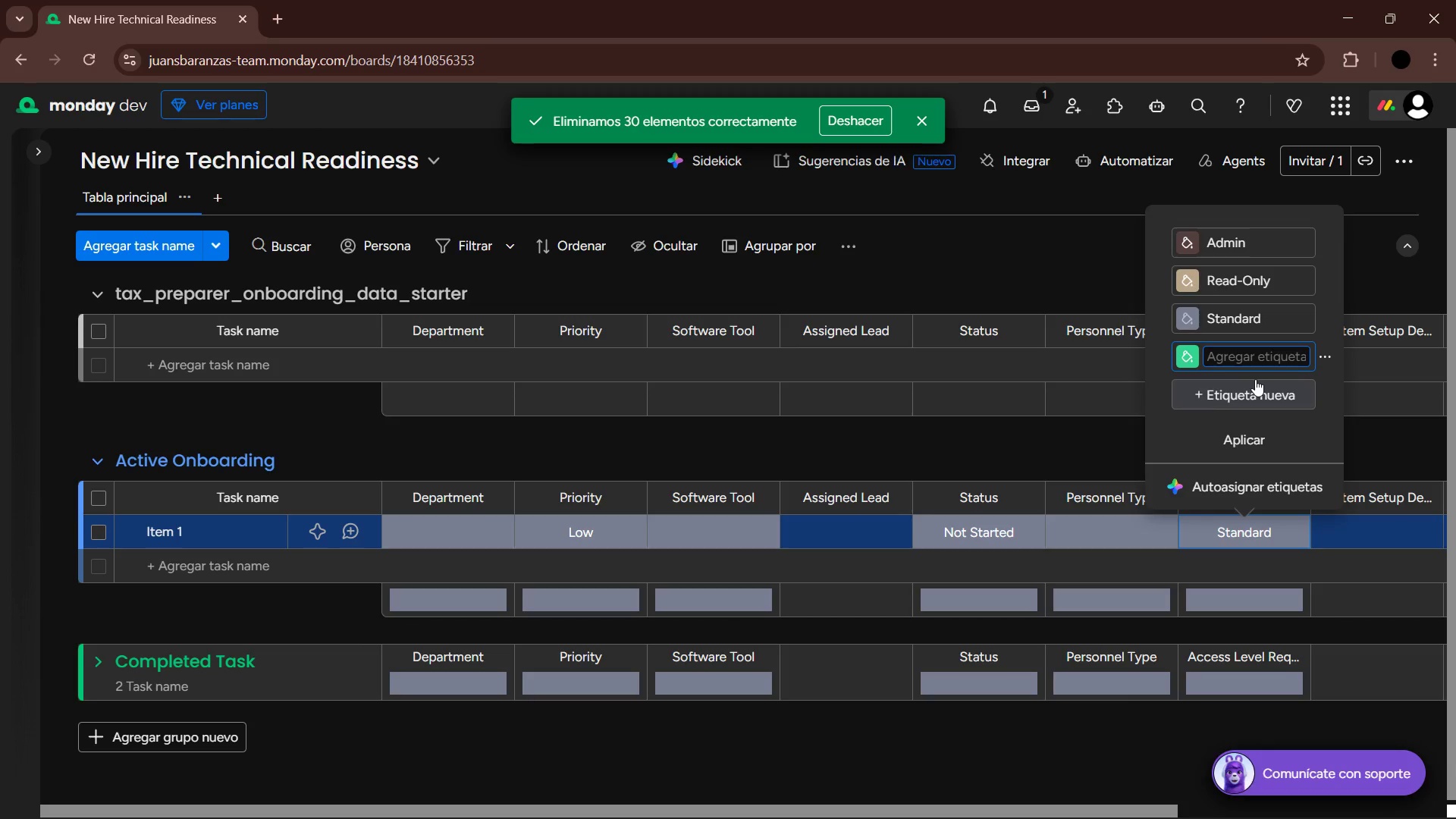 
type(Limited Editor)
 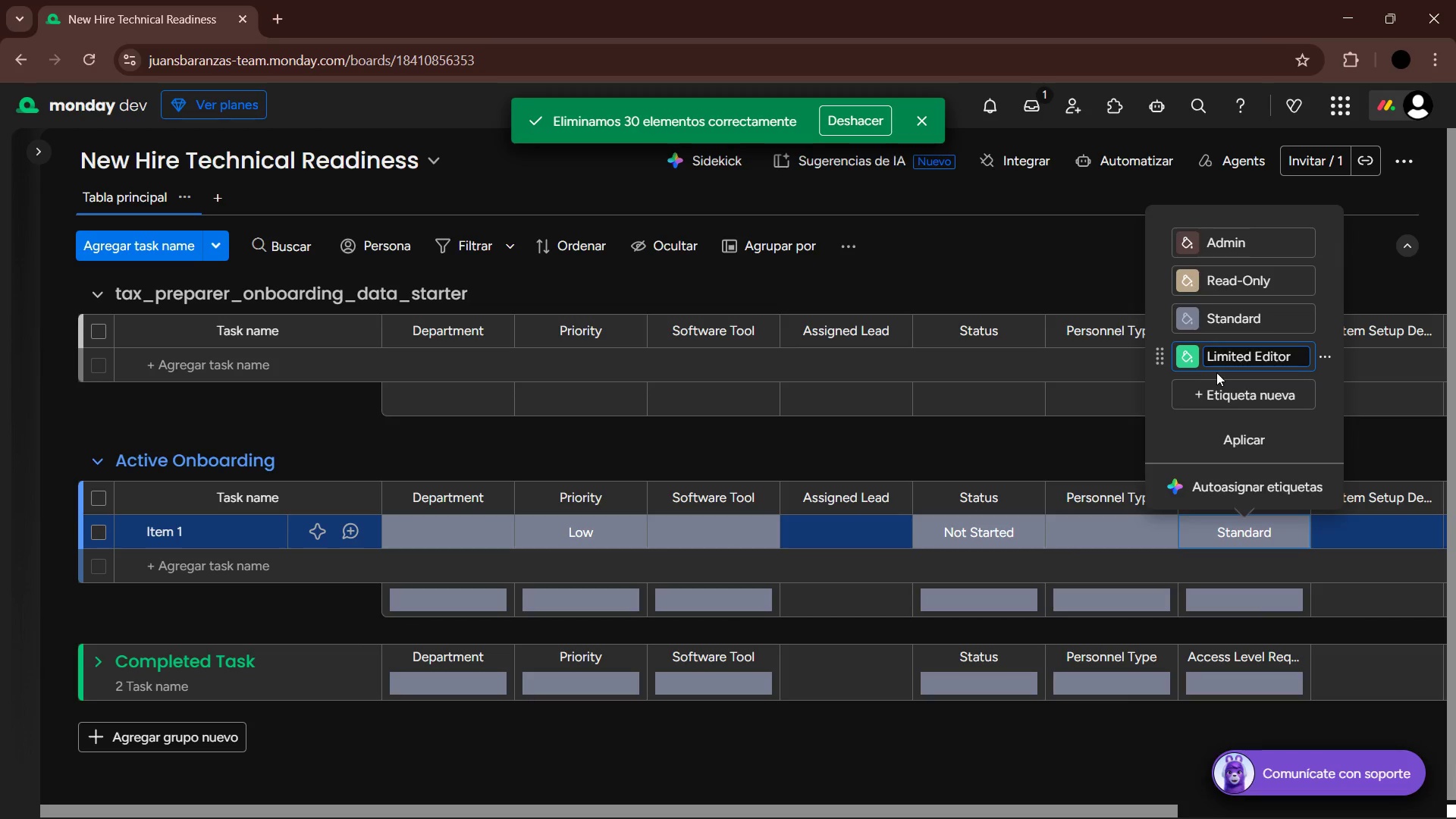 
left_click([1188, 365])
 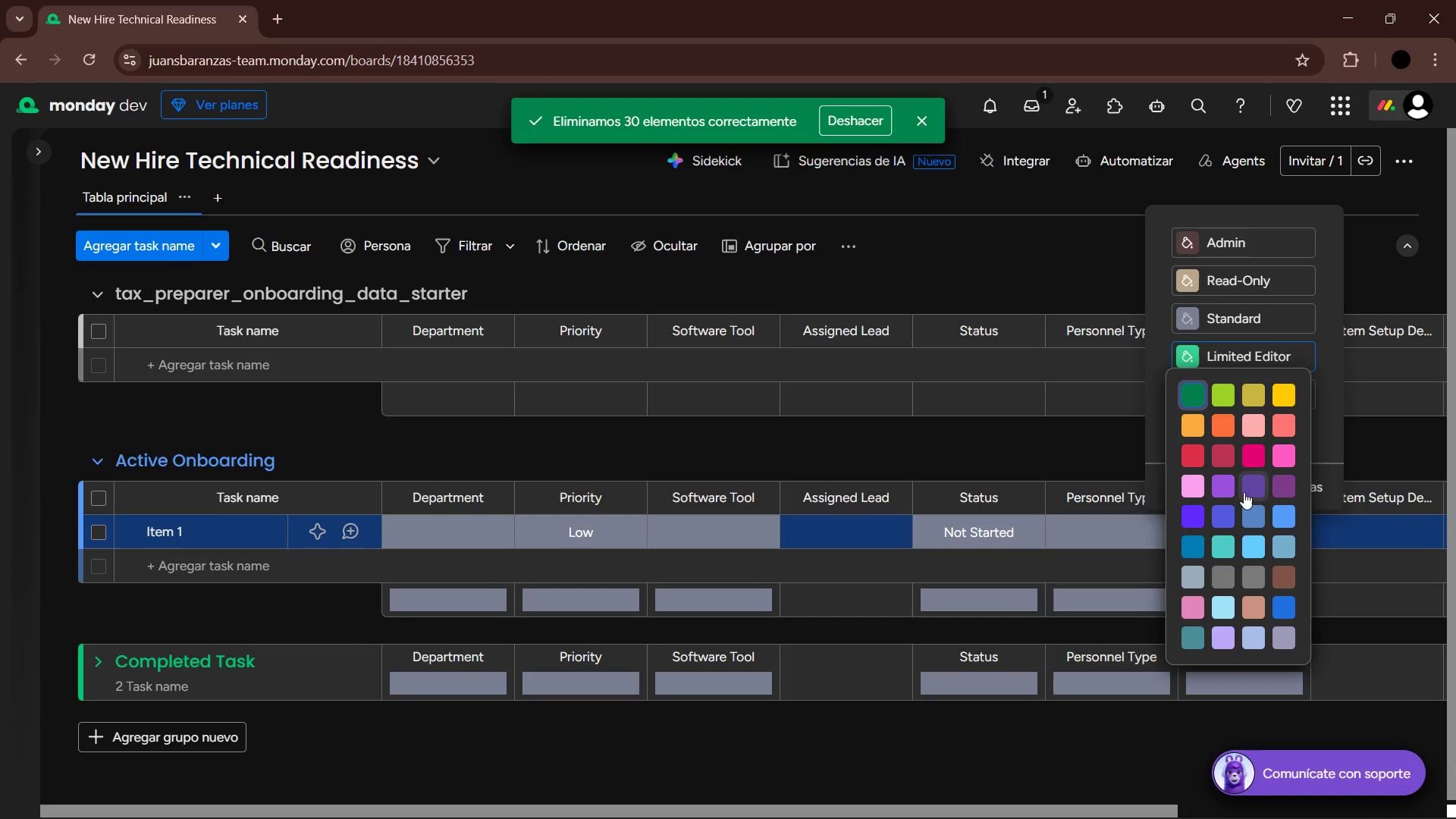 
left_click([1283, 491])
 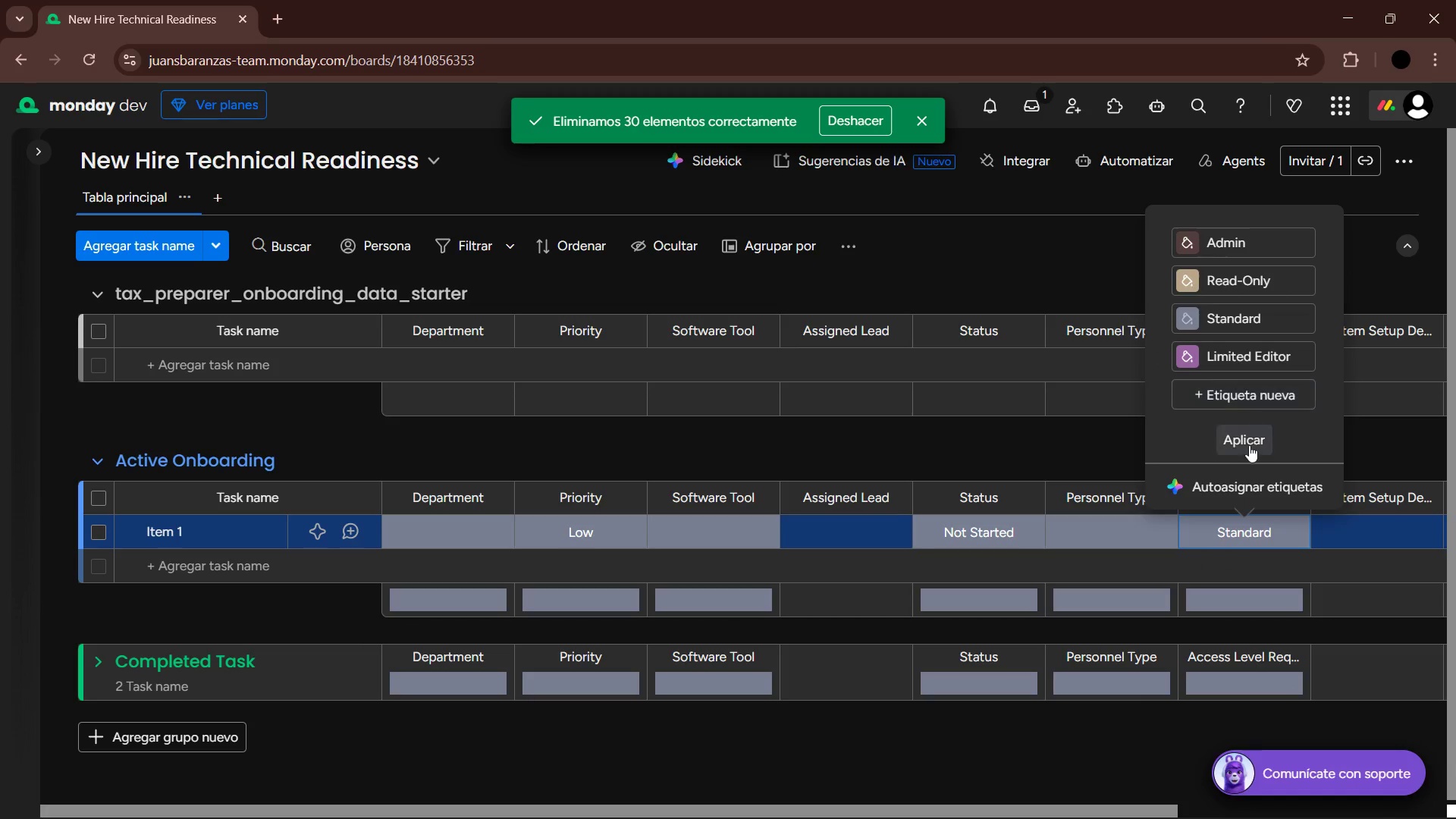 
left_click([1250, 445])
 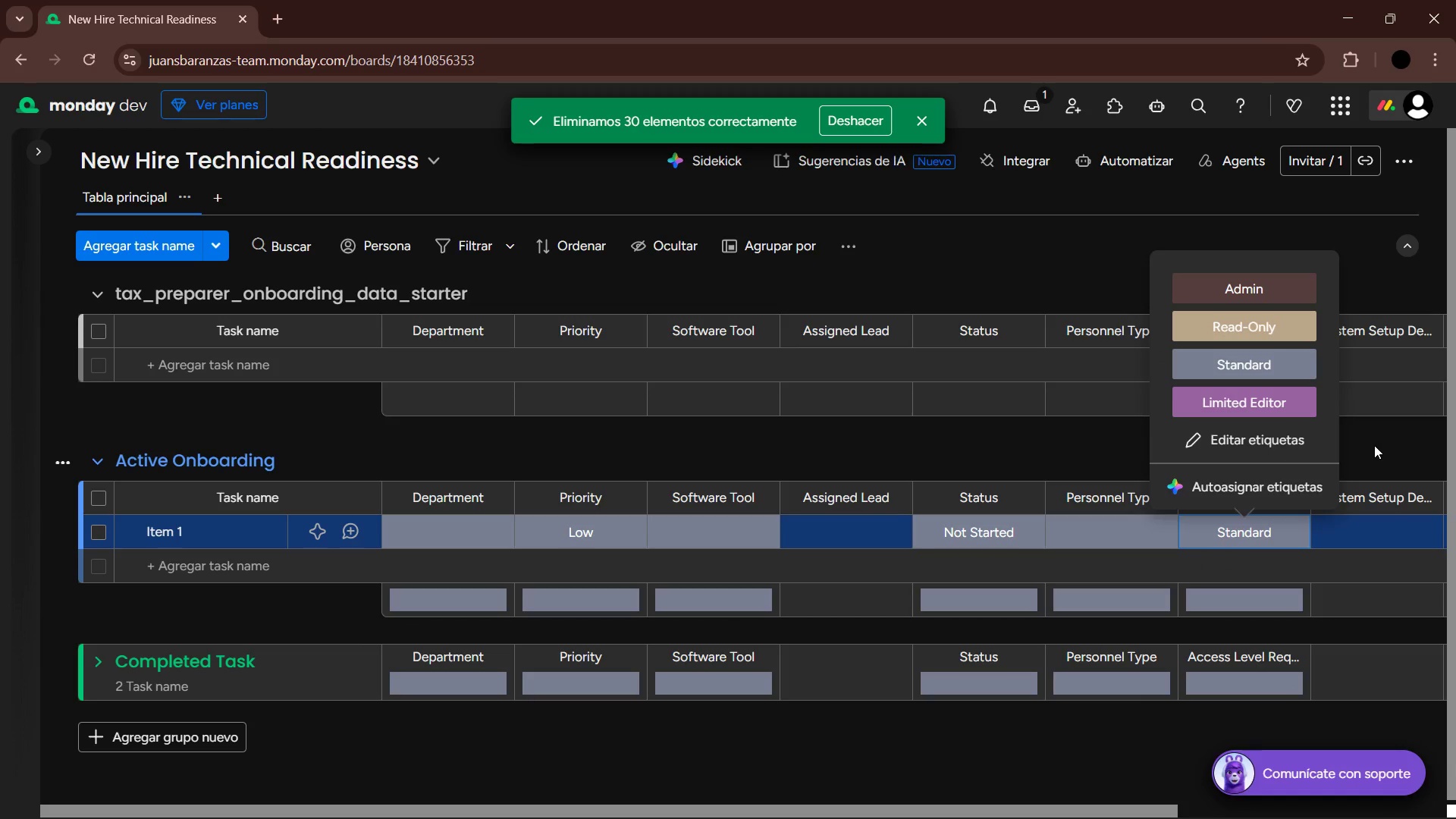 
left_click([1247, 450])
 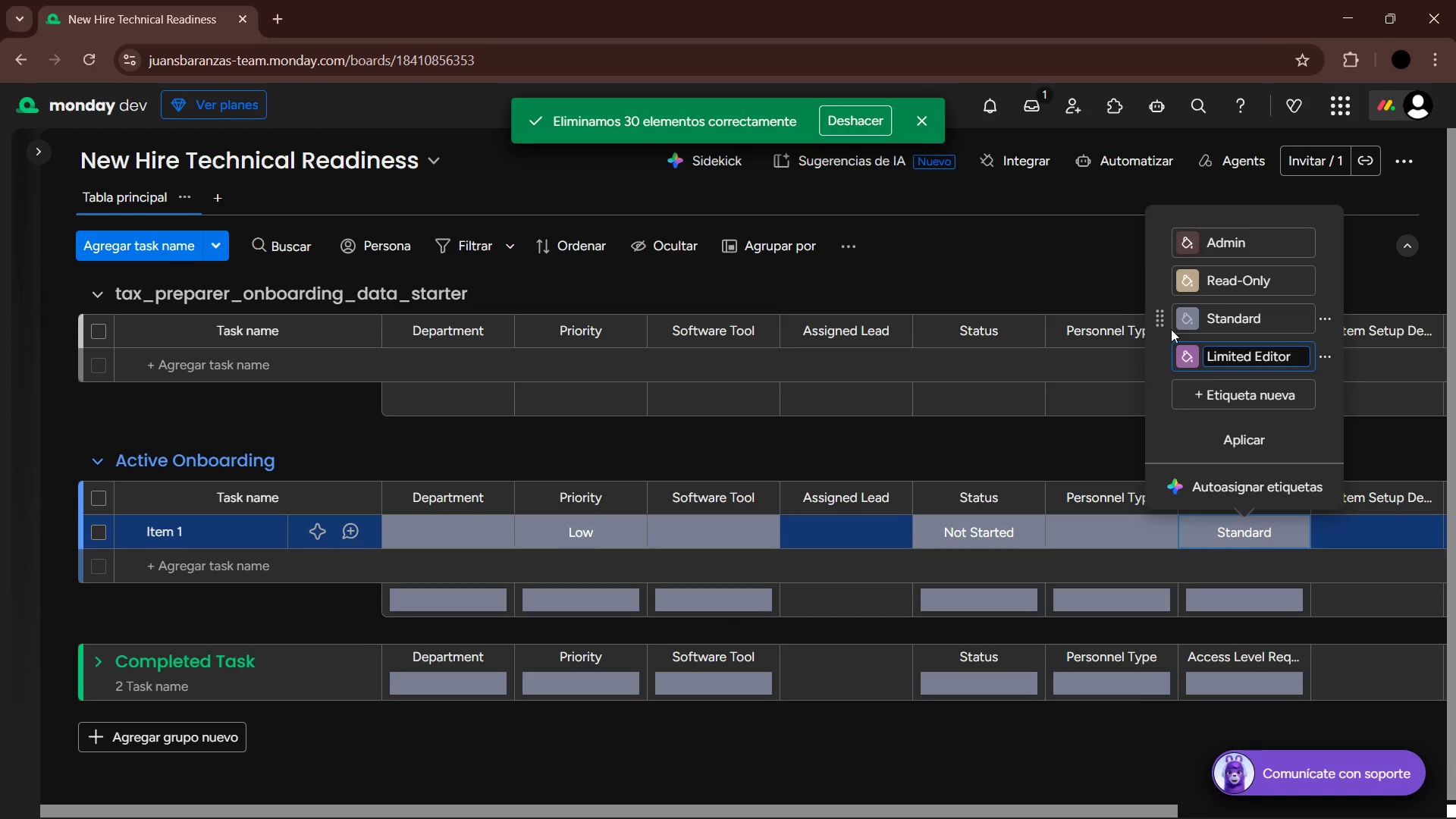 
left_click_drag(start_coordinate=[1160, 320], to_coordinate=[1160, 234])
 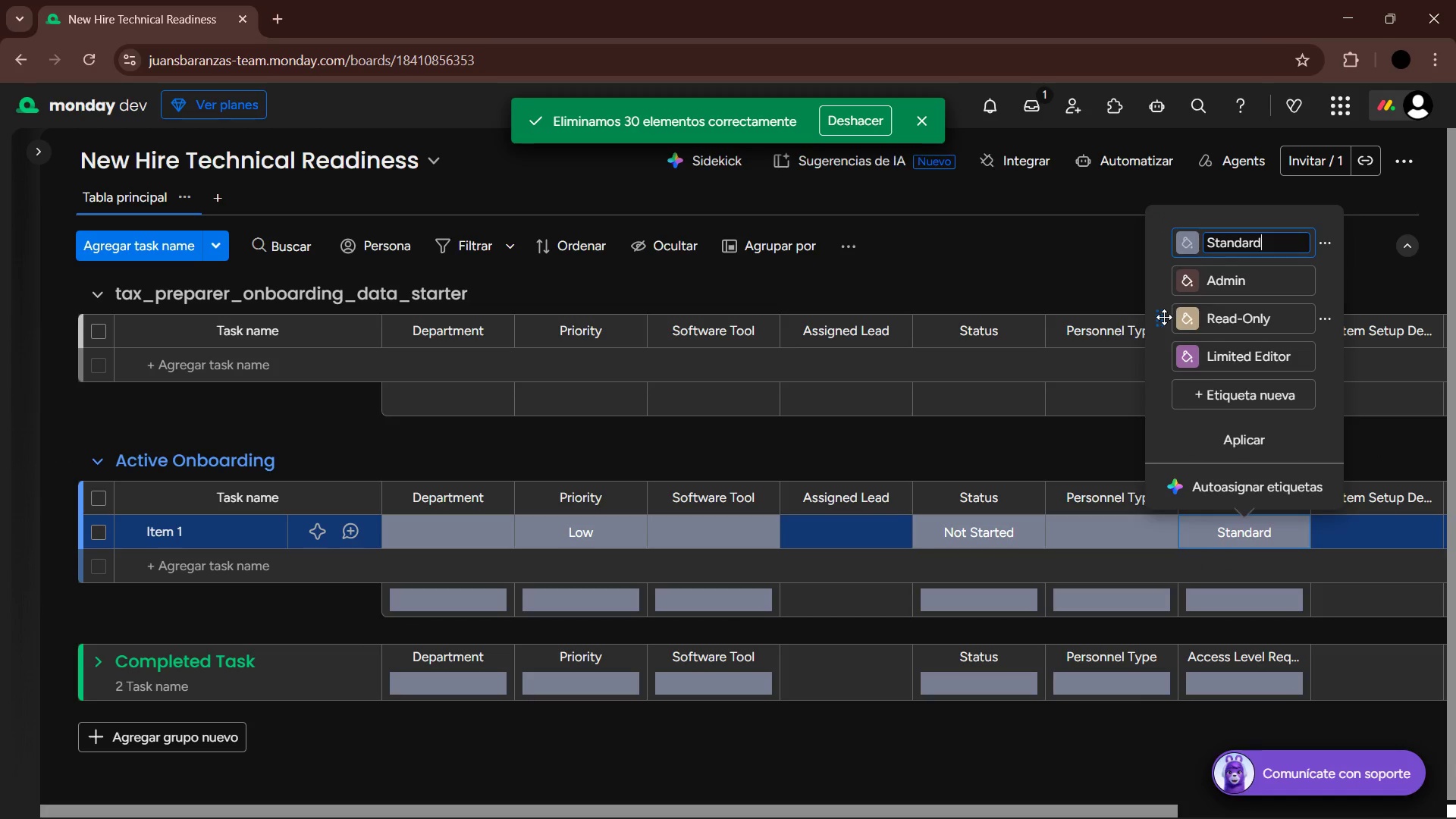 
left_click_drag(start_coordinate=[1163, 318], to_coordinate=[1159, 275])
 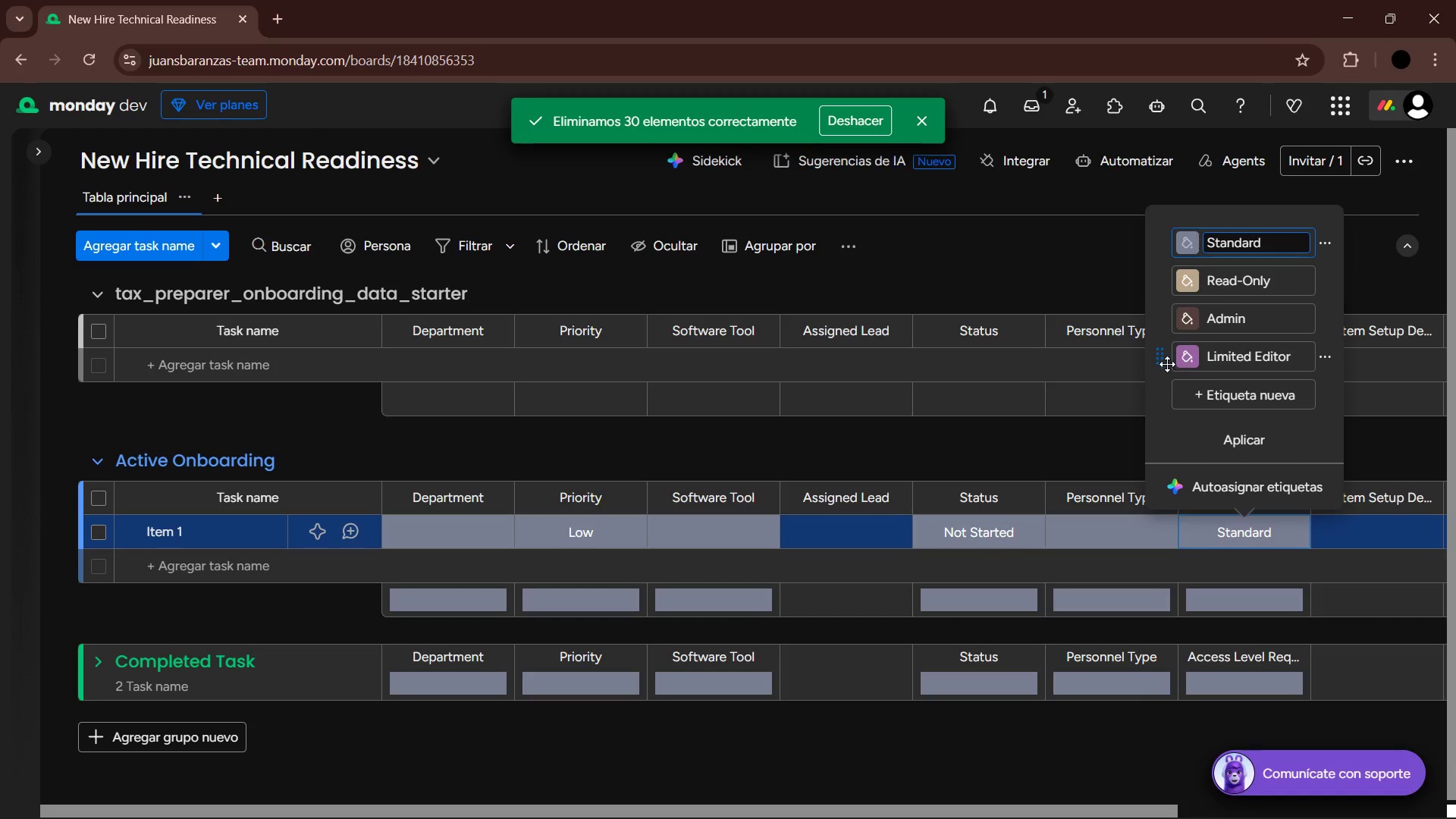 
left_click_drag(start_coordinate=[1162, 362], to_coordinate=[1163, 312])
 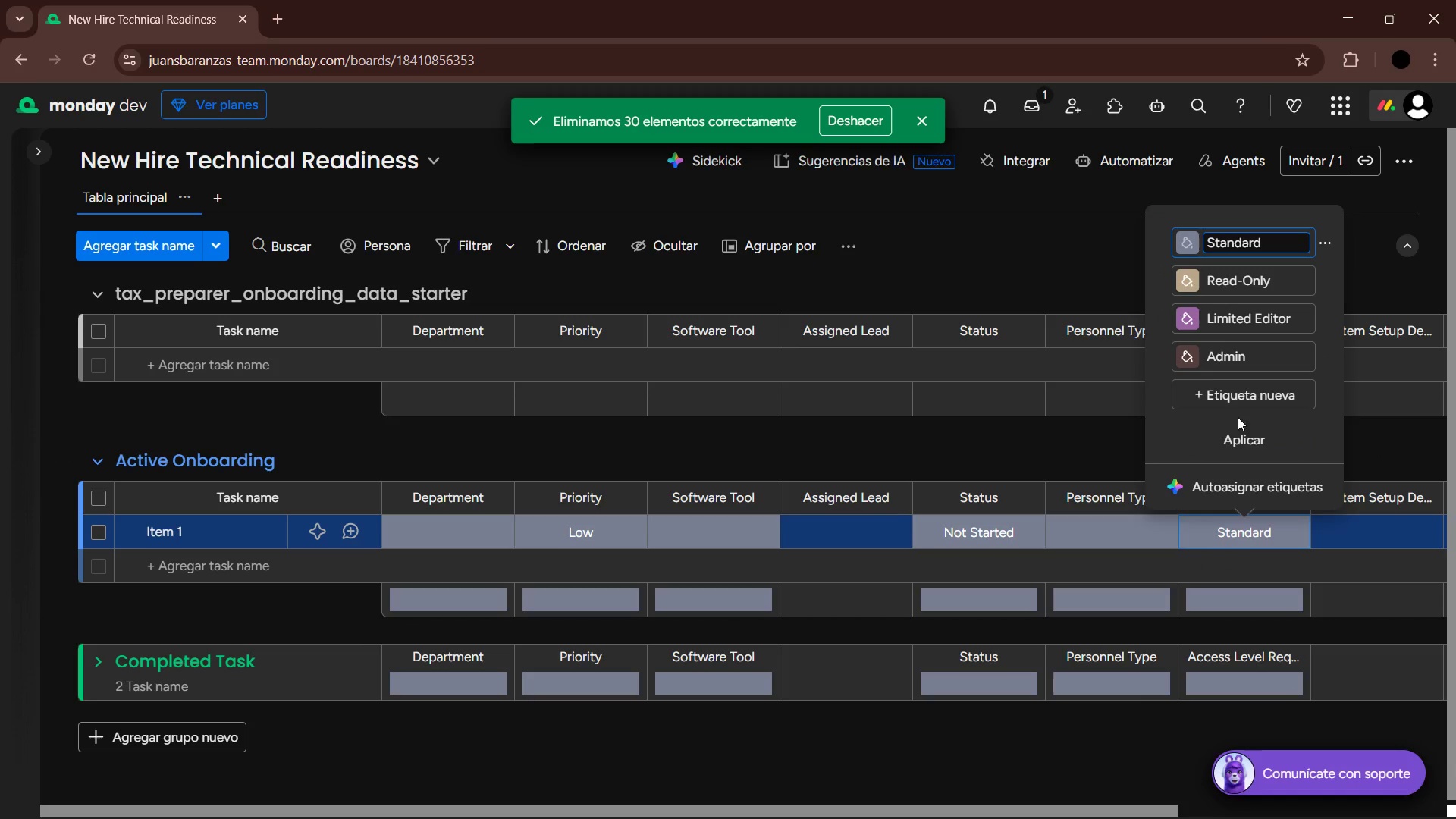 
left_click([1238, 436])
 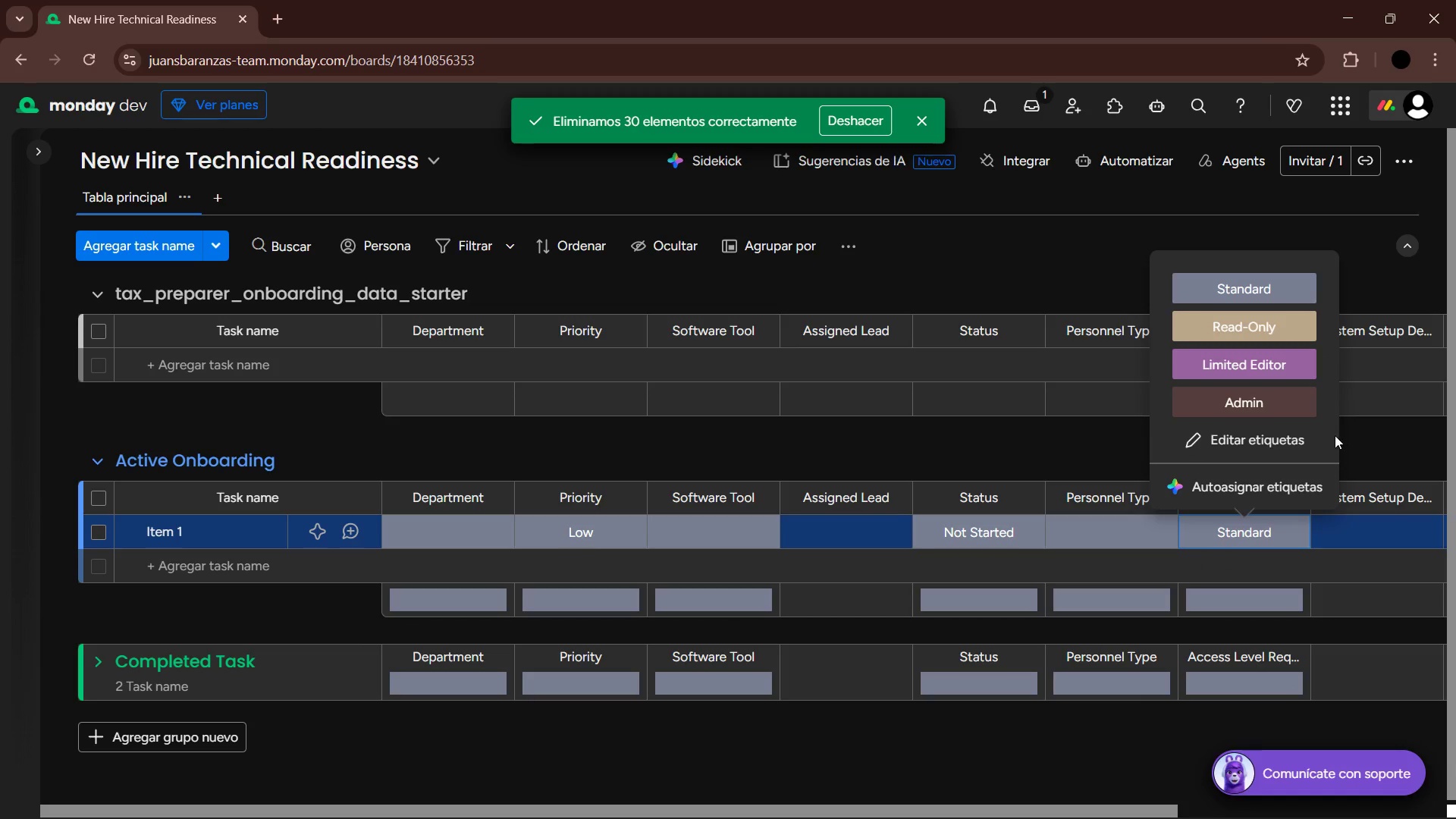 
left_click([1338, 436])
 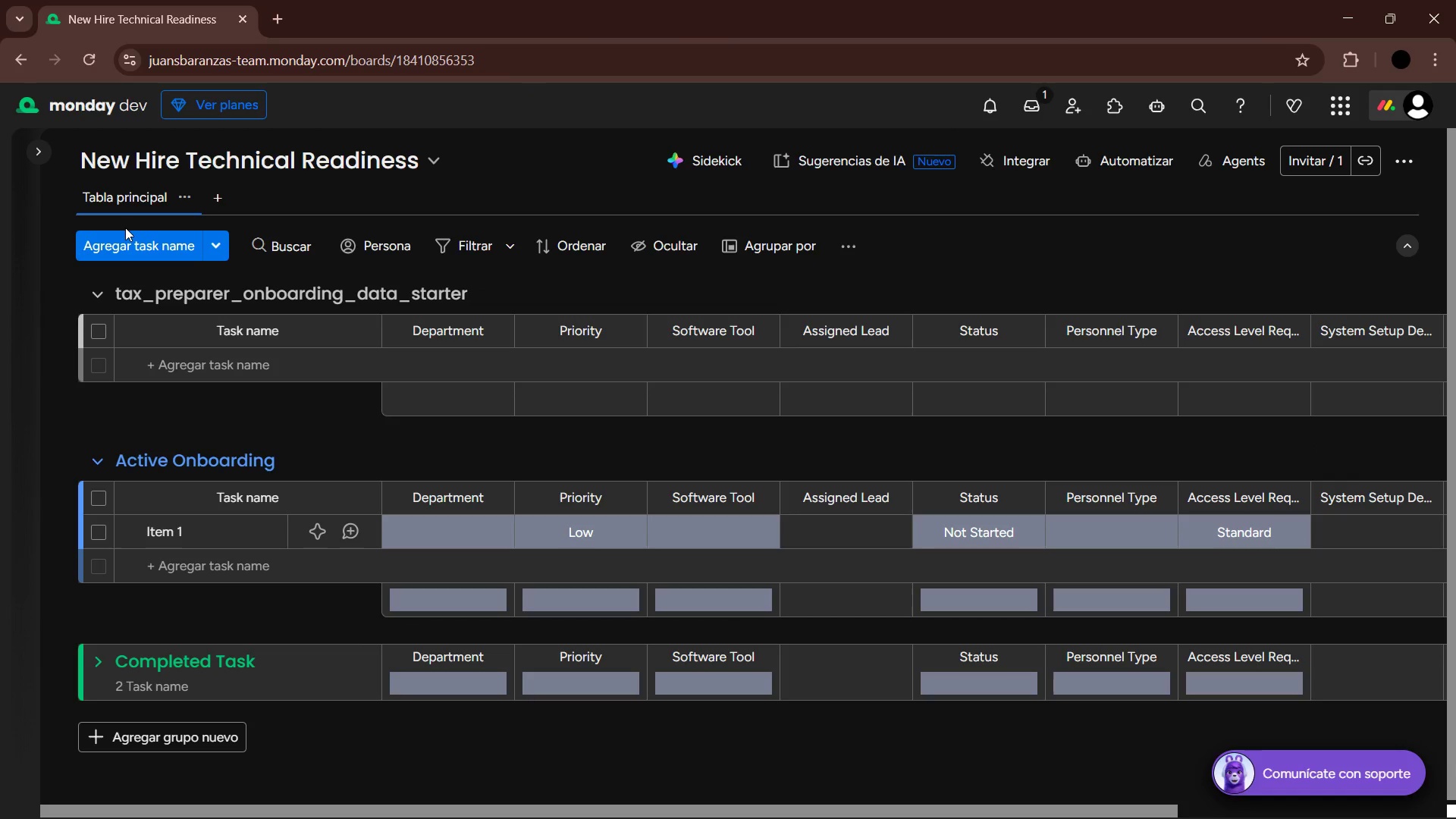 
left_click([224, 253])
 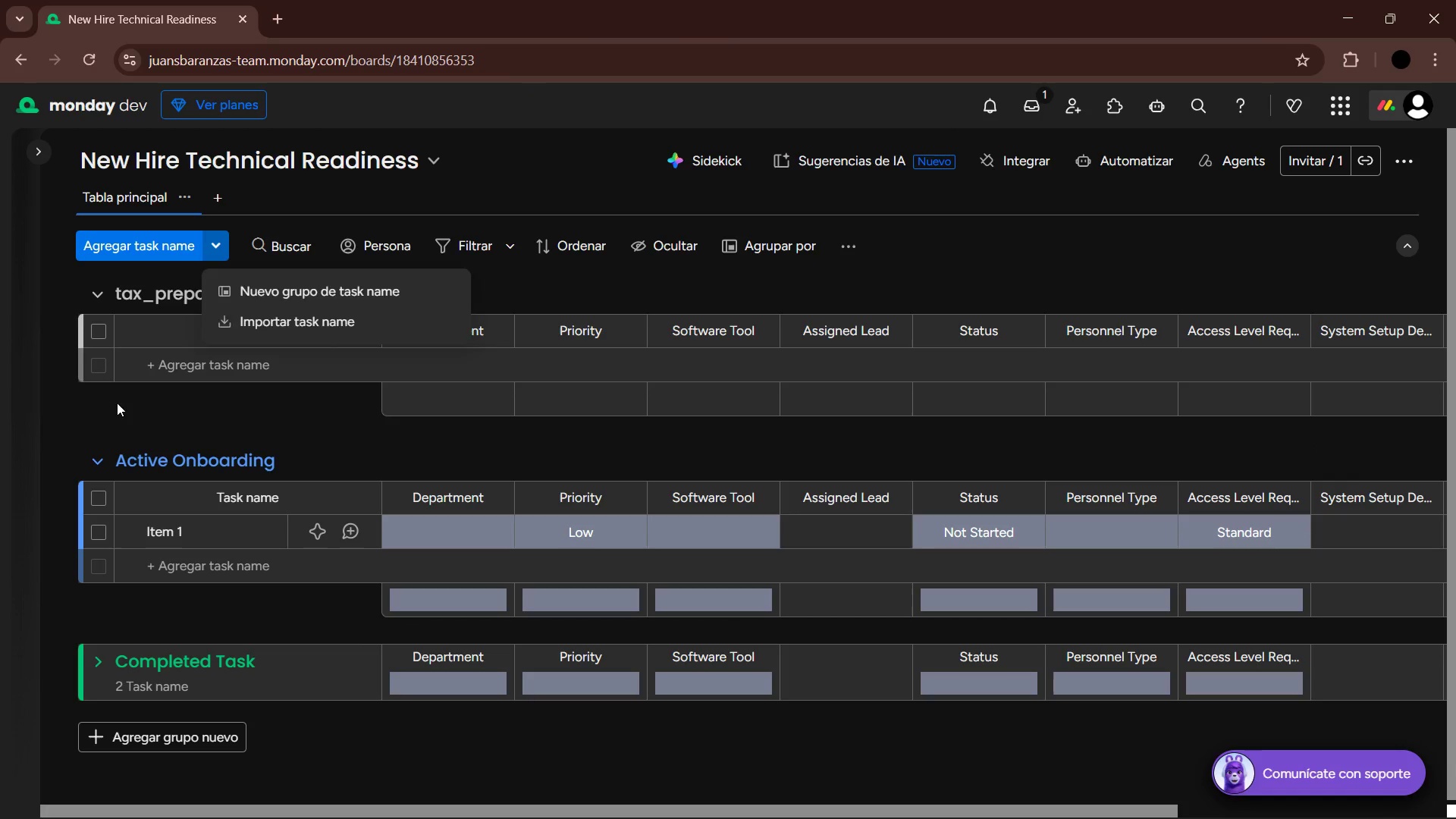 
left_click([96, 295])
 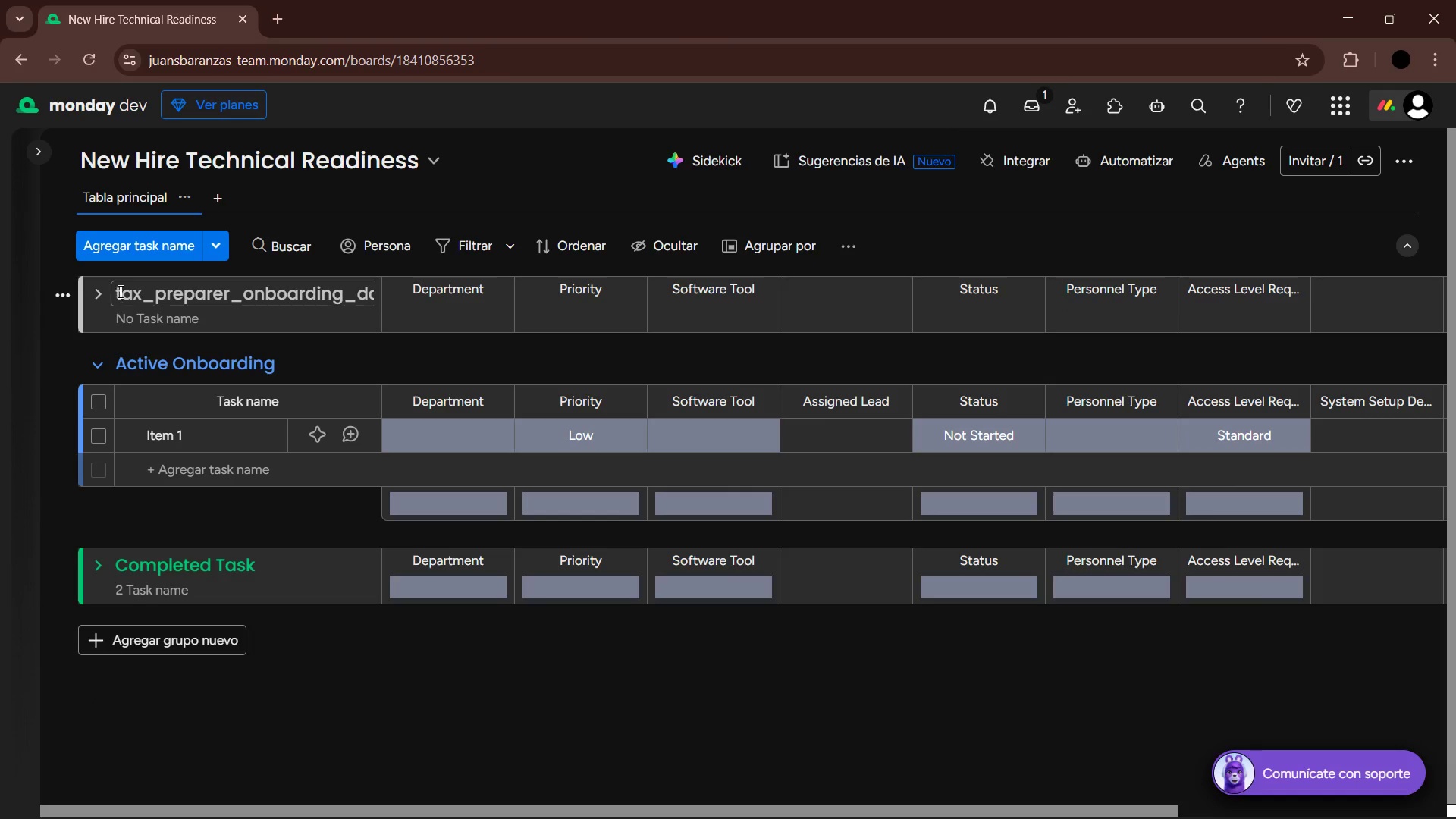 
left_click([62, 300])
 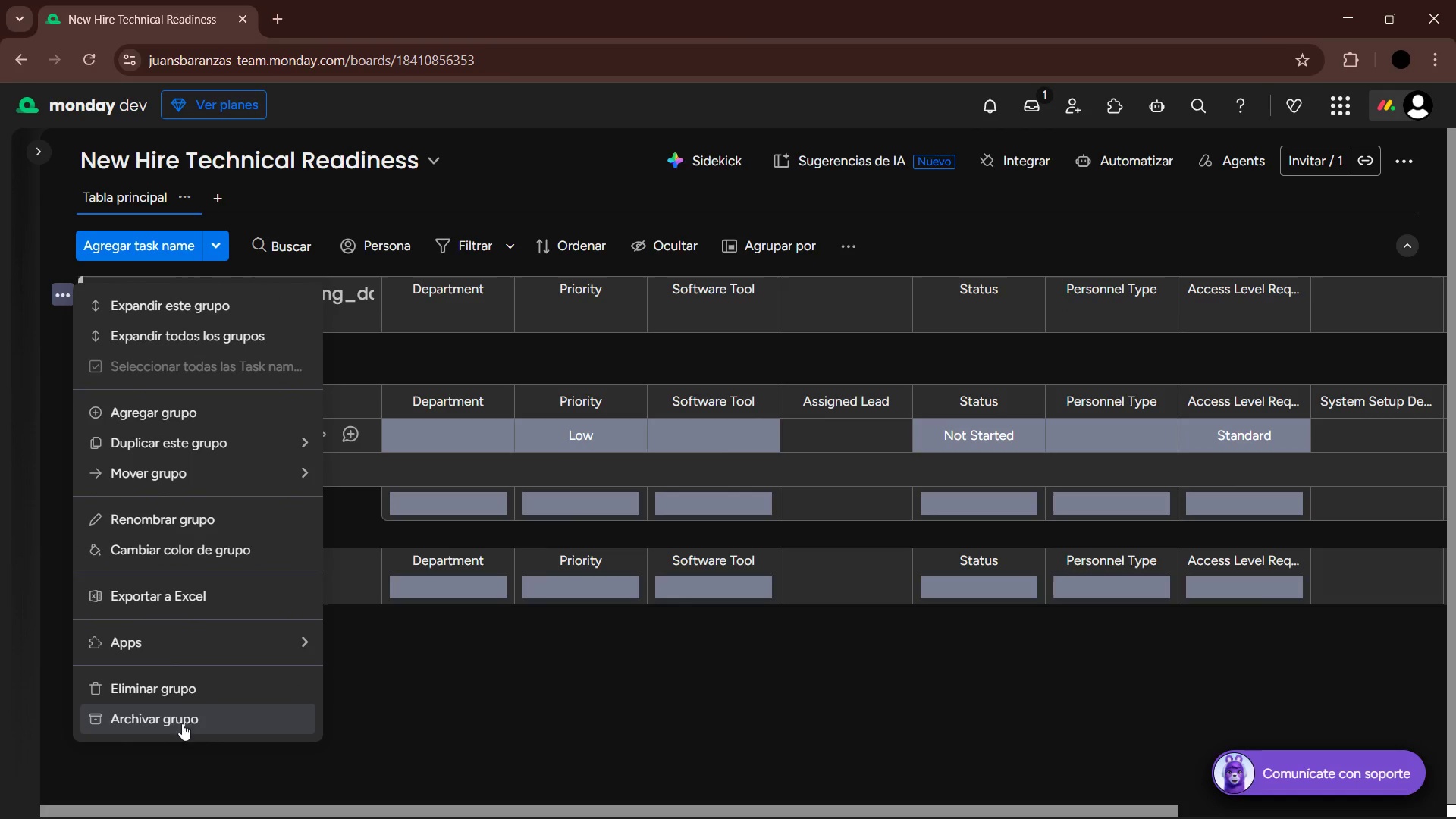 
left_click([184, 698])
 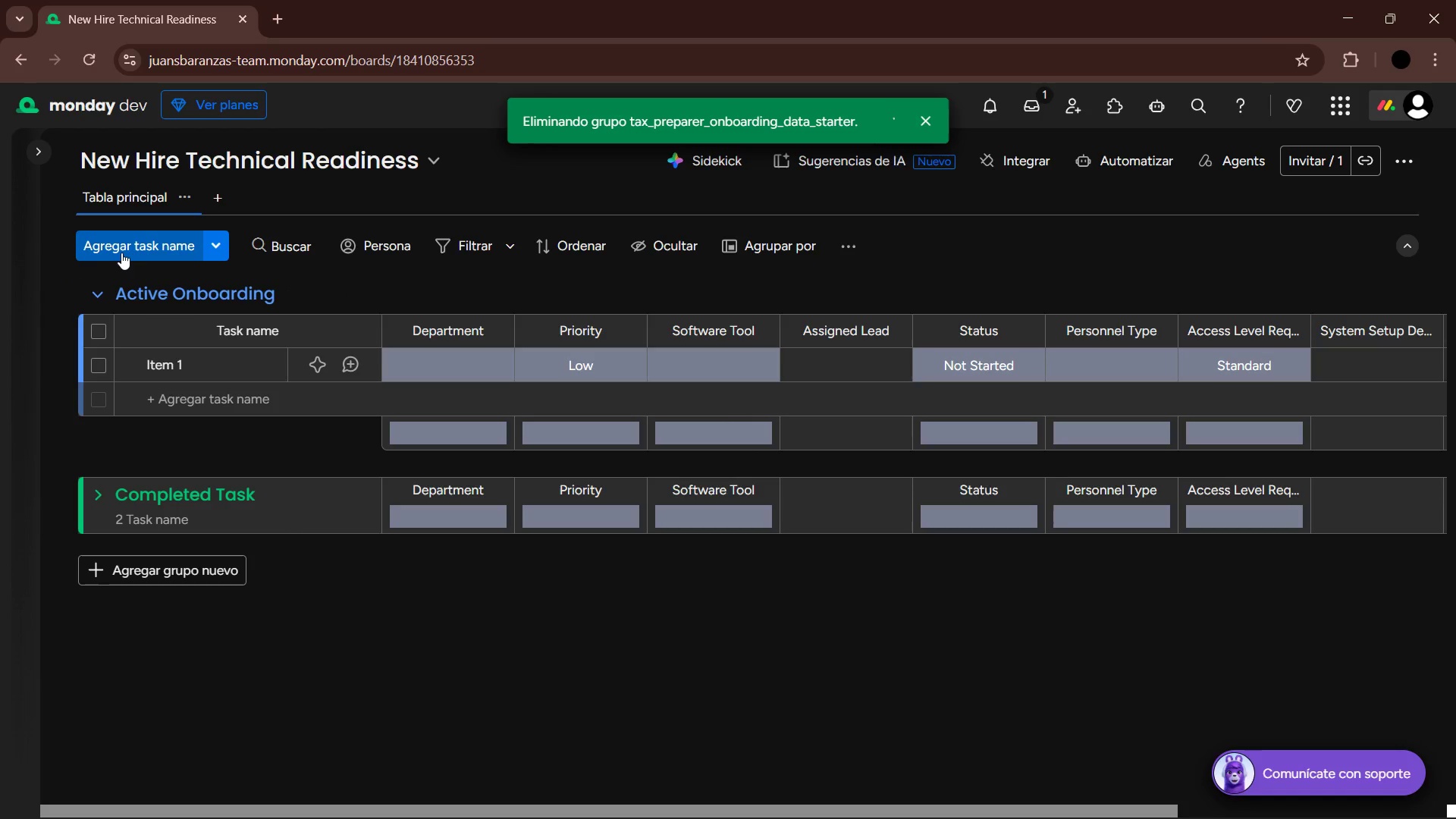 
left_click([220, 246])
 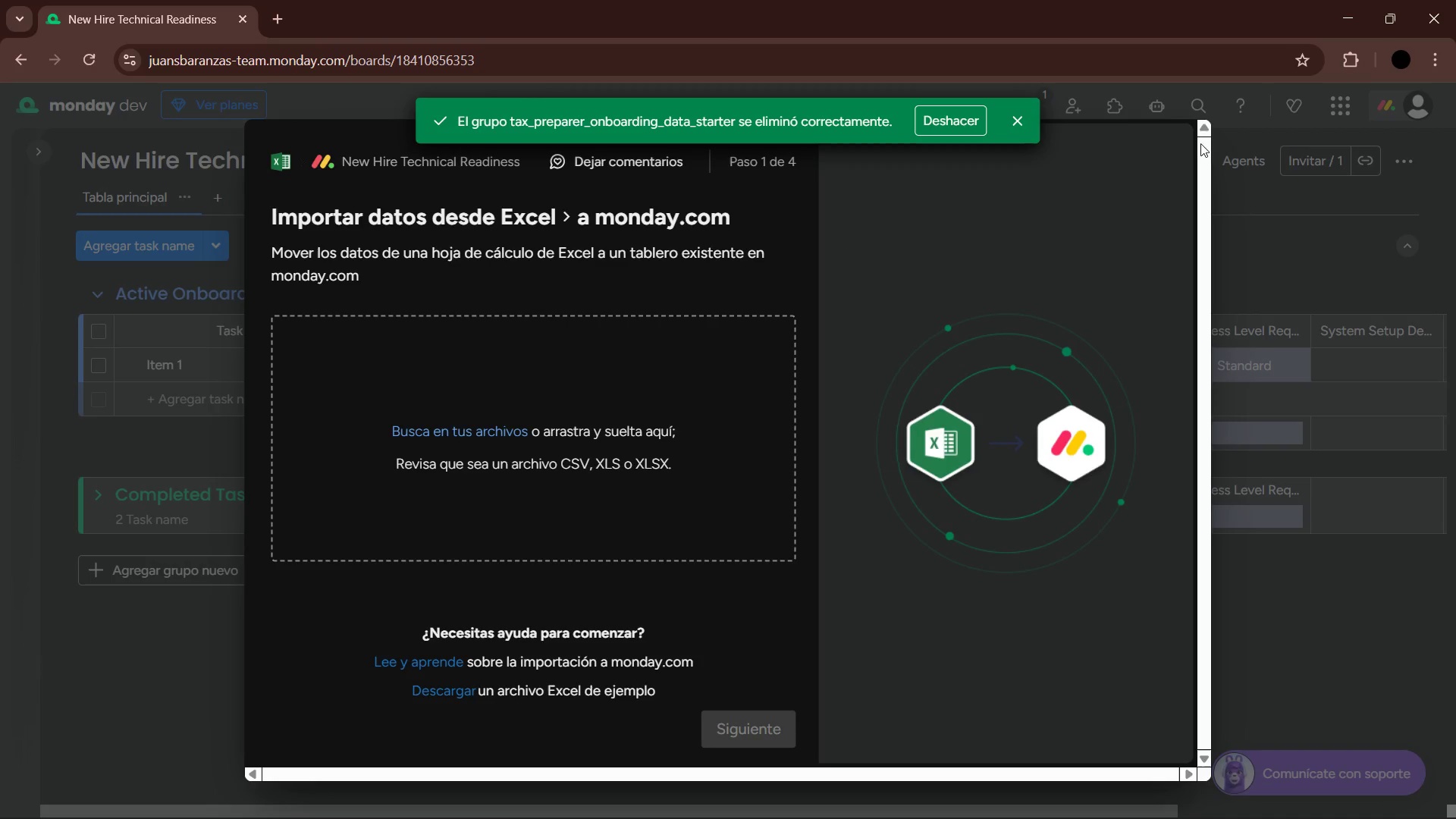 
left_click([540, 447])
 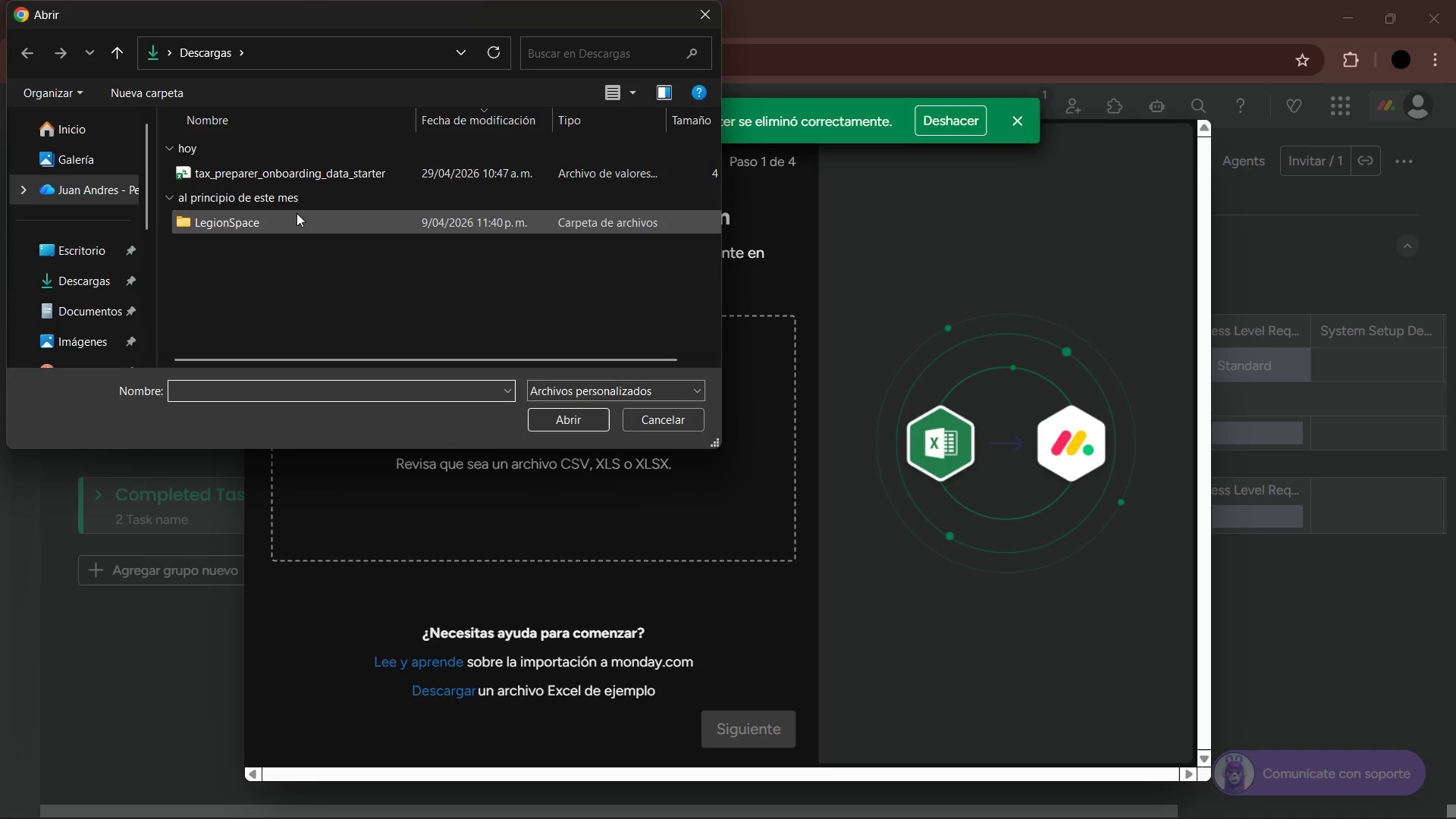 
left_click([291, 174])
 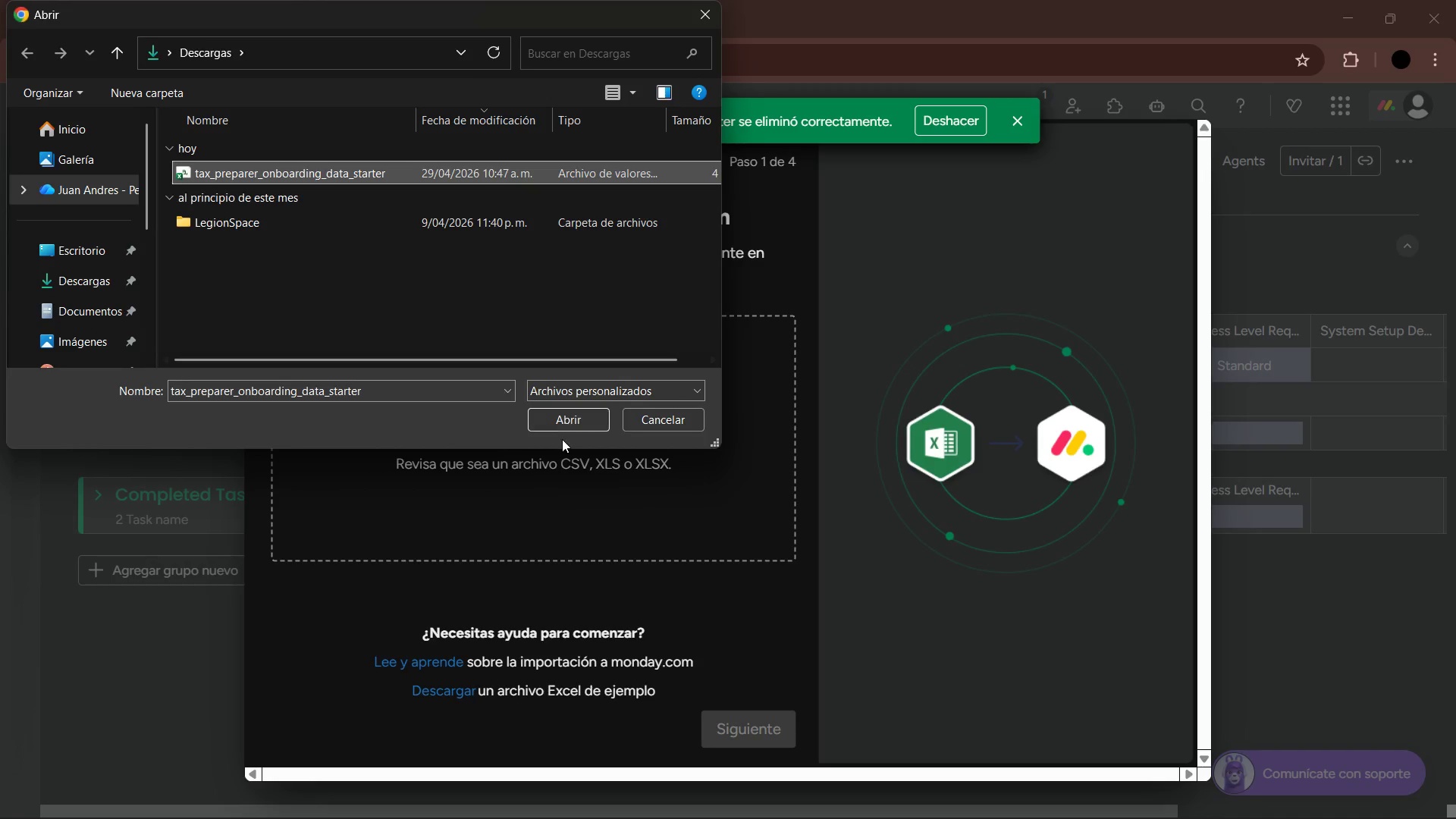 
left_click([566, 421])
 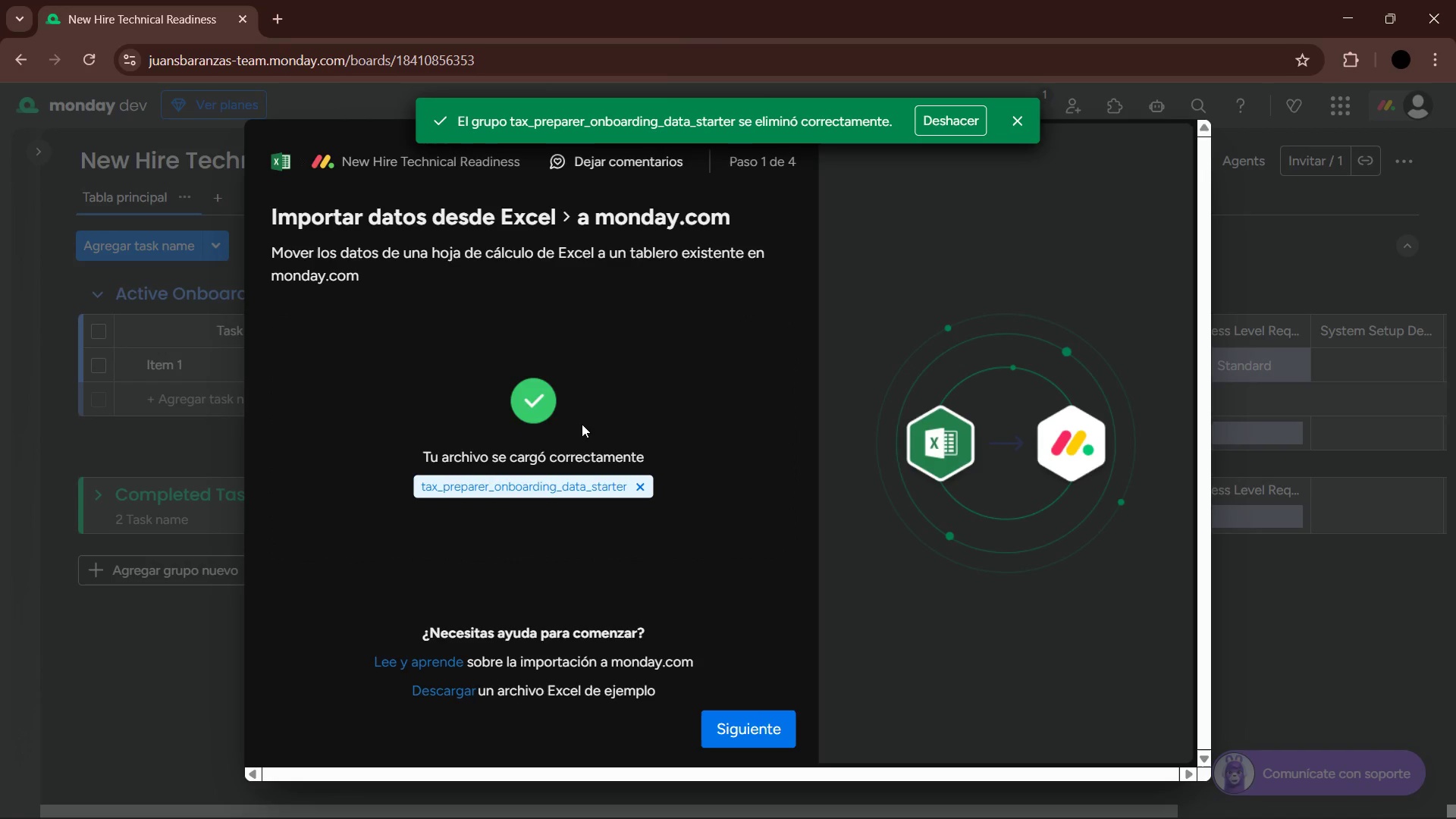 
left_click([760, 729])
 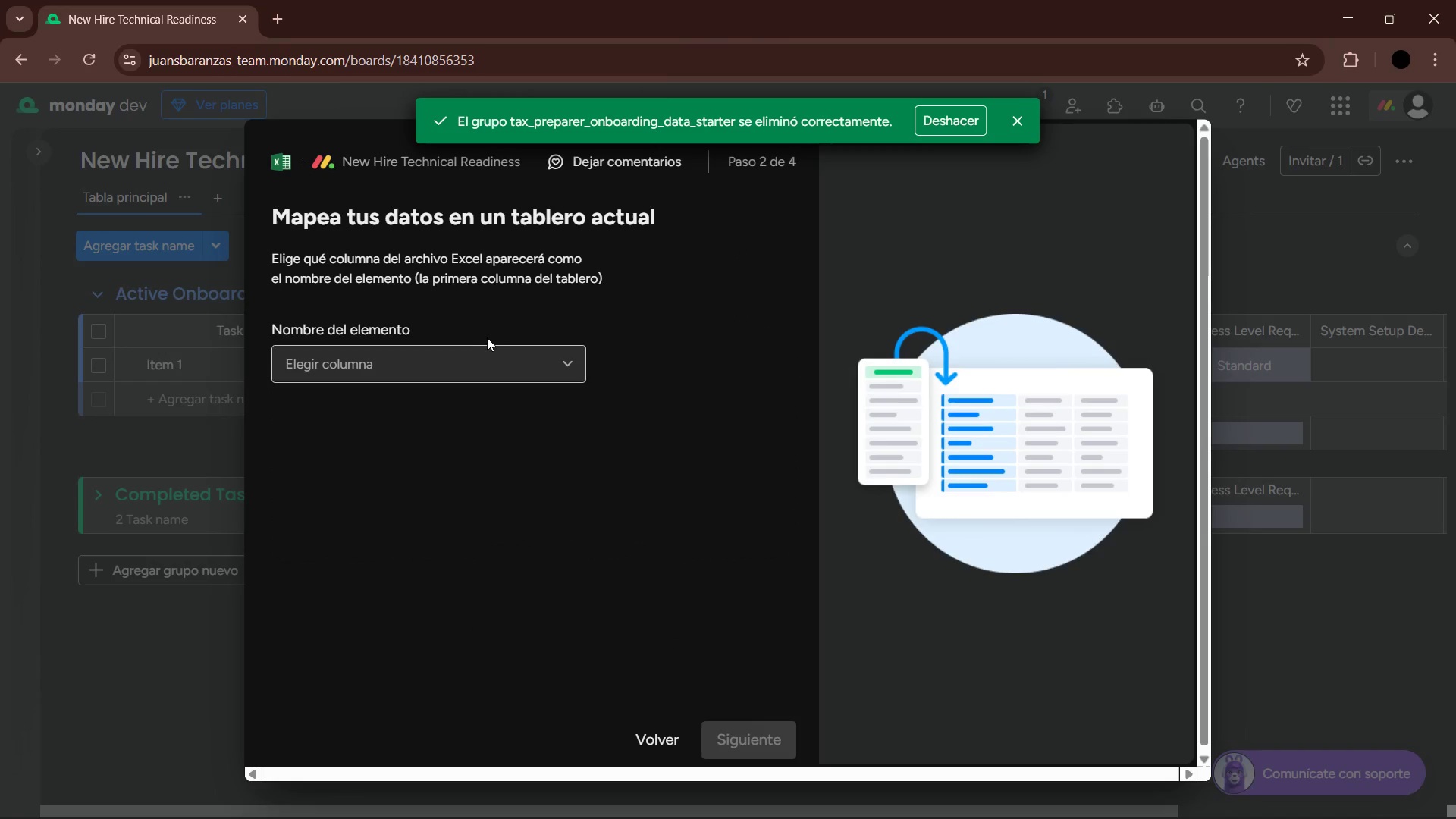 
left_click([482, 356])
 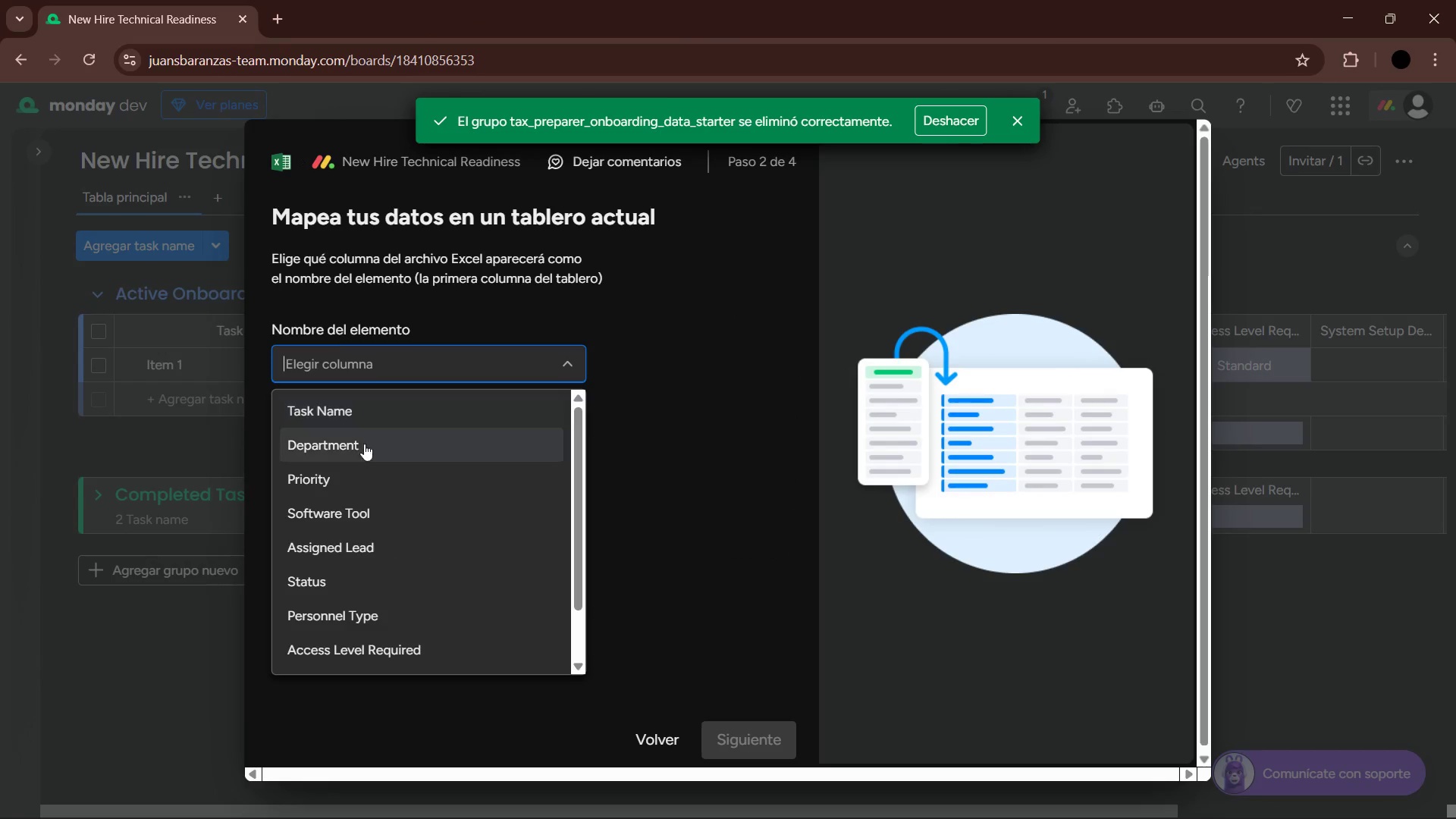 
left_click([362, 413])
 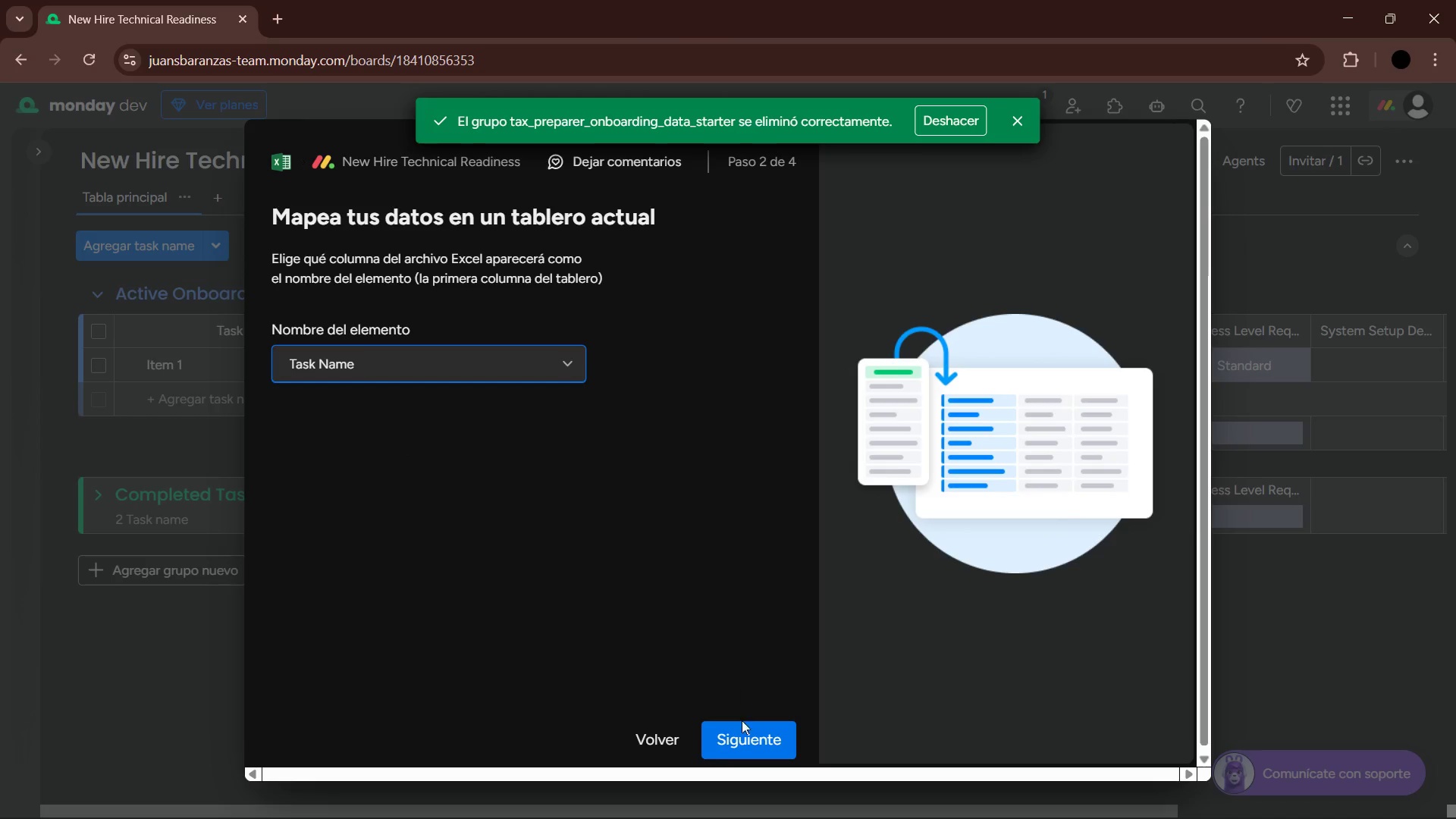 
left_click([757, 739])
 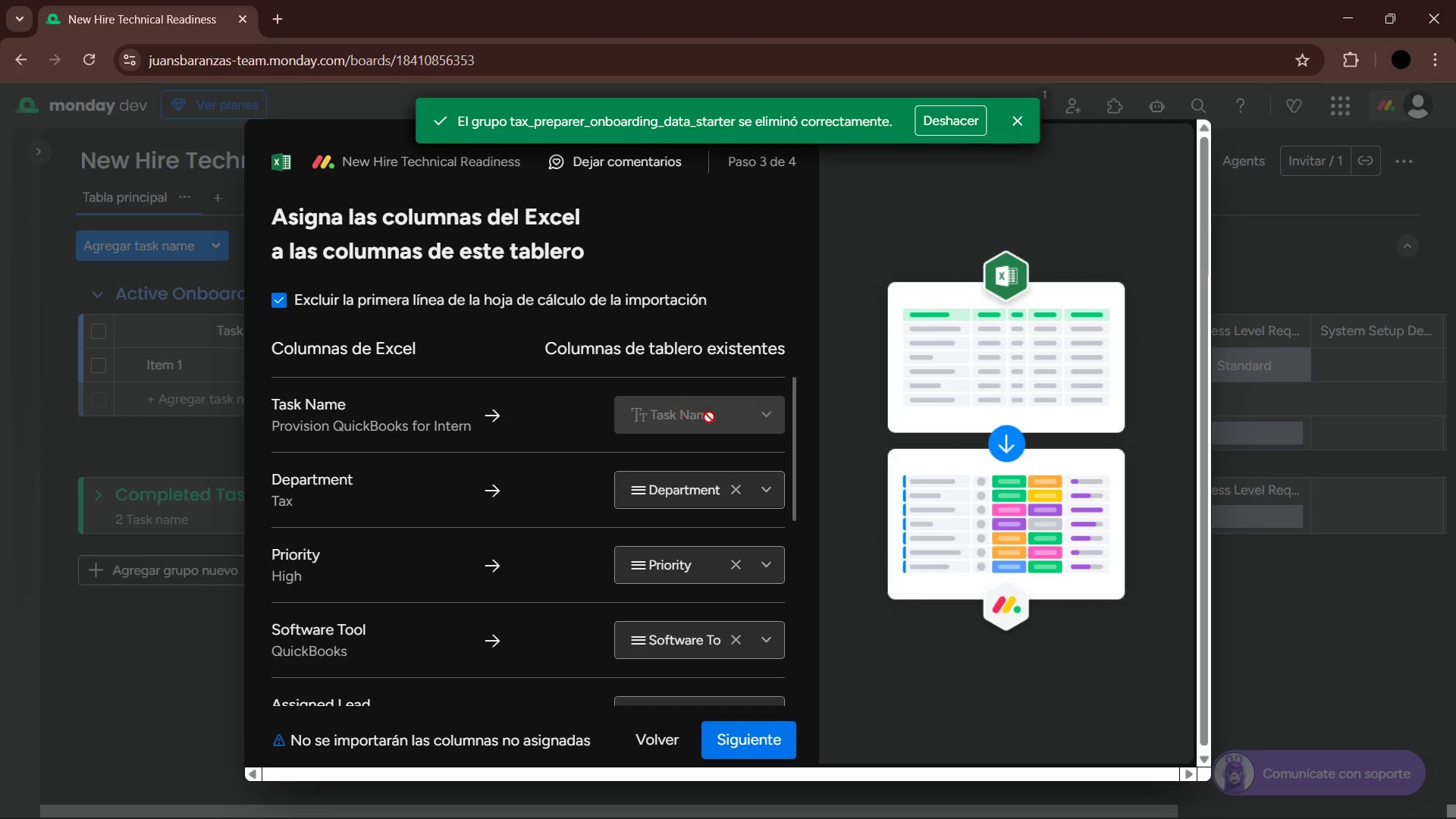 
scroll: coordinate [690, 468], scroll_direction: down, amount: 4.0
 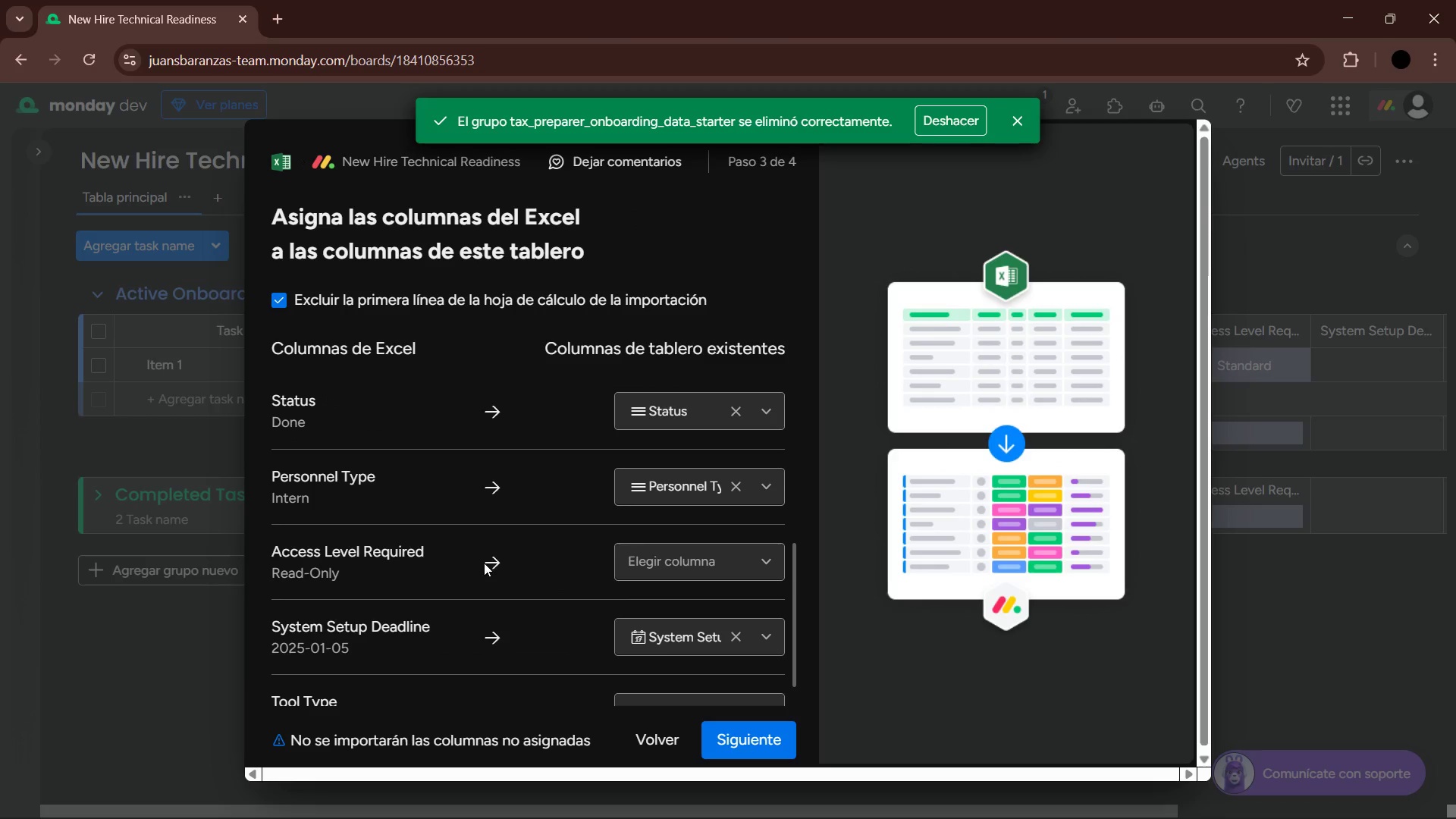 
left_click([689, 554])
 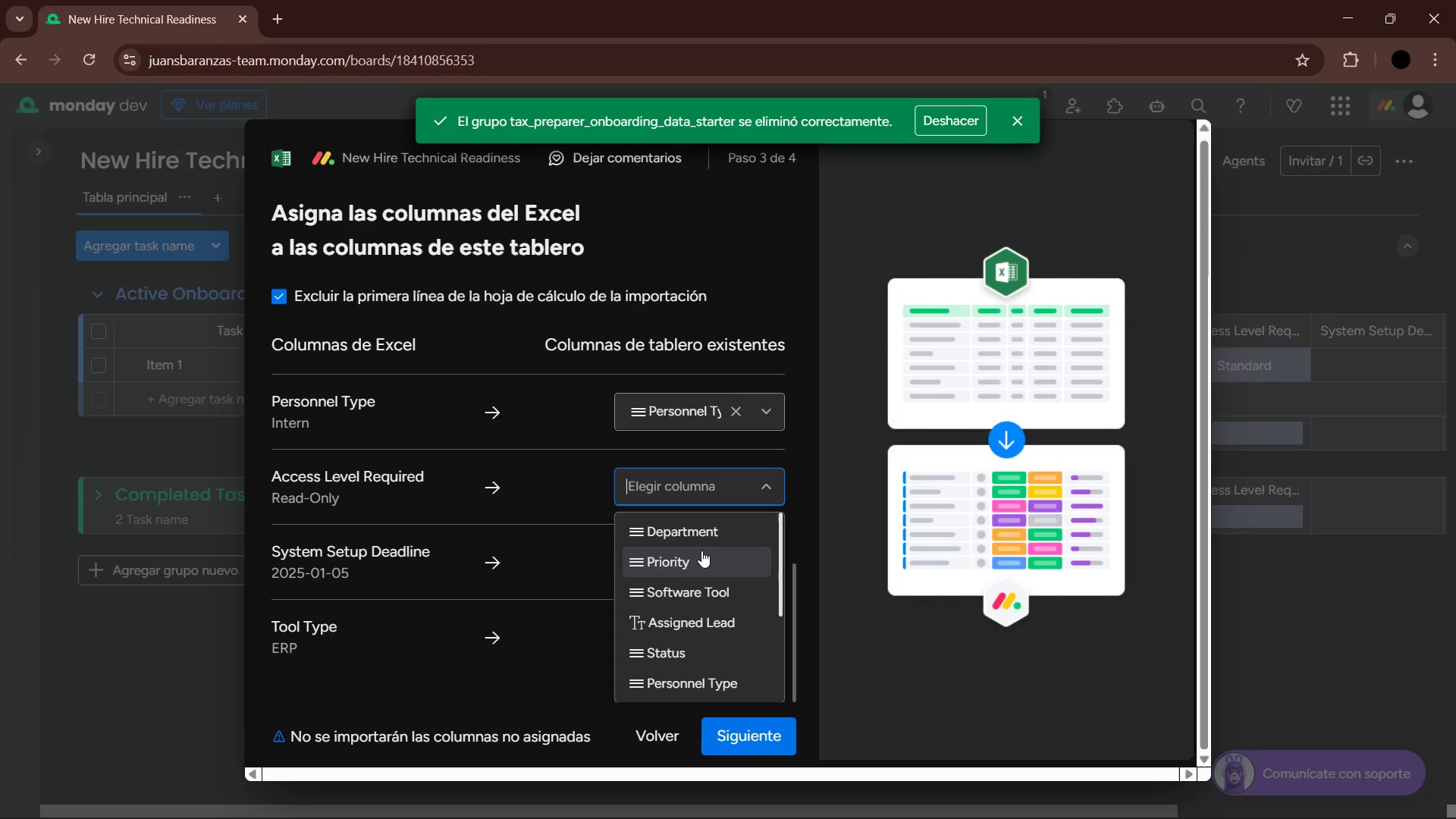 
scroll: coordinate [702, 567], scroll_direction: down, amount: 1.0
 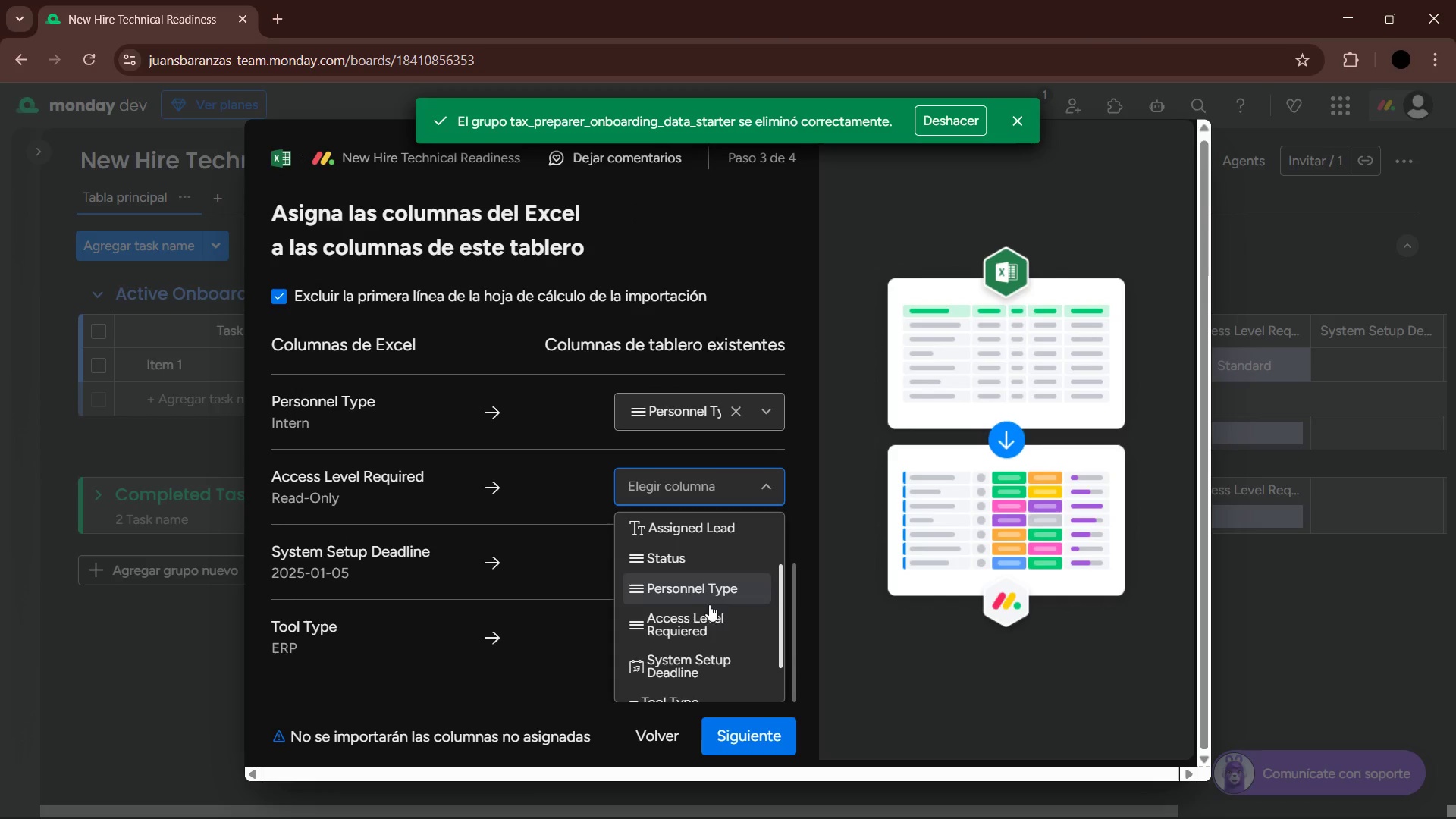 
left_click([708, 618])
 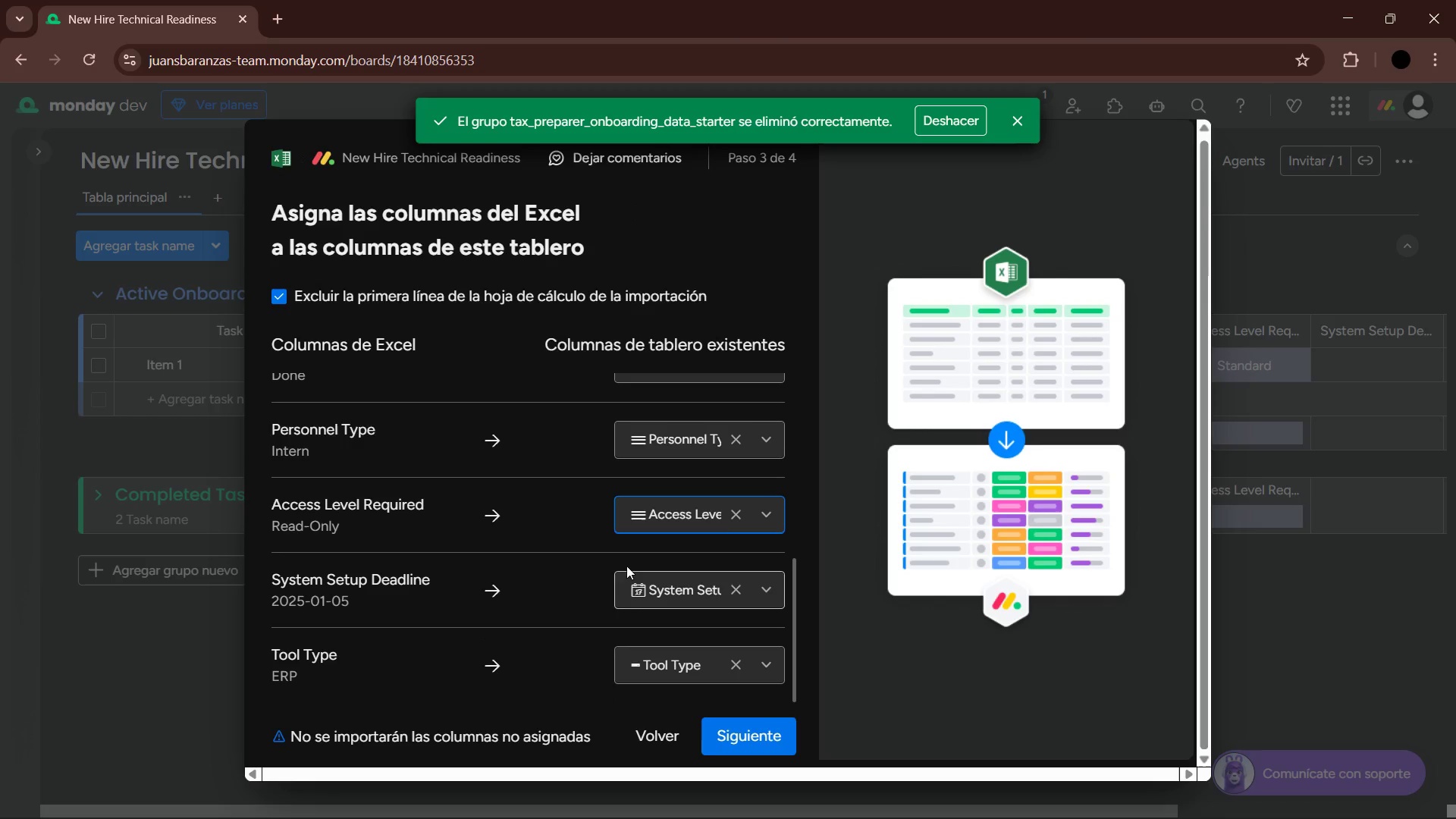 
scroll: coordinate [518, 530], scroll_direction: down, amount: 2.0
 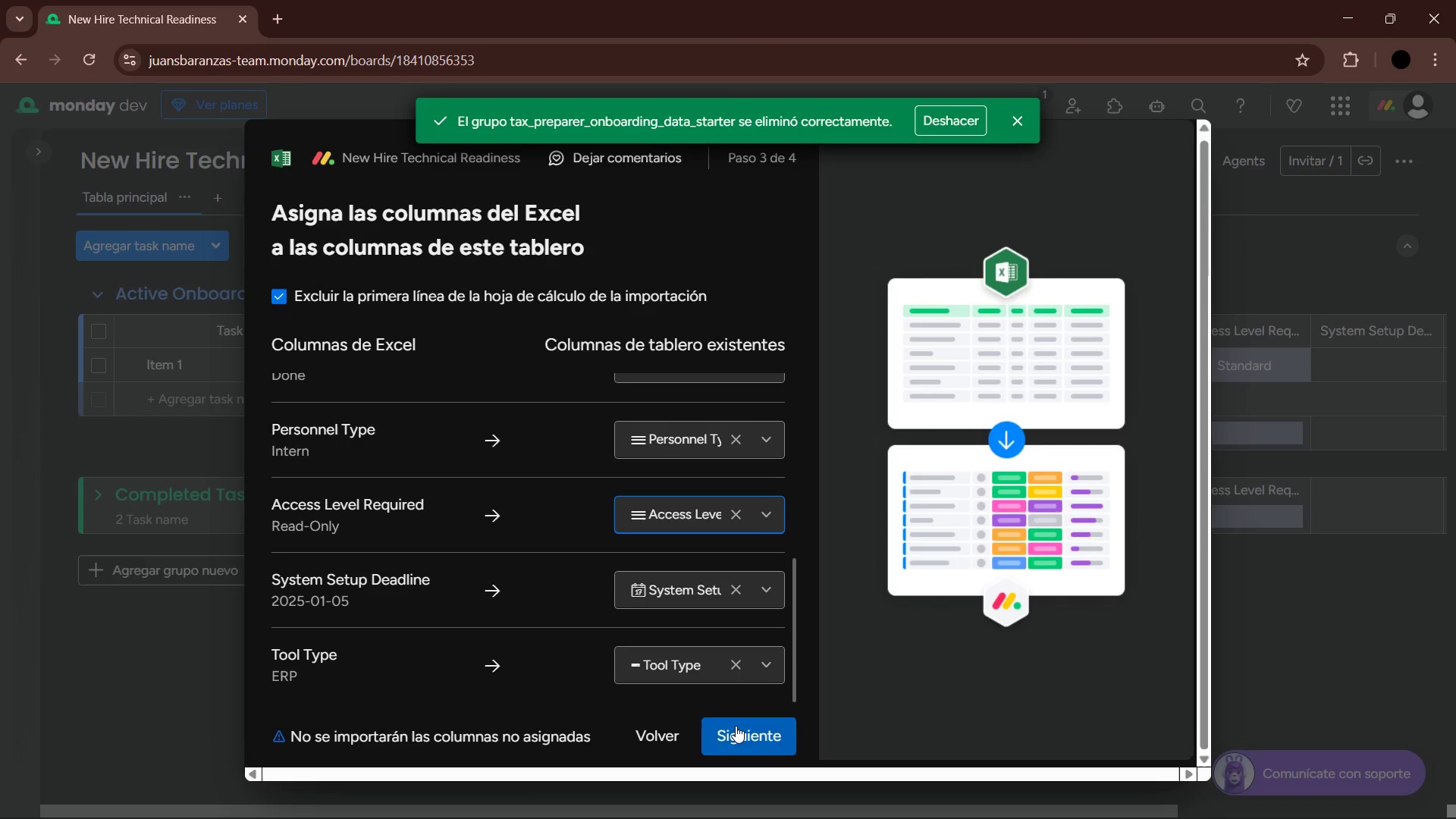 
left_click([736, 731])
 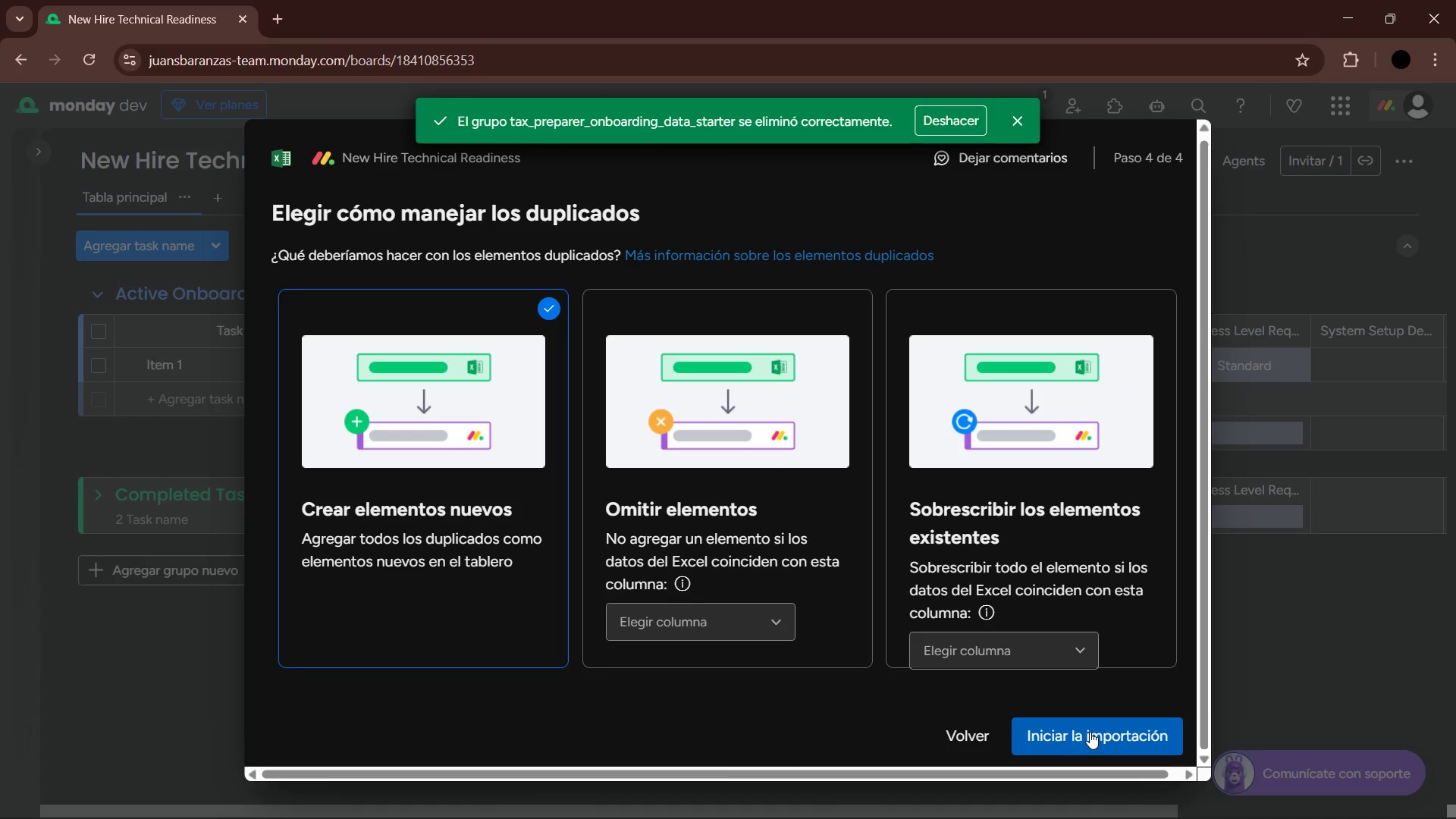 
left_click([1090, 732])
 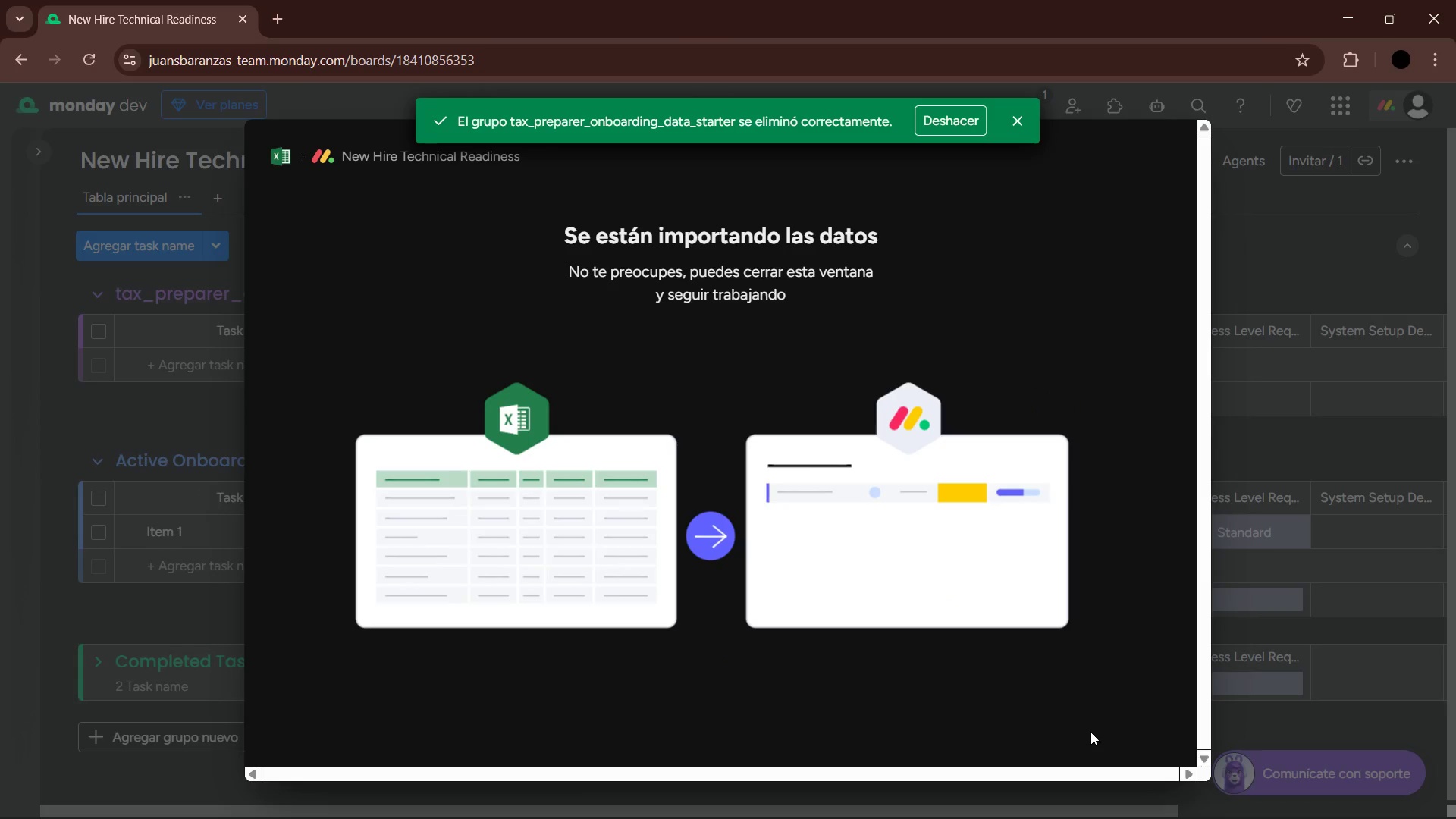 
wait(10.25)
 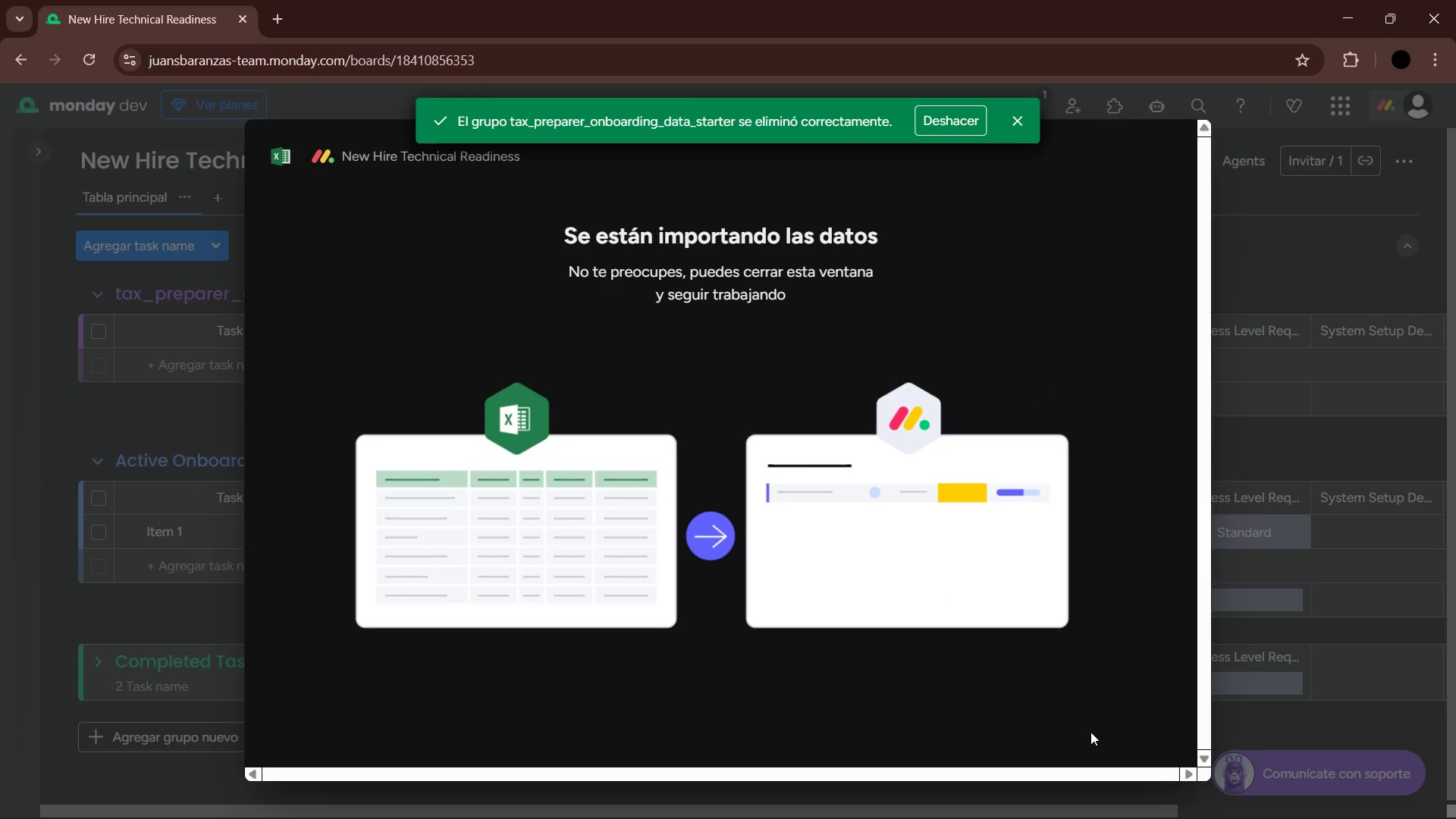 
scroll: coordinate [1175, 492], scroll_direction: down, amount: 7.0
 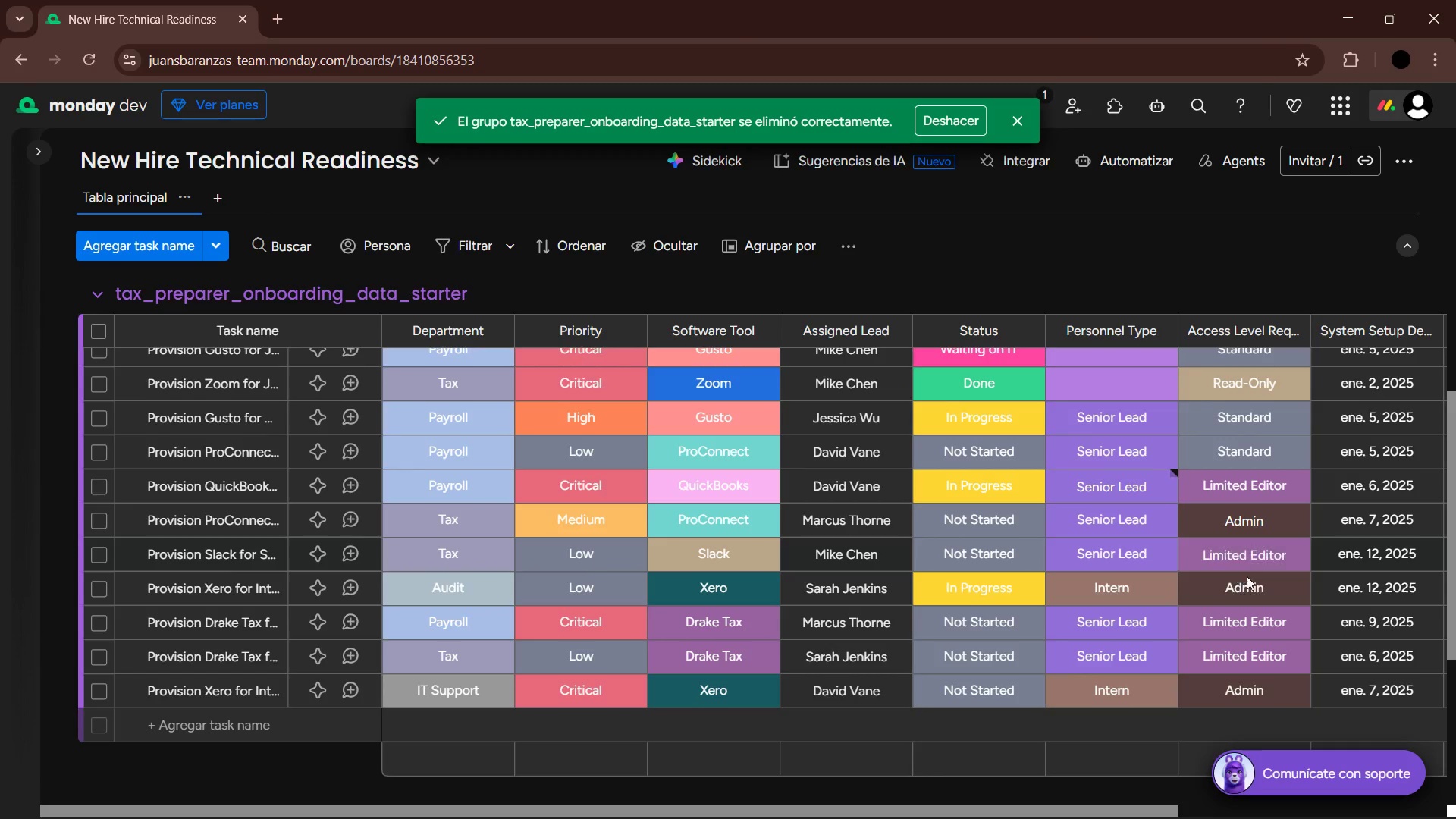 
scroll: coordinate [1216, 574], scroll_direction: up, amount: 10.0
 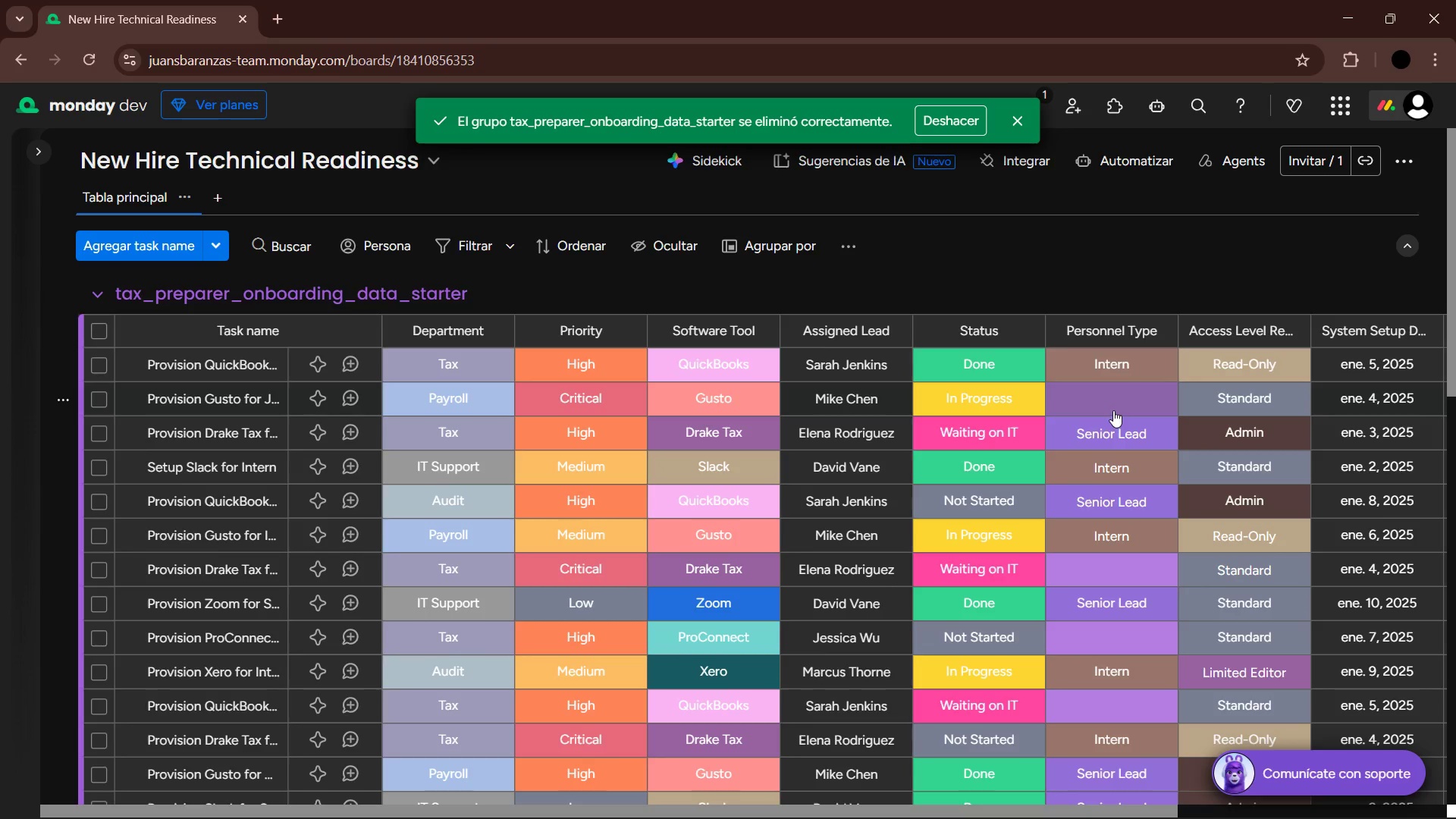 
left_click([1113, 410])
 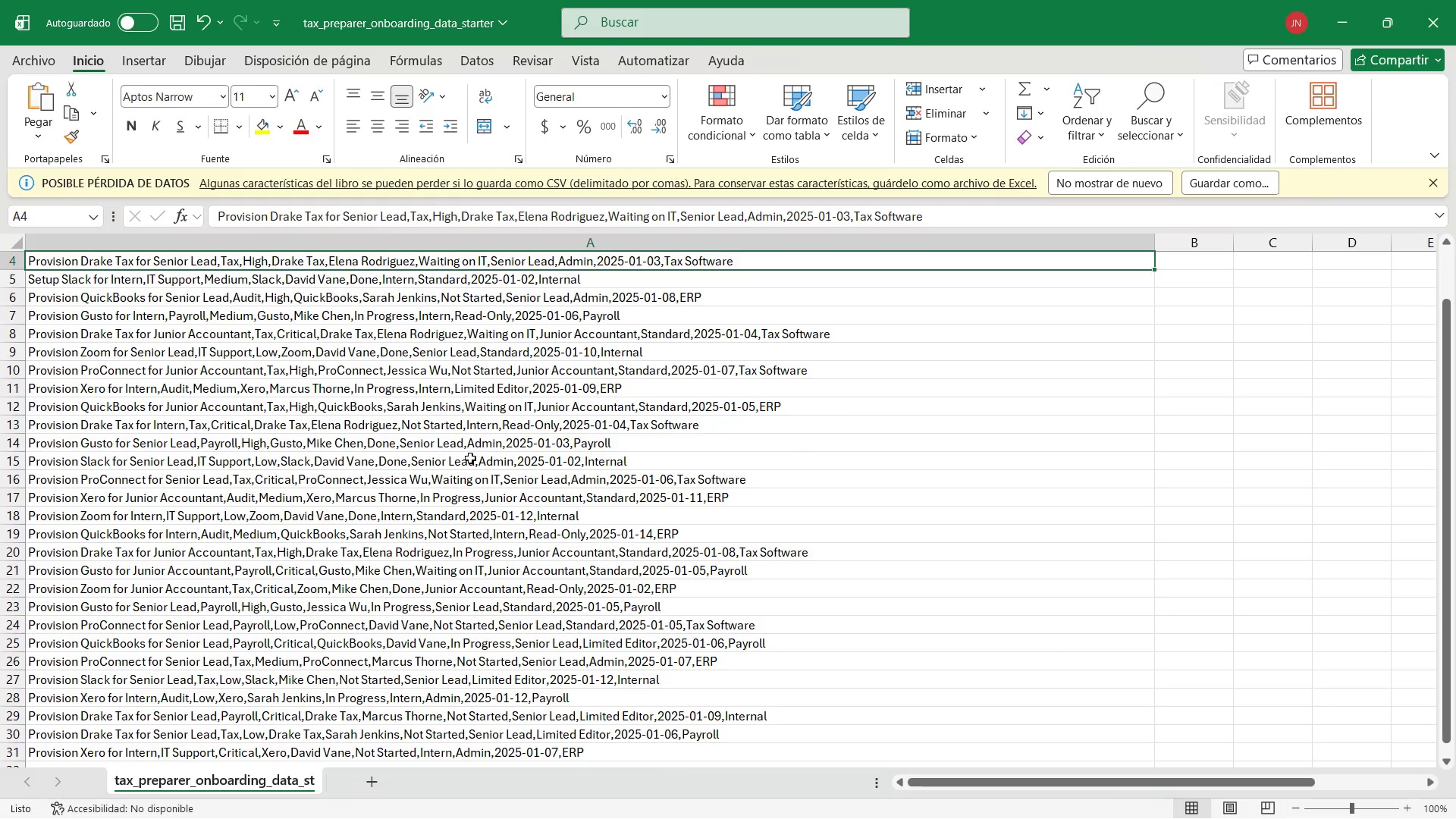 
wait(13.42)
 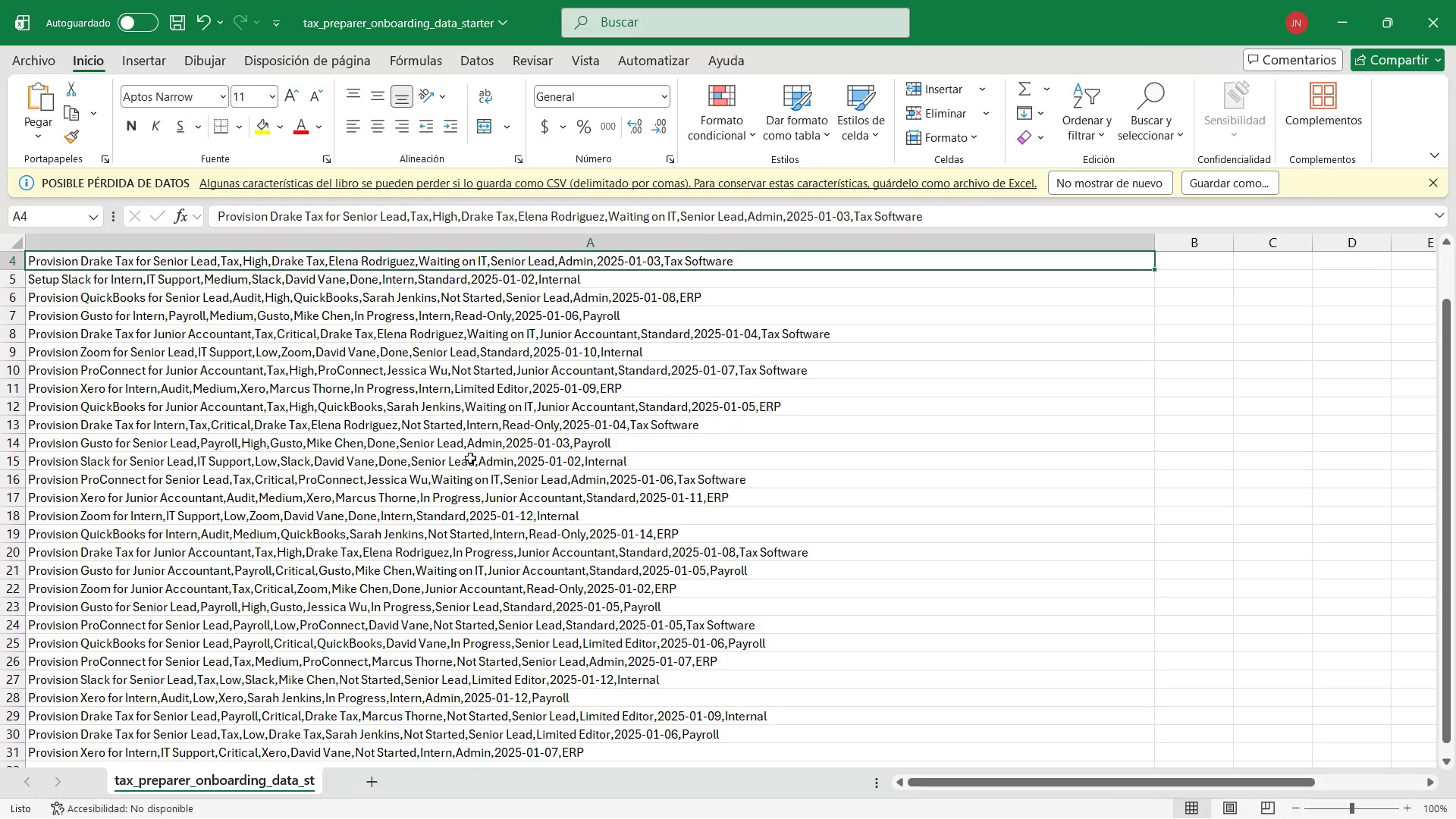 
left_click([1354, 7])
 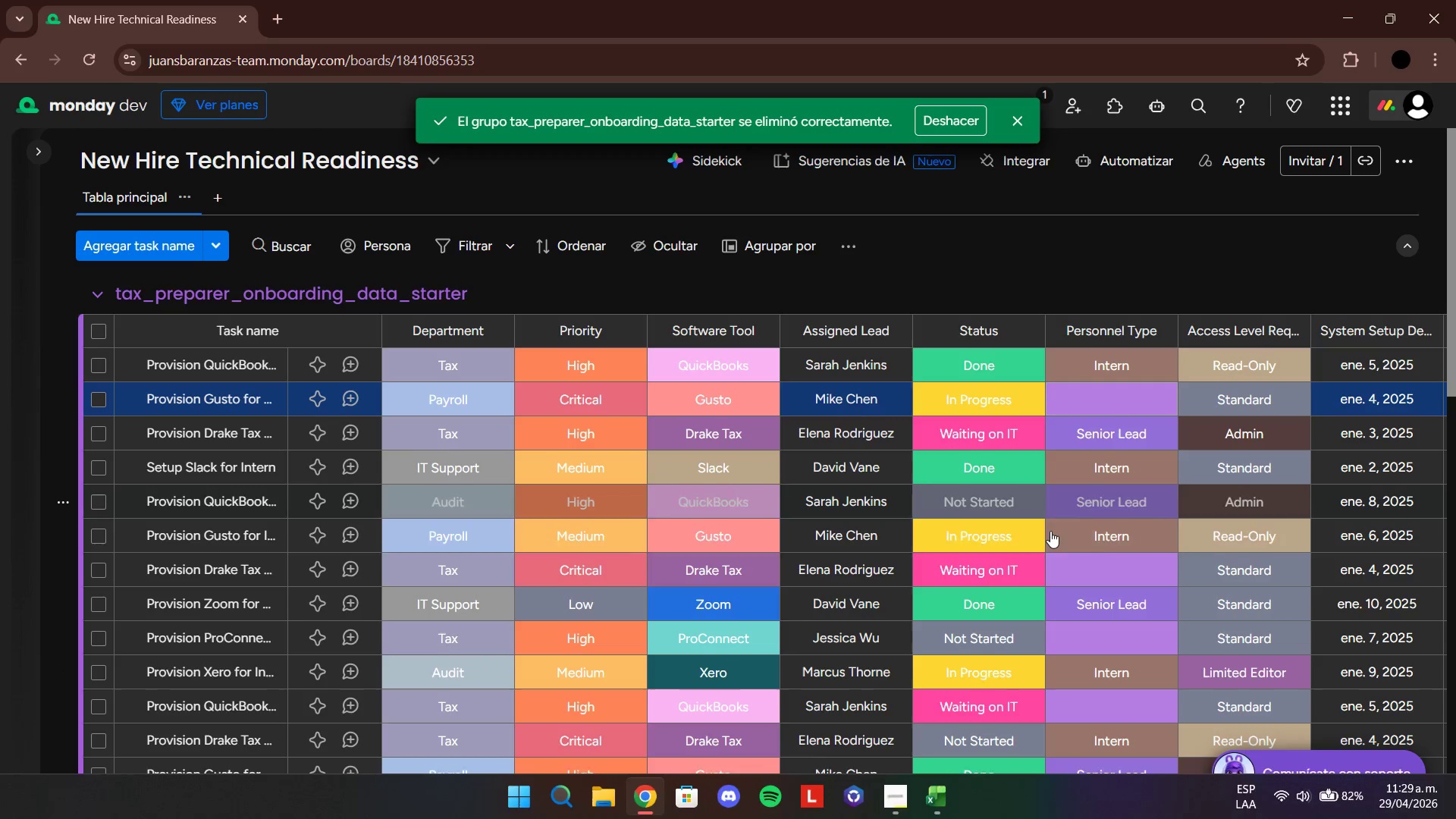 
wait(5.72)
 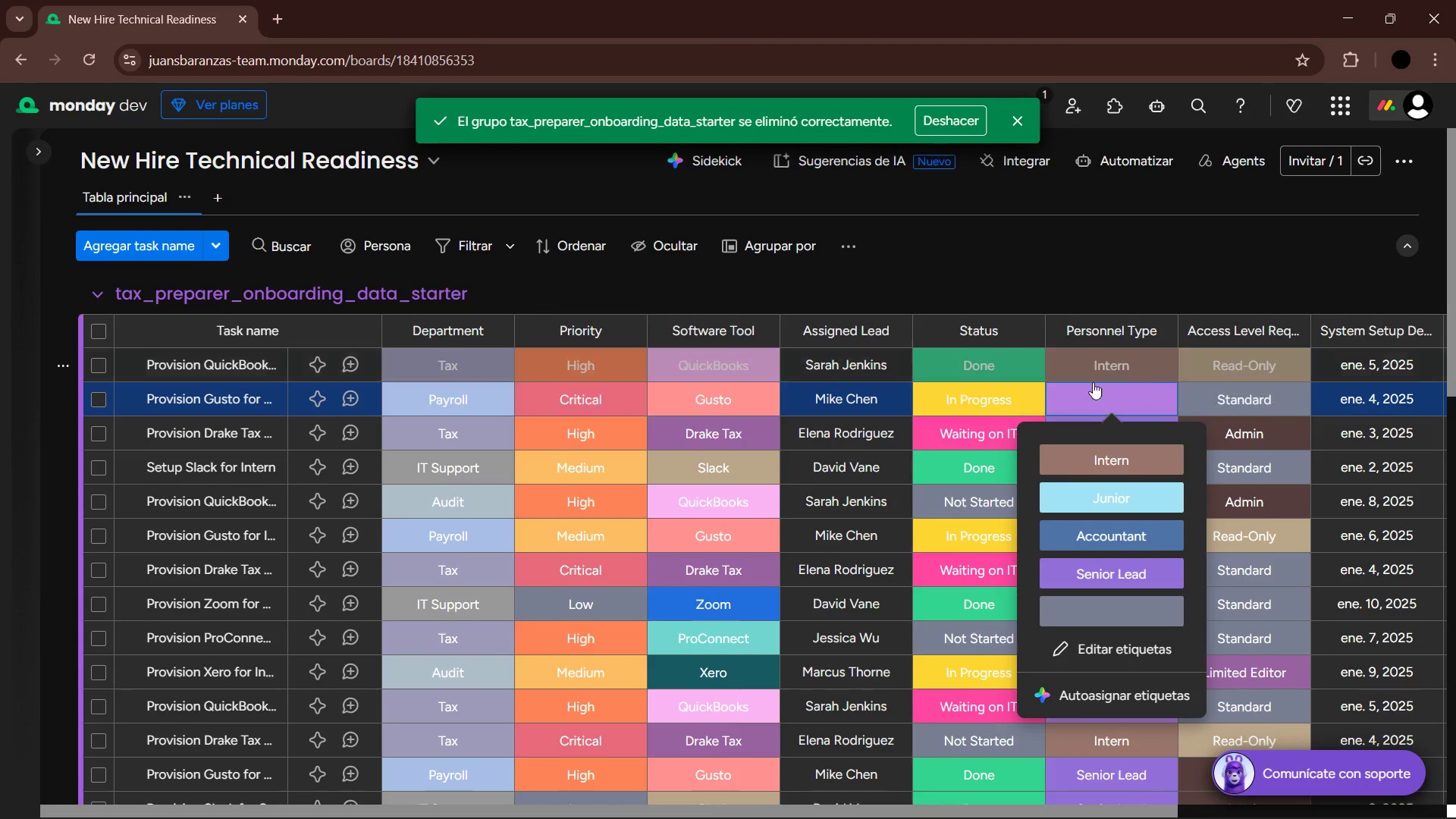 
scroll: coordinate [1124, 661], scroll_direction: down, amount: 7.0
 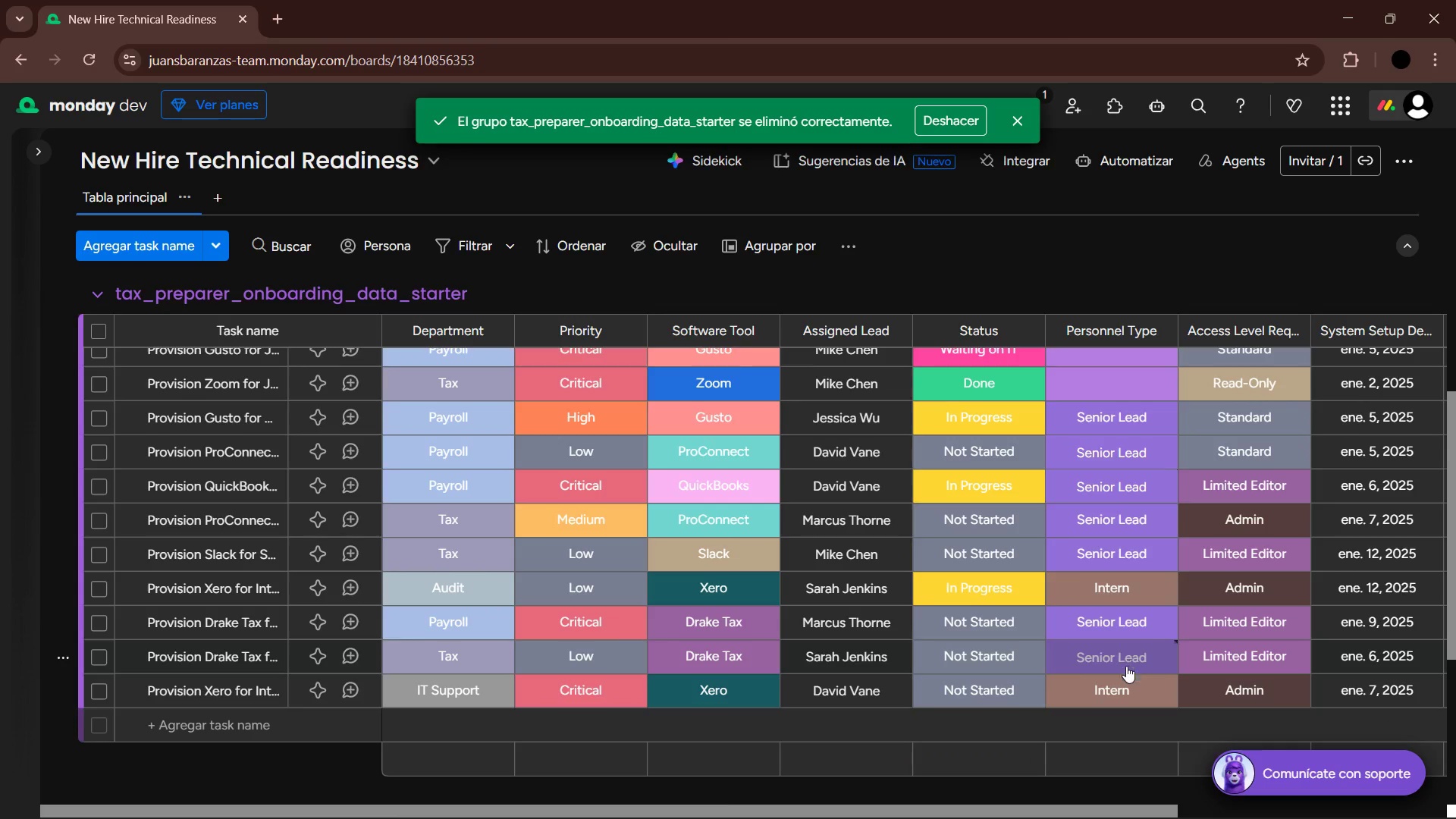 
left_click([1110, 600])
 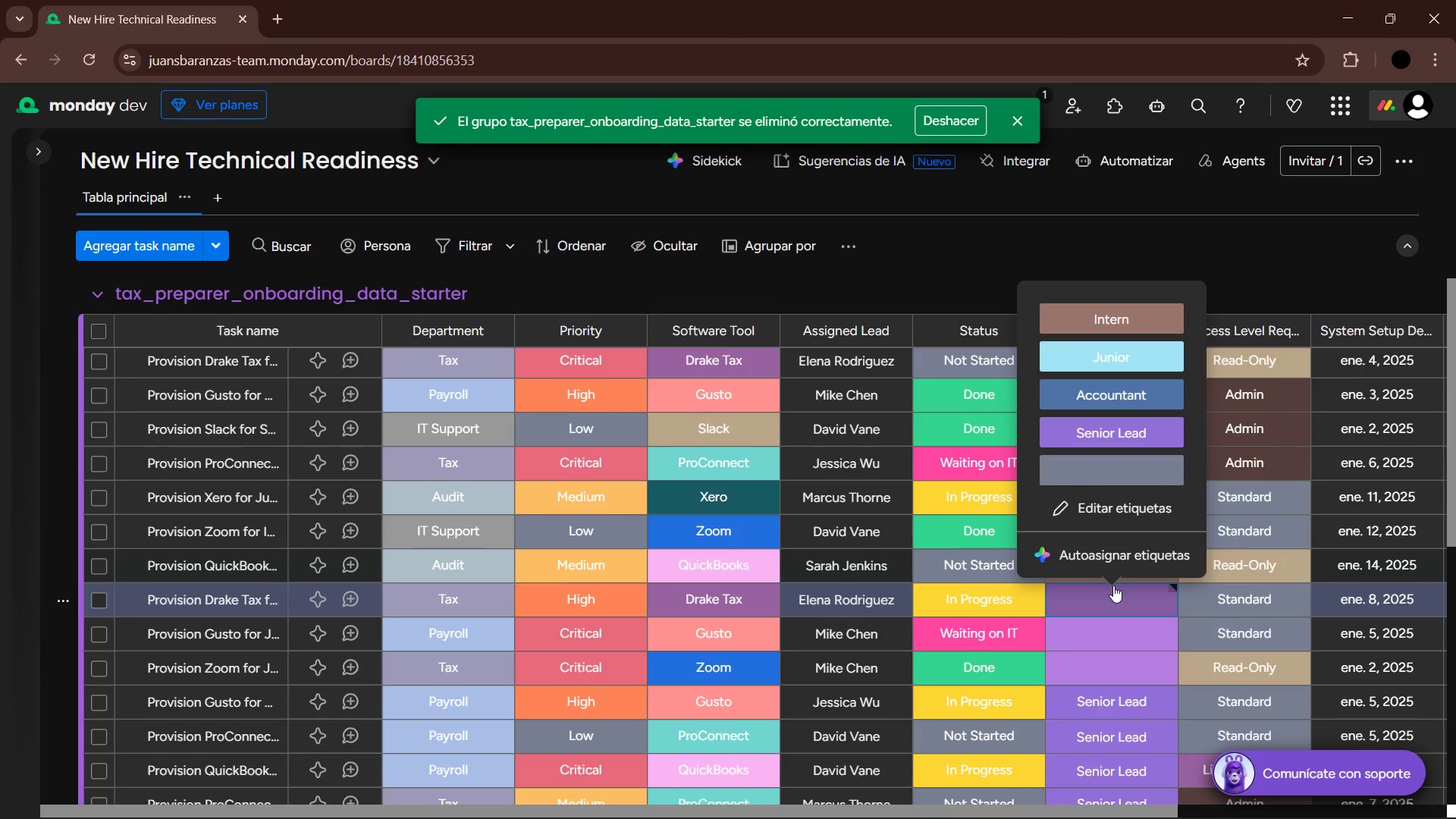 
scroll: coordinate [1119, 629], scroll_direction: up, amount: 7.0
 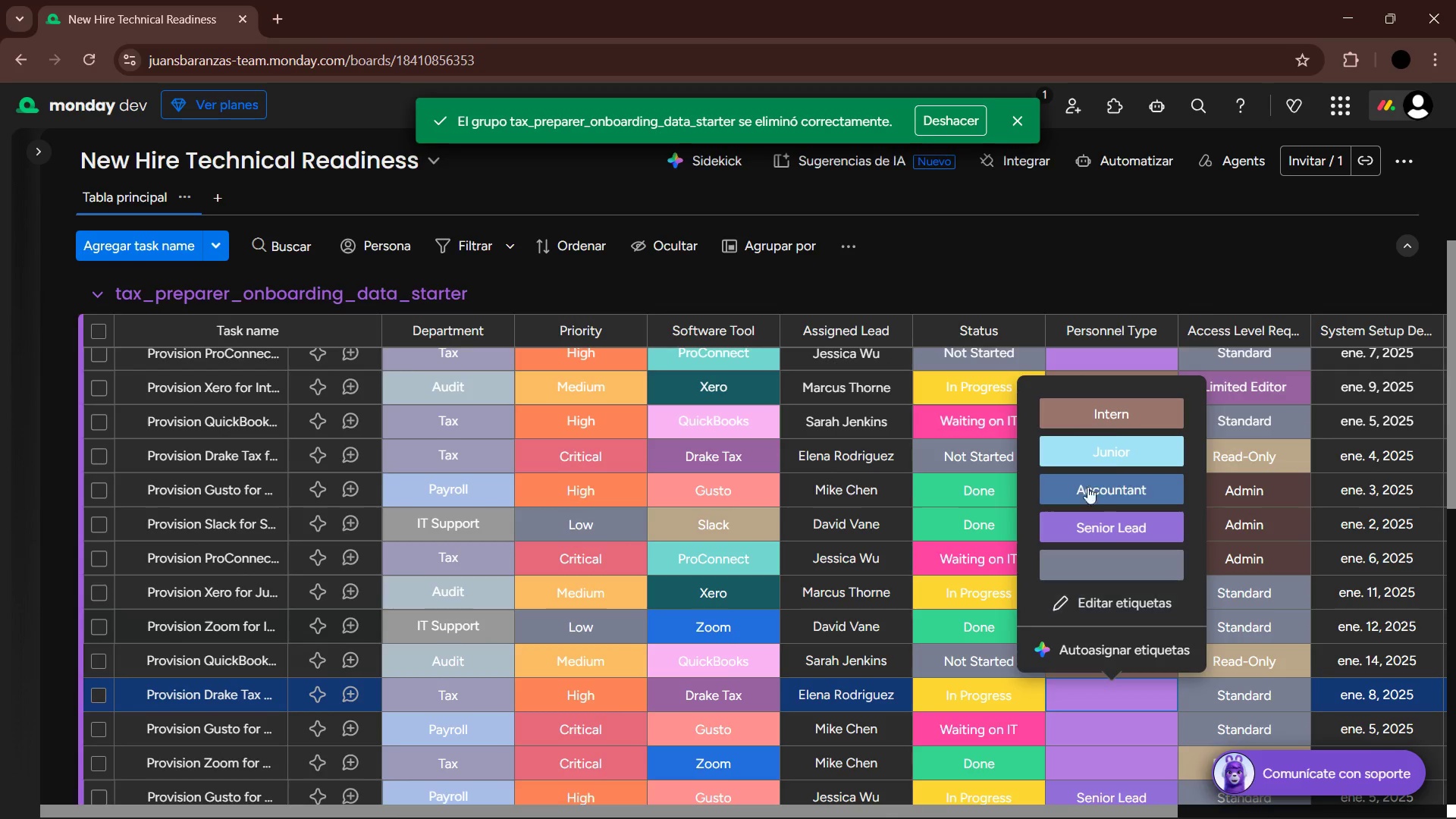 
left_click([1148, 243])
 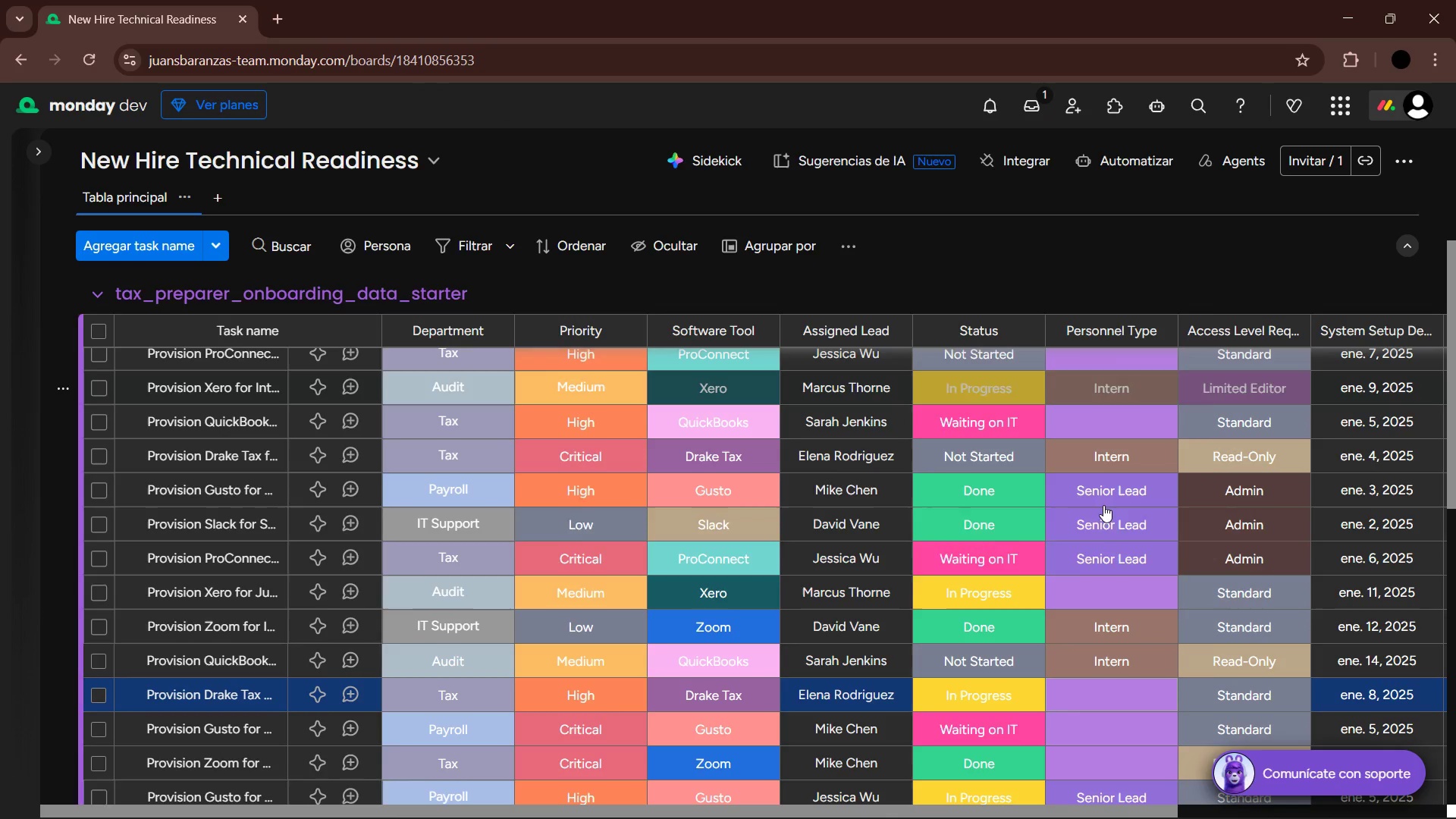 
scroll: coordinate [1077, 569], scroll_direction: up, amount: 14.0
 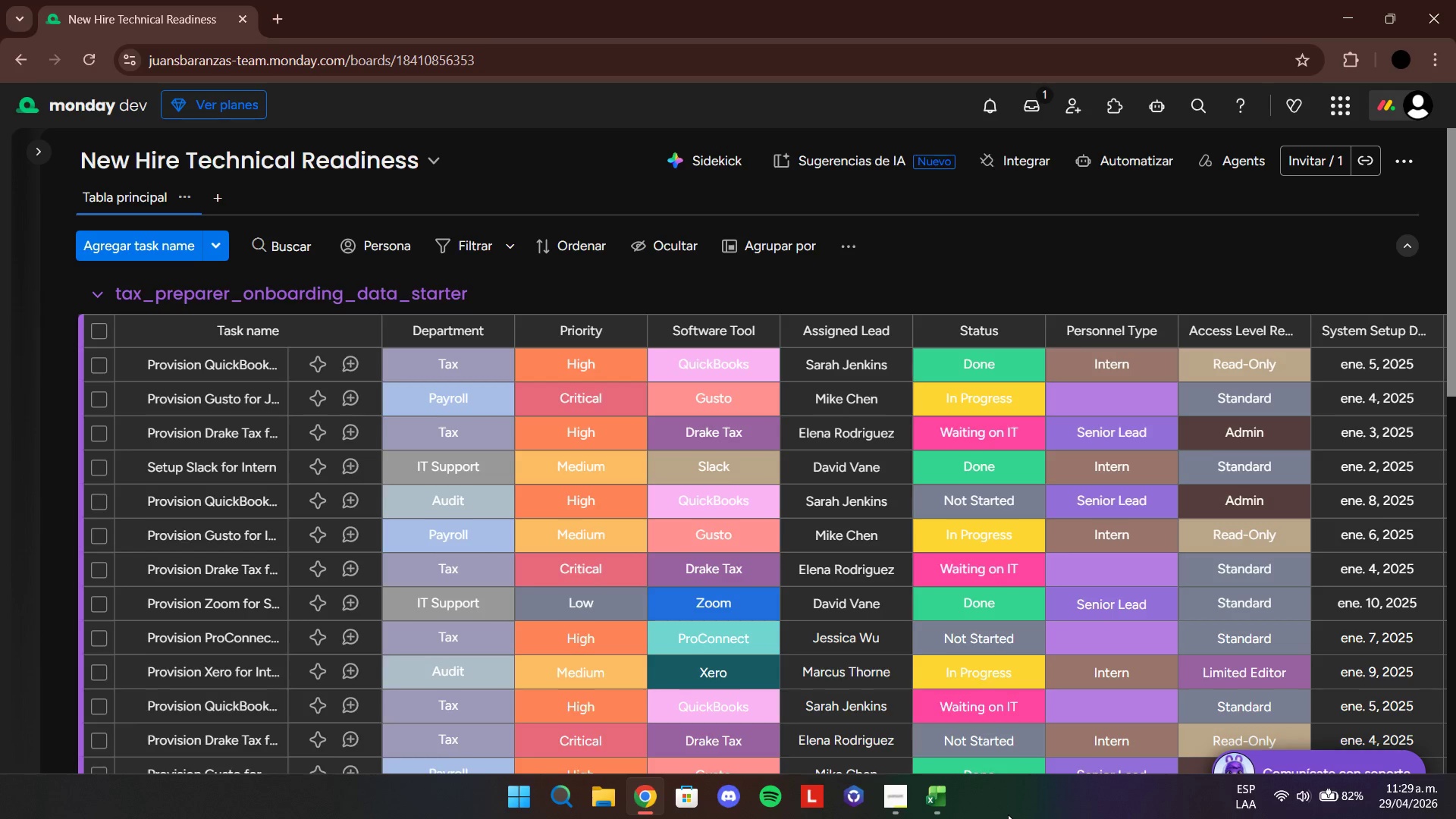 
left_click([944, 798])
 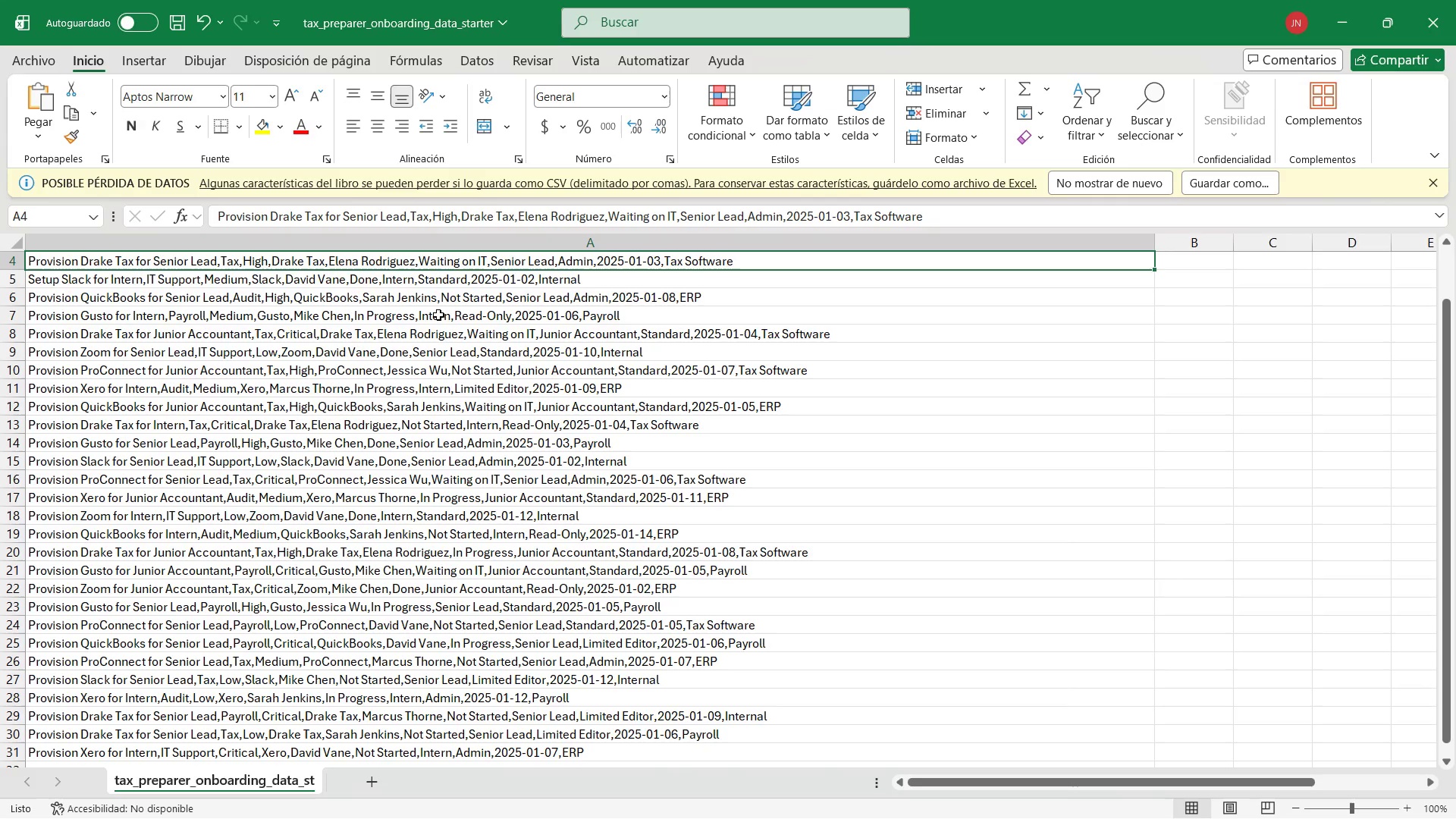 
wait(11.12)
 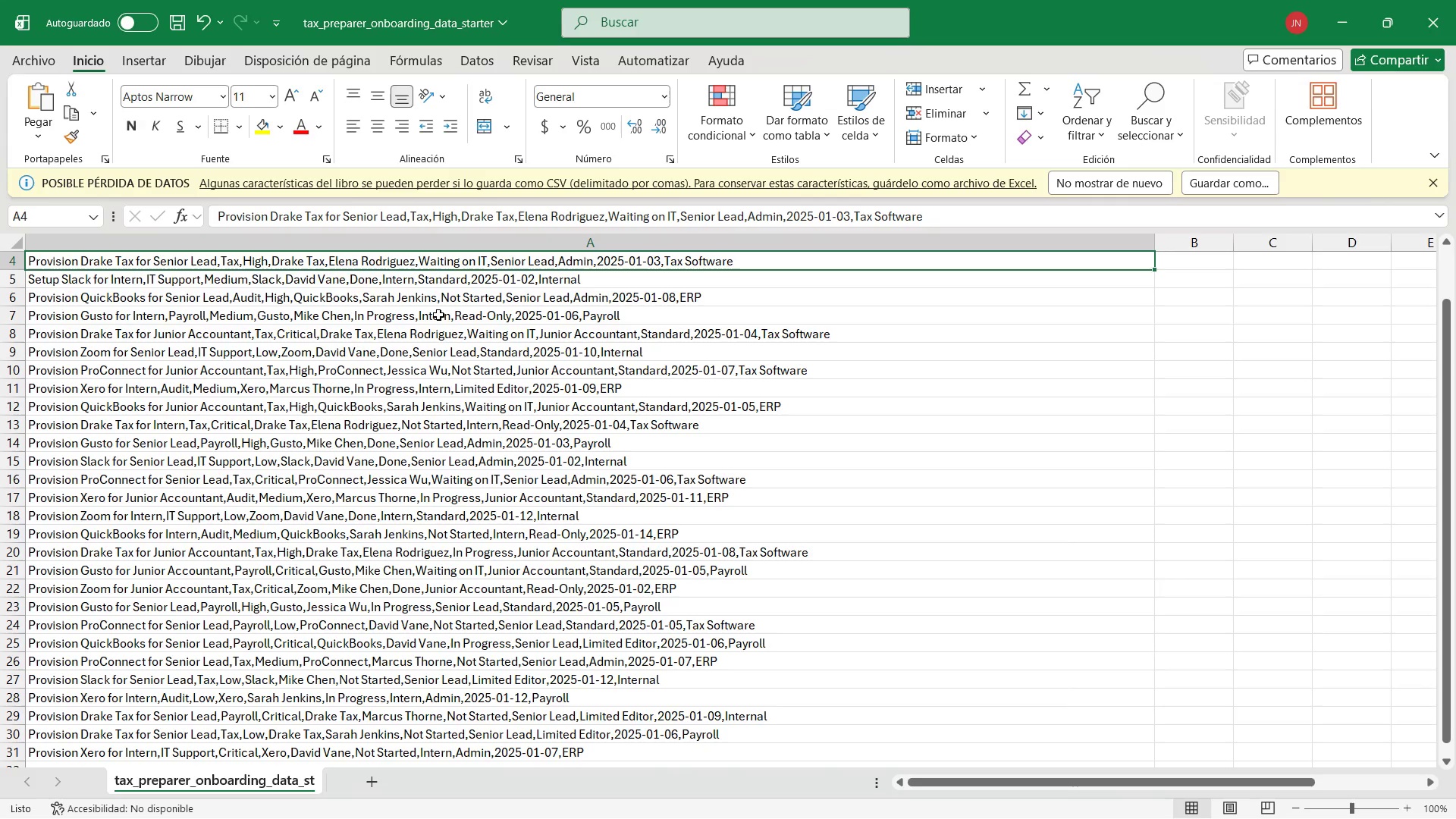 
left_click([622, 334])
 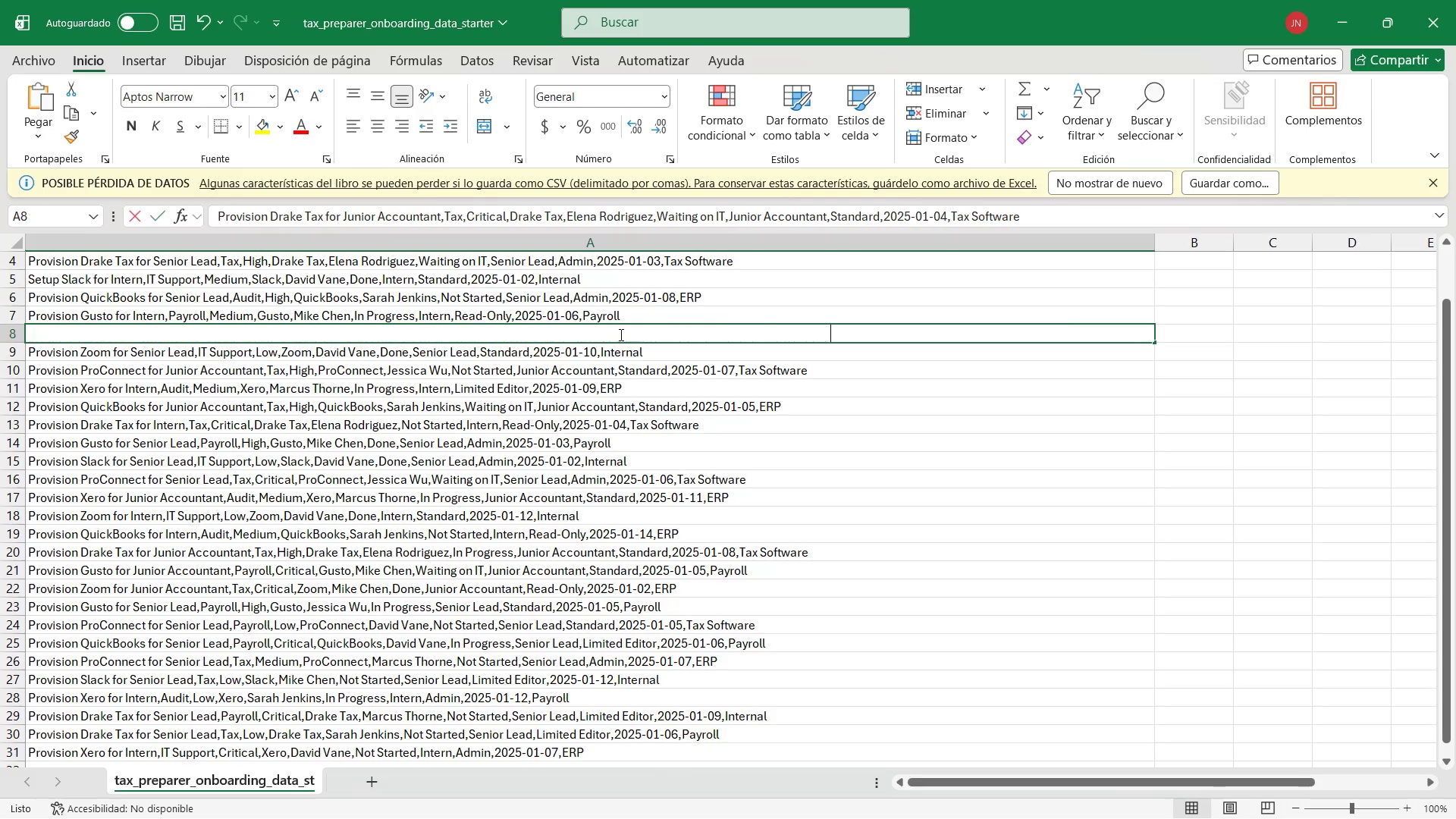 
triple_click([620, 334])
 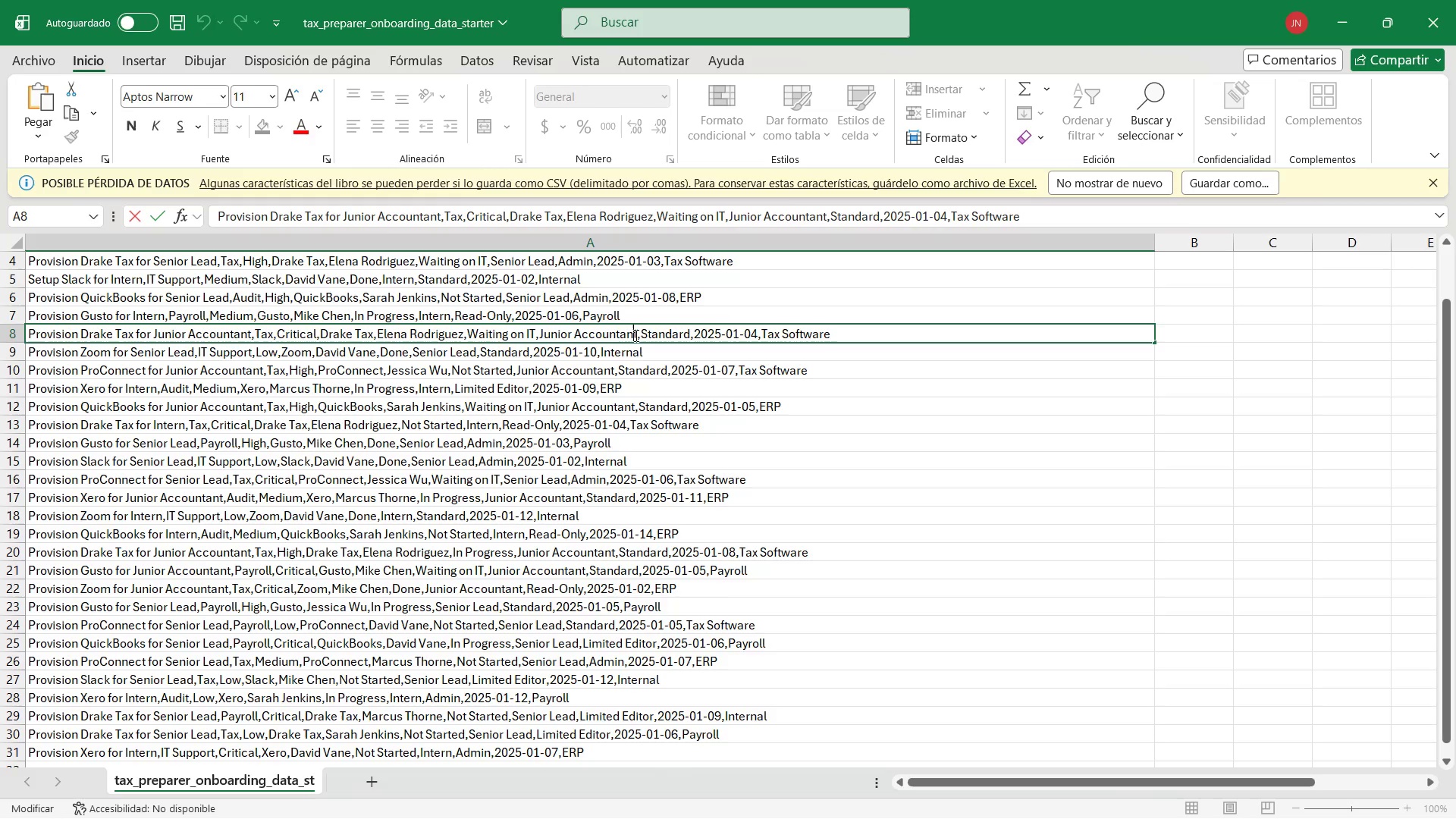 
double_click([635, 335])
 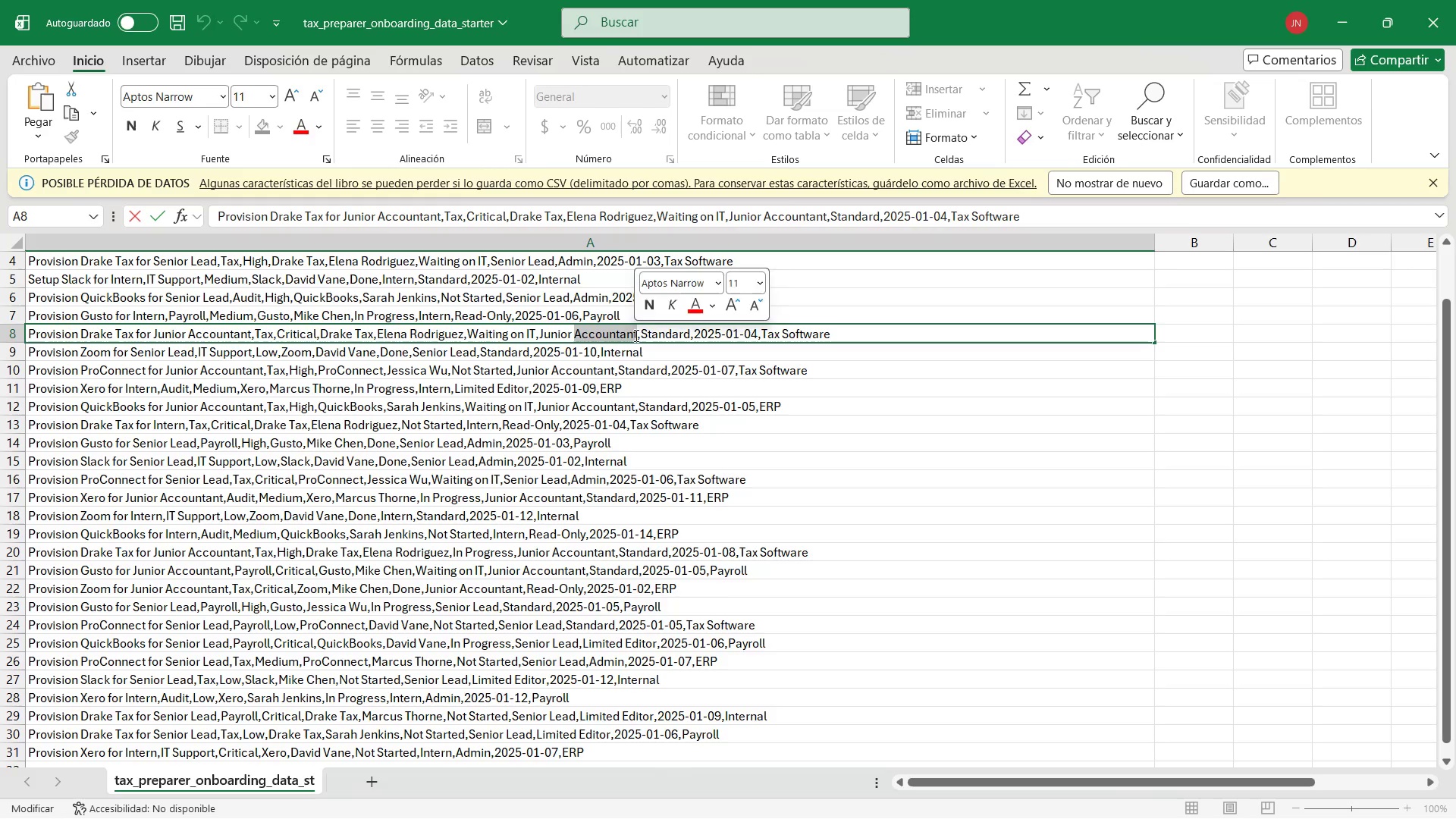 
left_click([635, 335])
 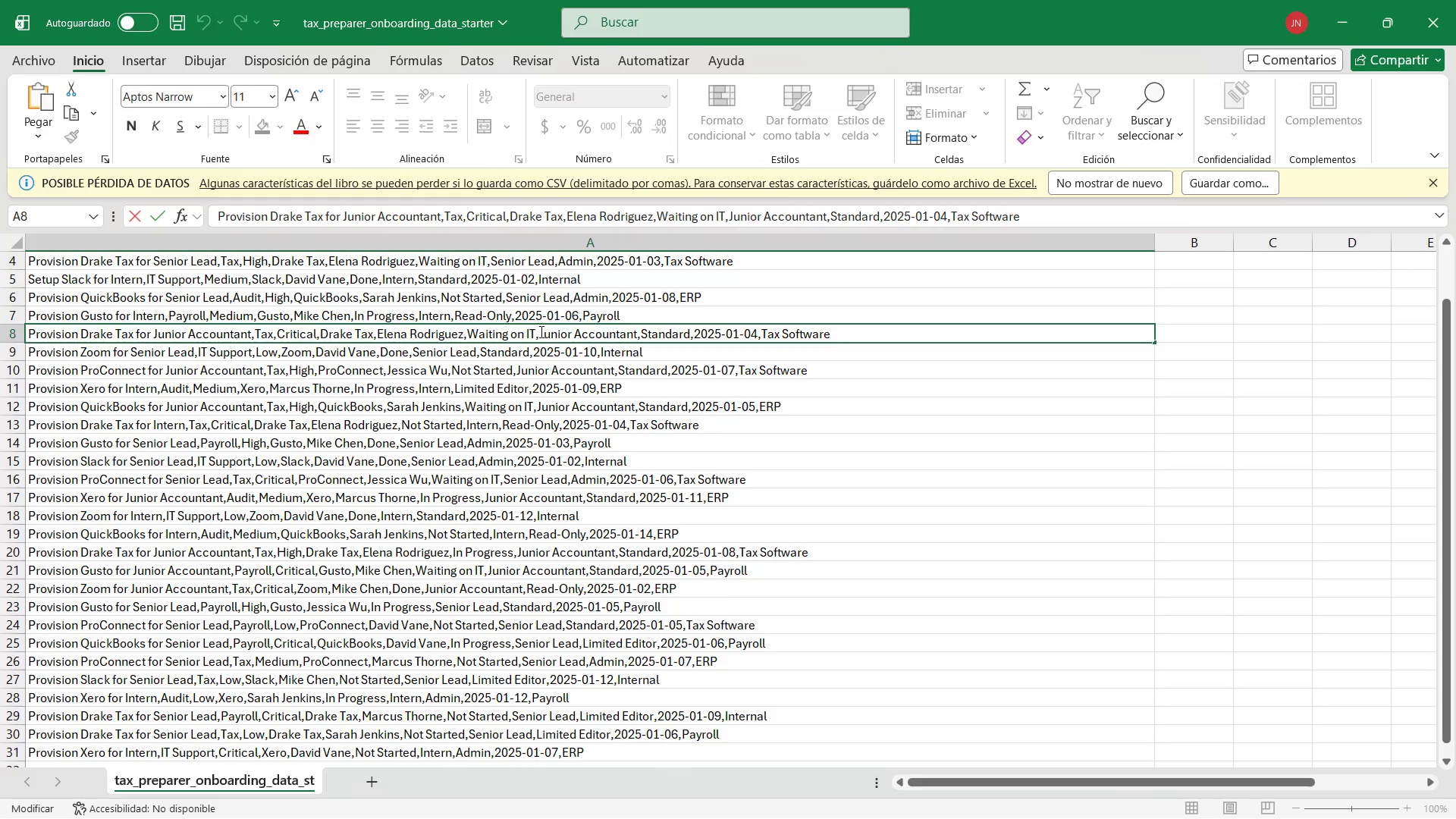 
left_click_drag(start_coordinate=[541, 331], to_coordinate=[637, 332])
 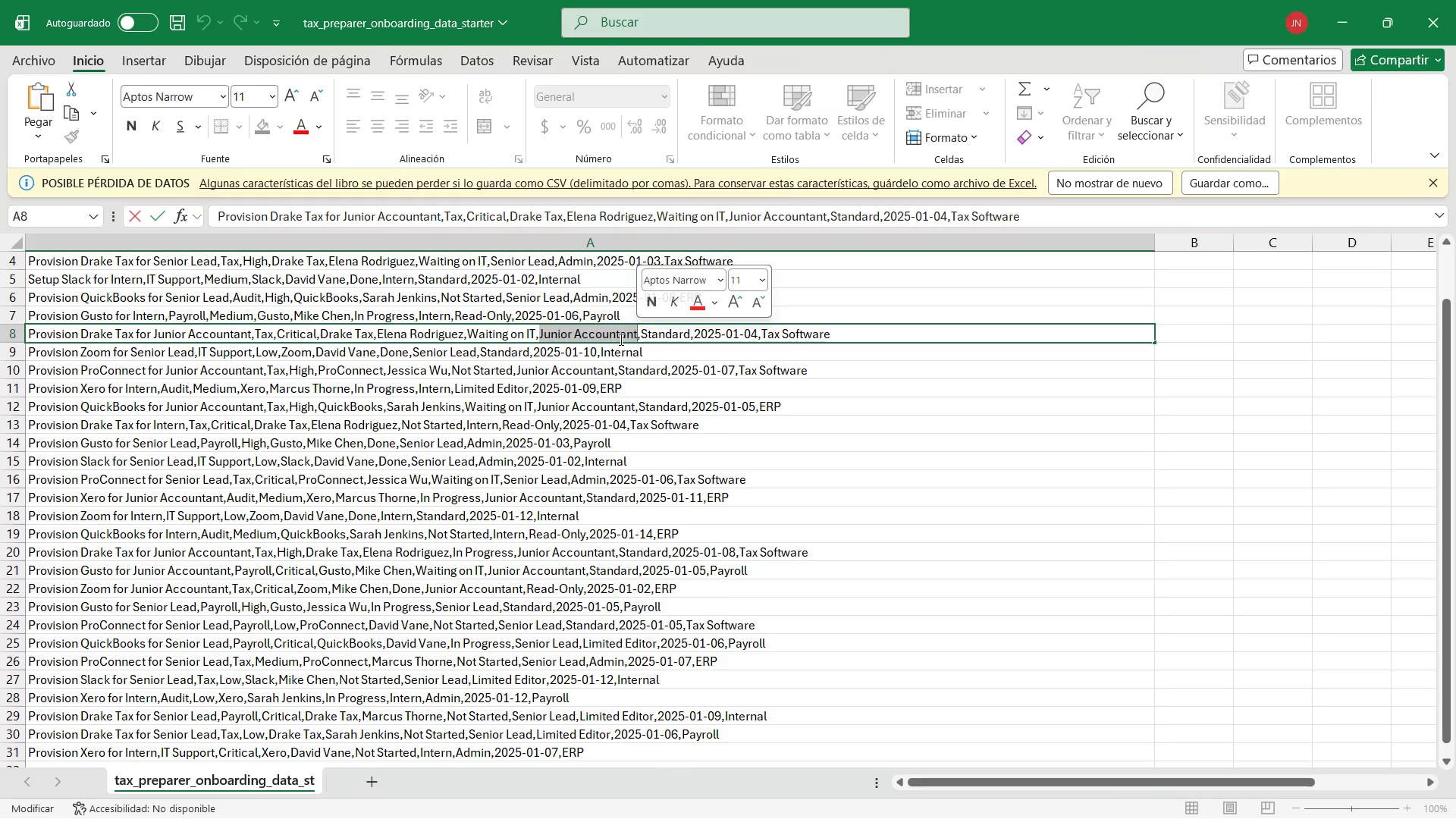 
key(Control+C)
 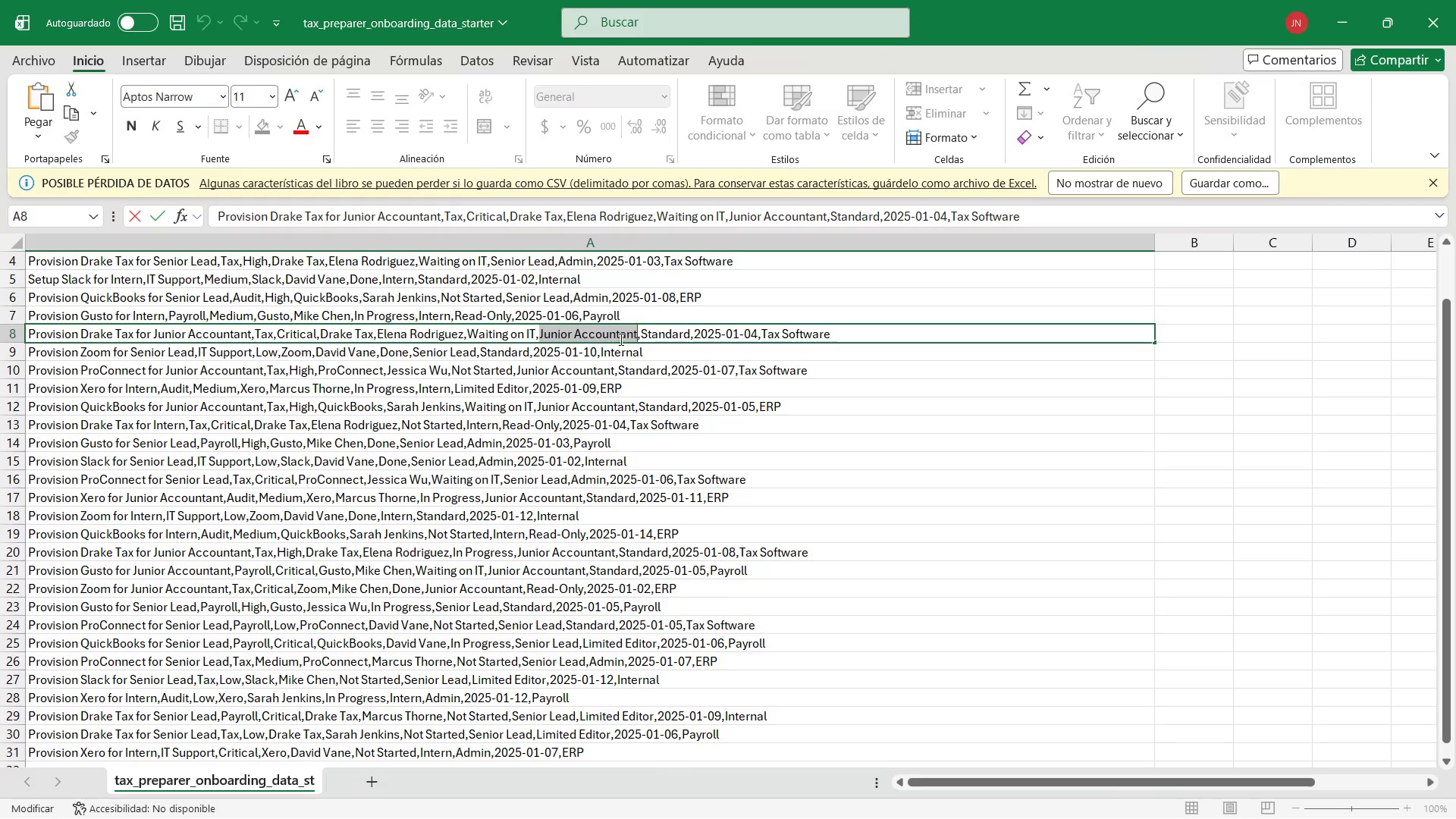 
key(Control+C)
 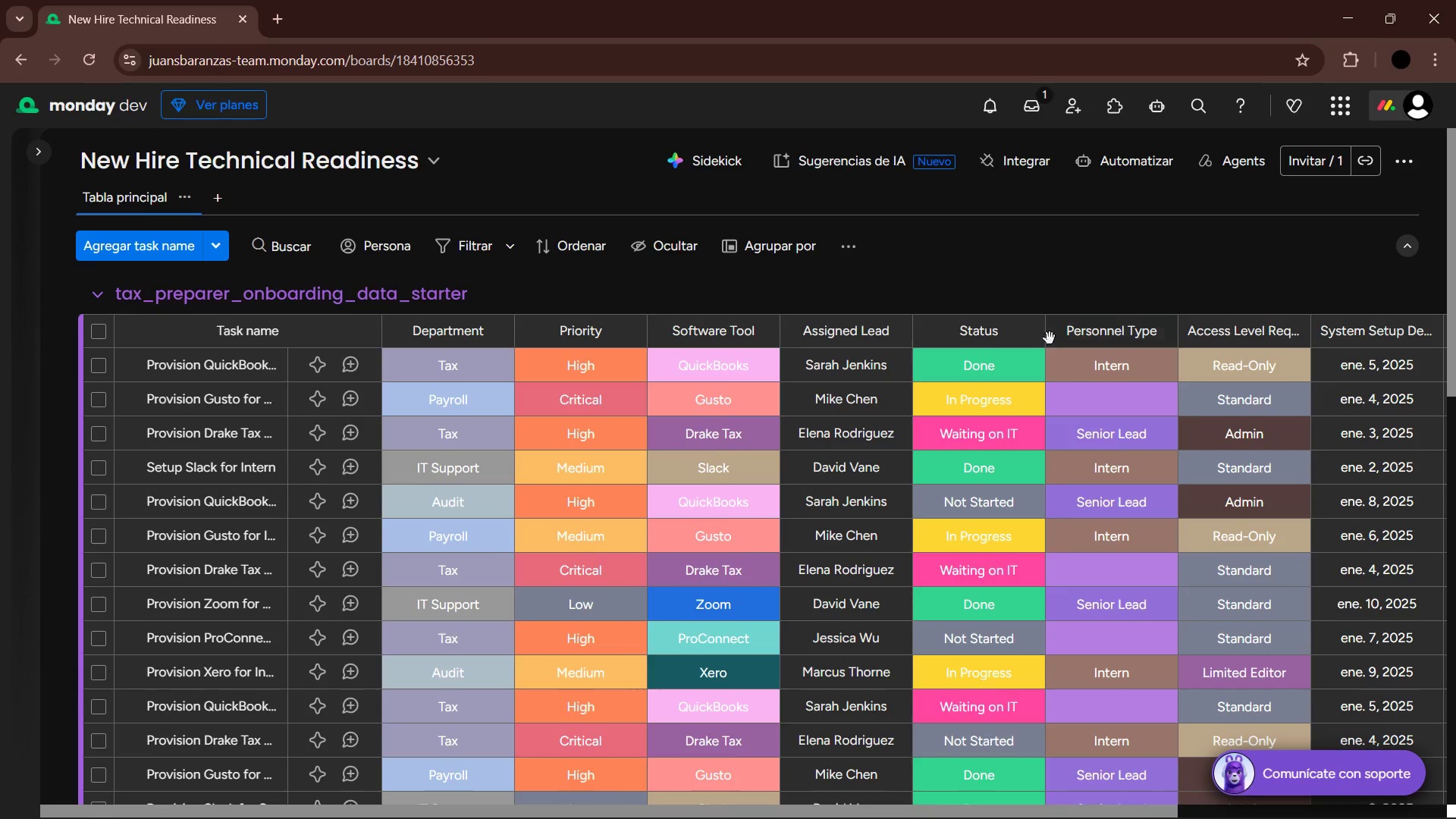 
left_click([1141, 389])
 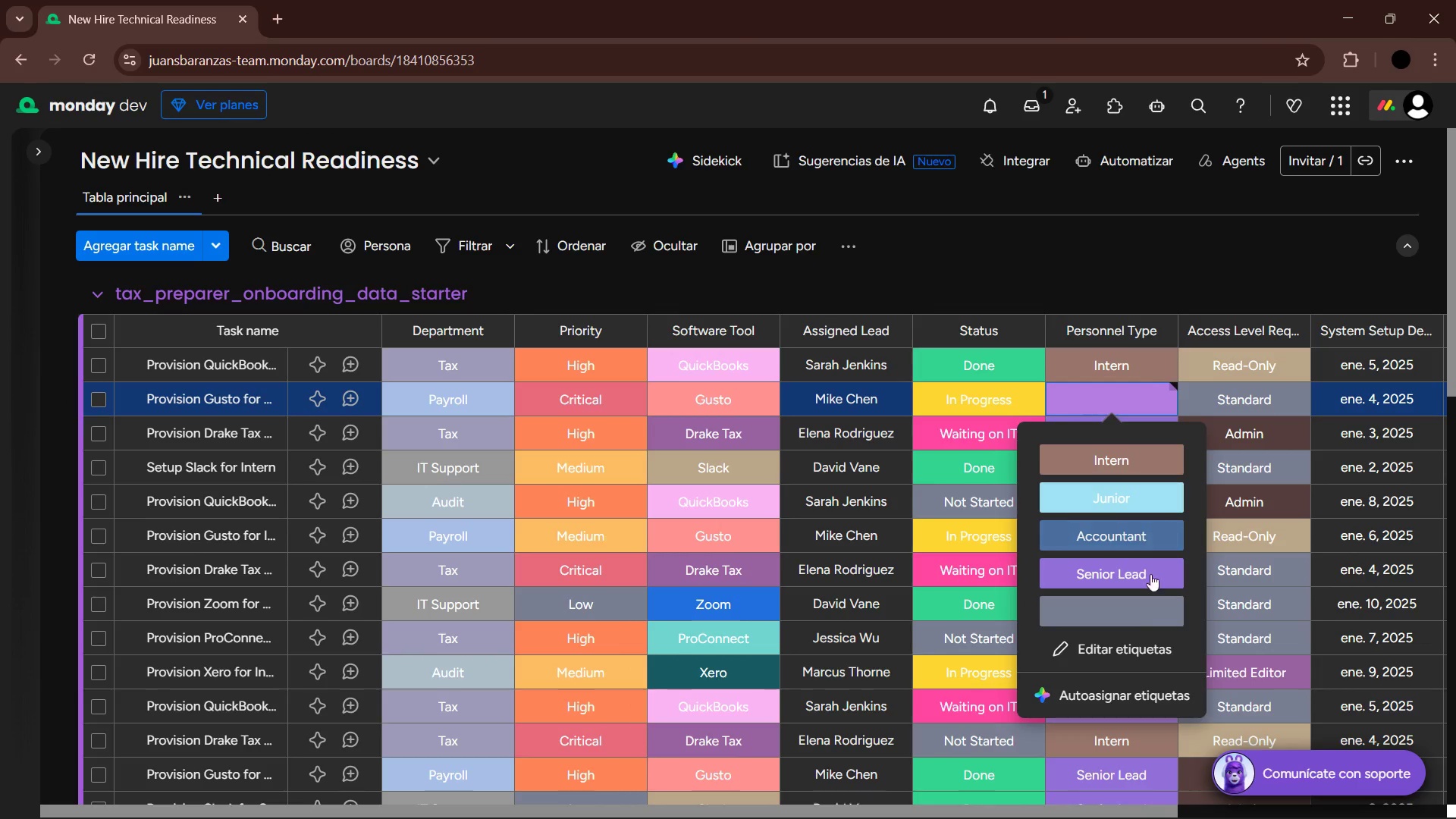 
left_click([1124, 651])
 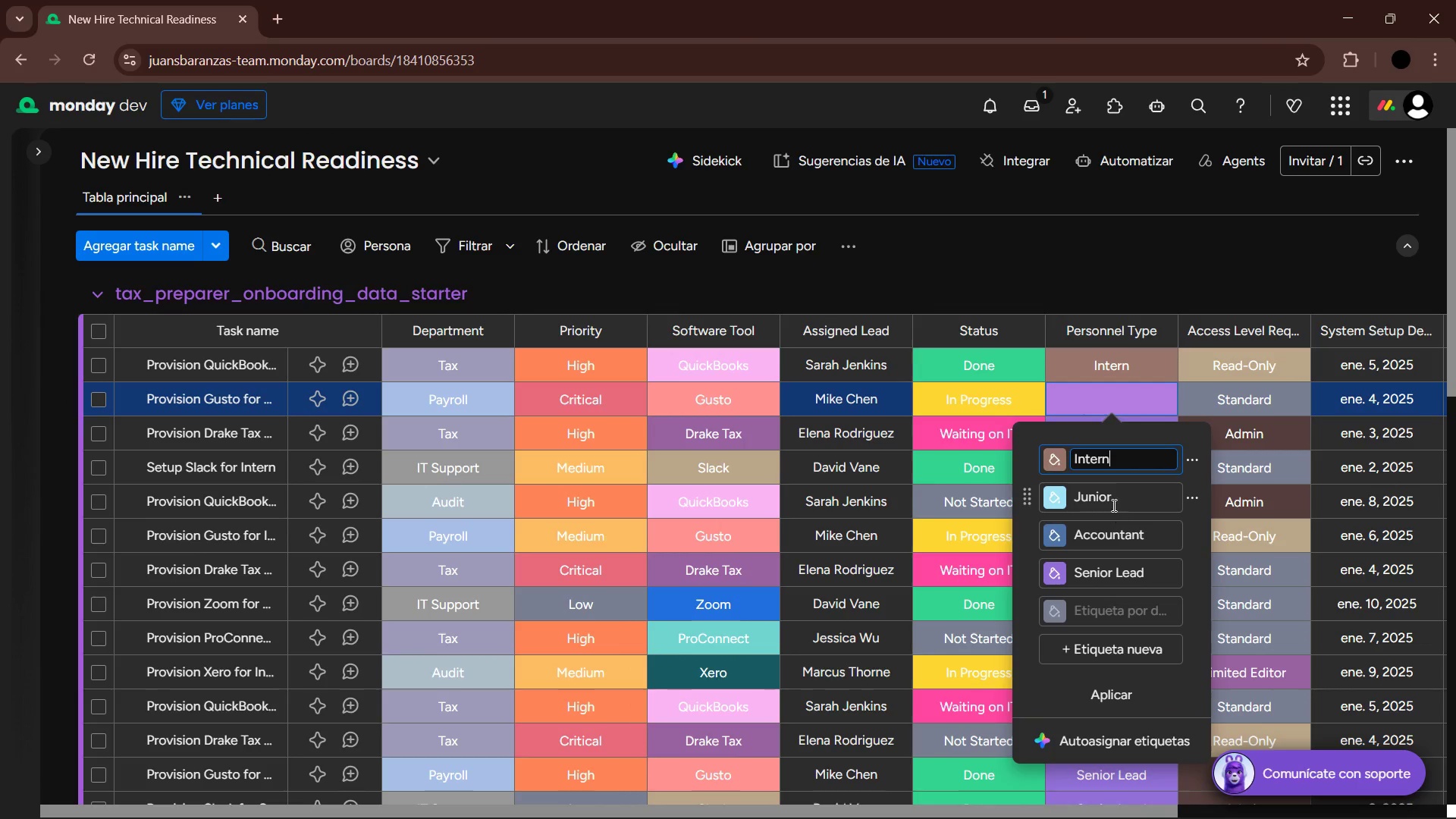 
left_click([1113, 500])
 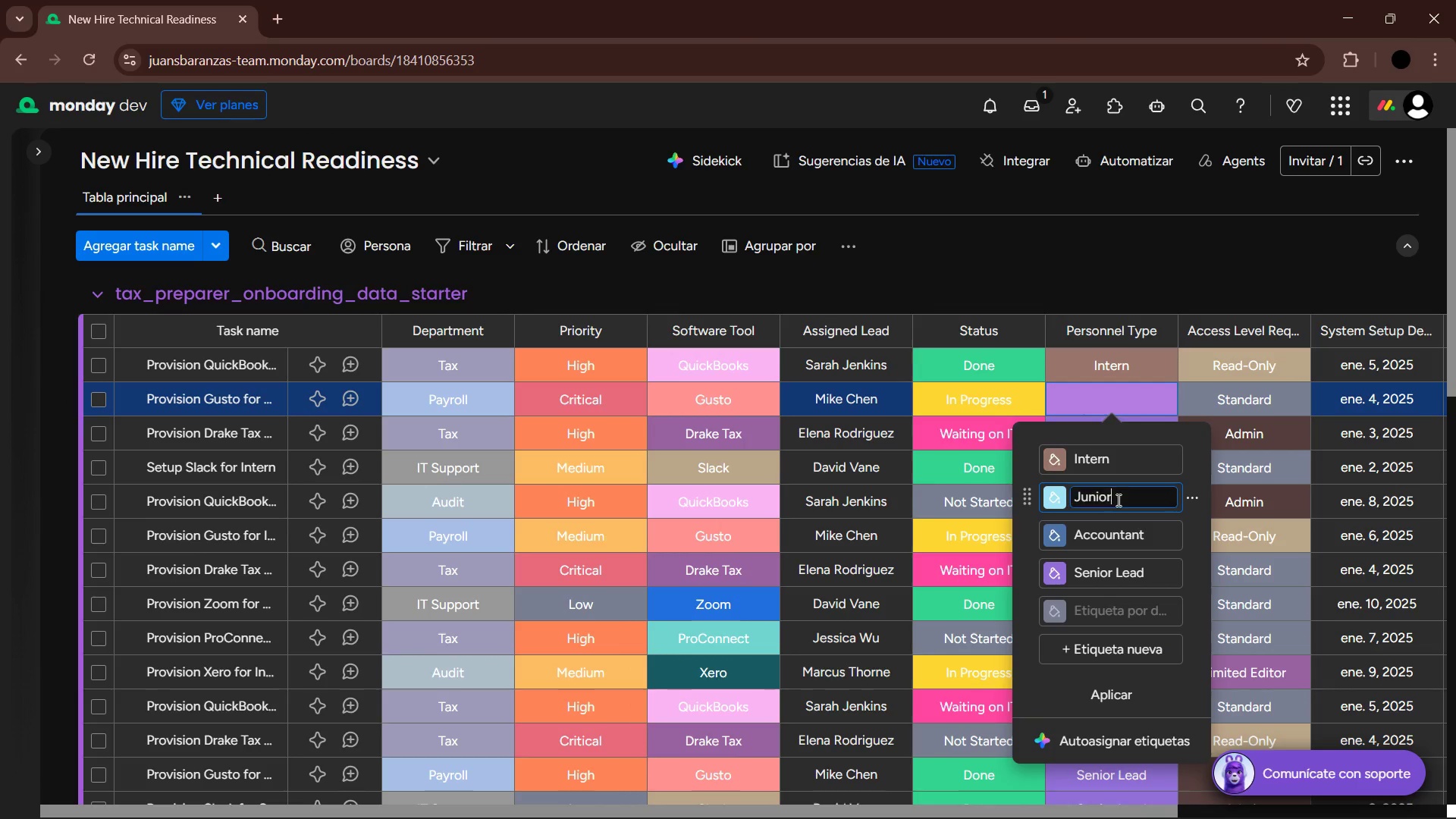 
left_click_drag(start_coordinate=[1120, 500], to_coordinate=[1065, 506])
 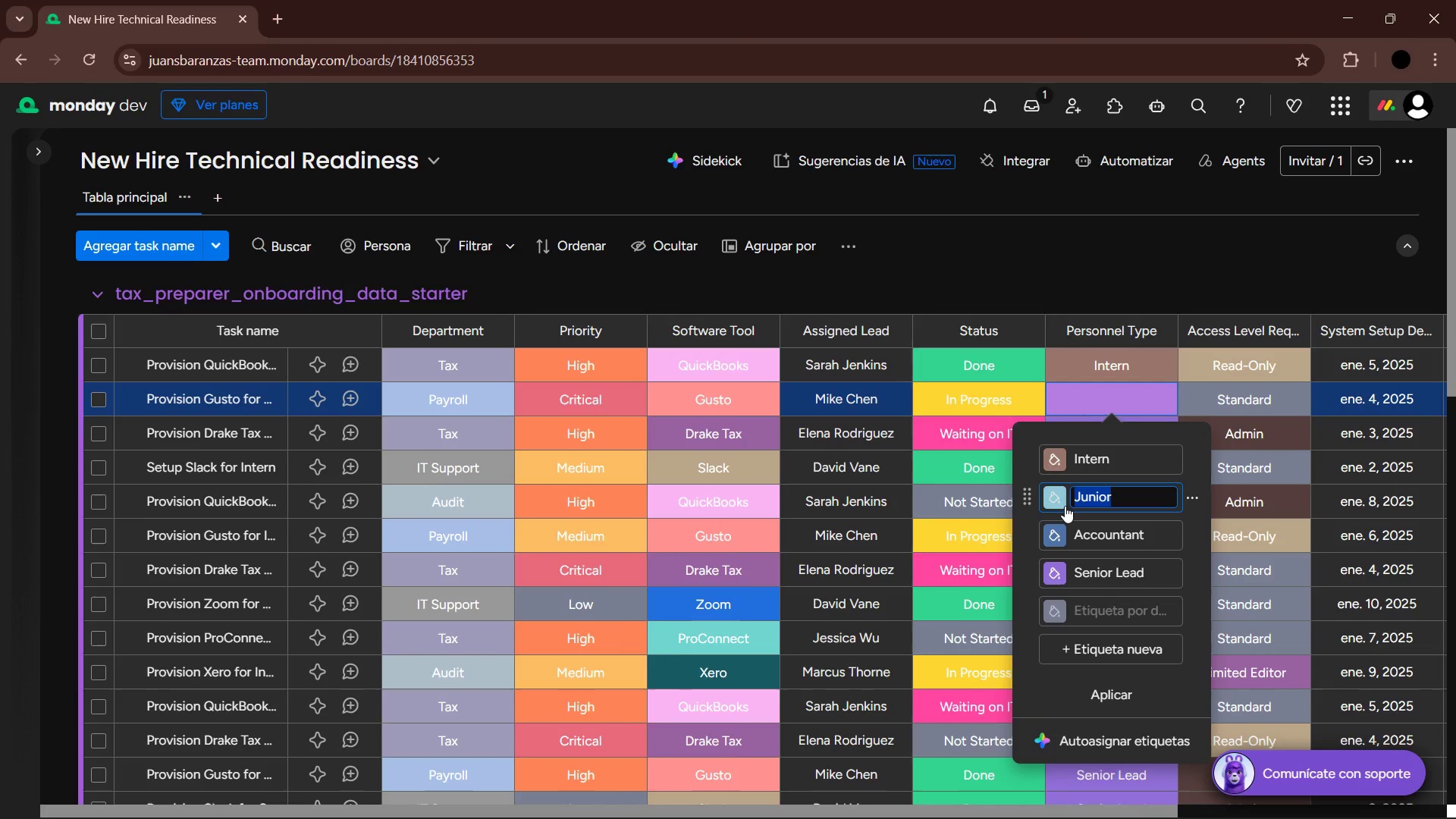 
key(Control+V)
 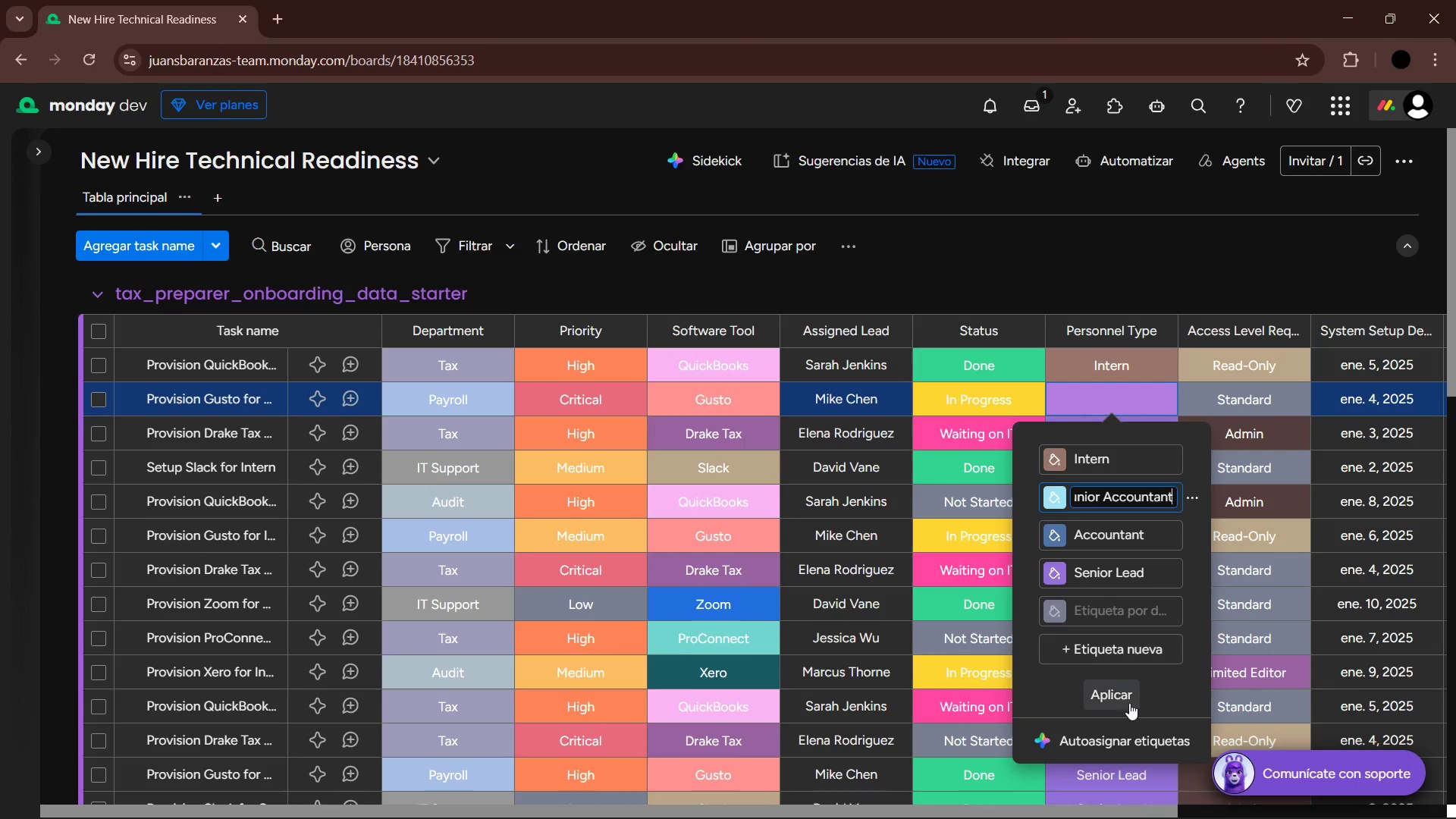 
left_click([1128, 702])
 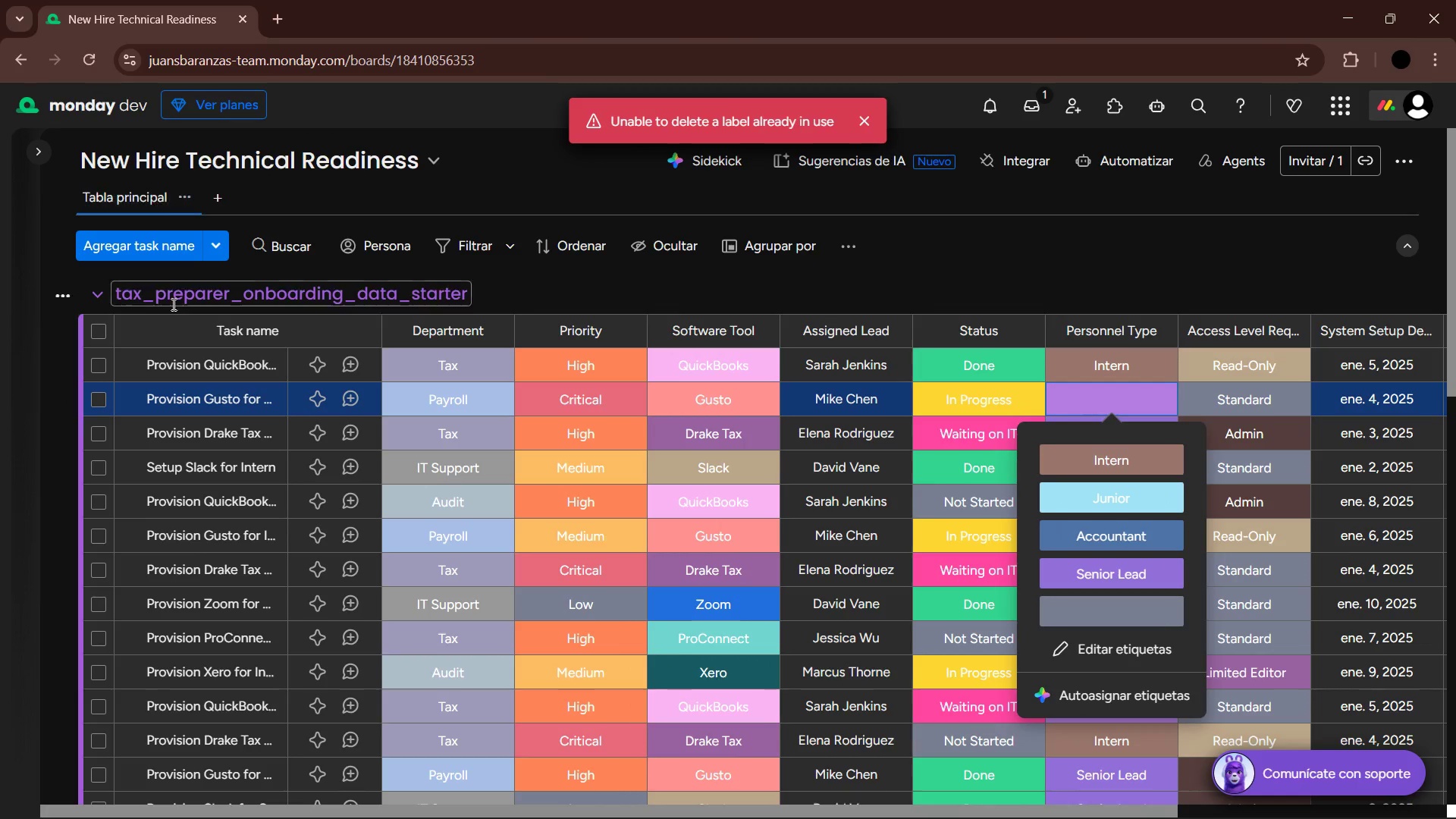 
left_click([99, 328])
 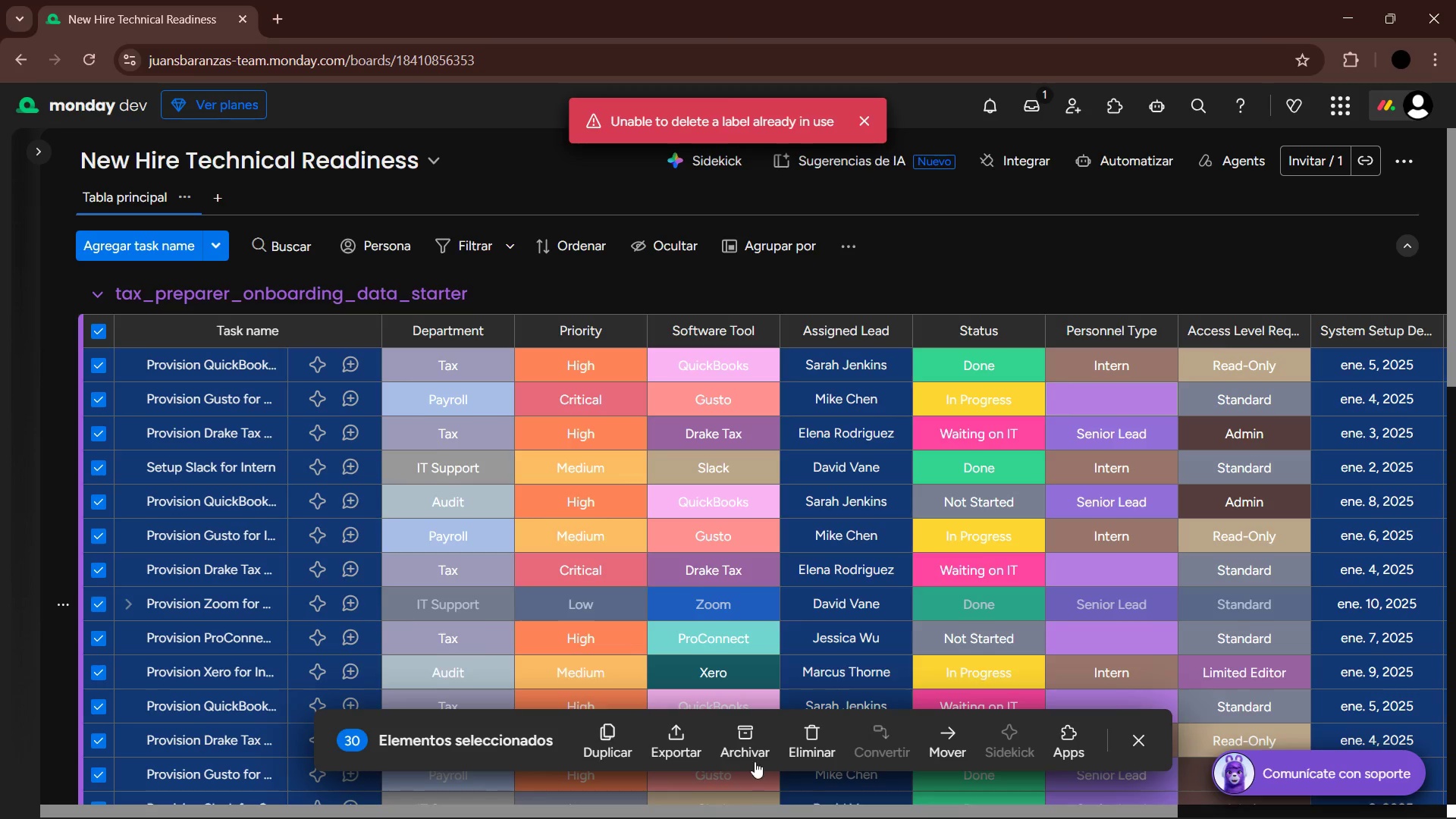 
left_click([796, 744])
 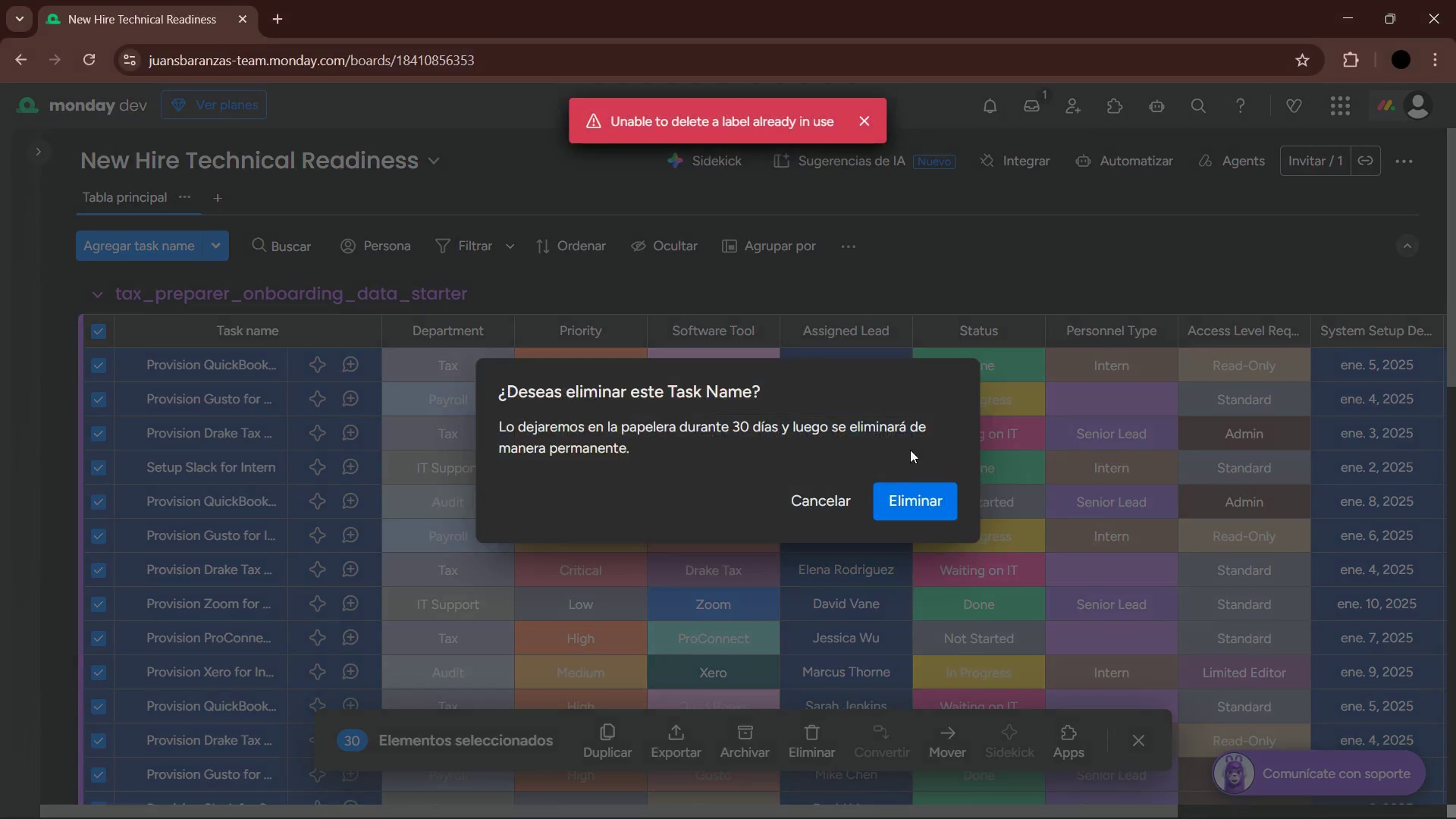 
left_click([917, 499])
 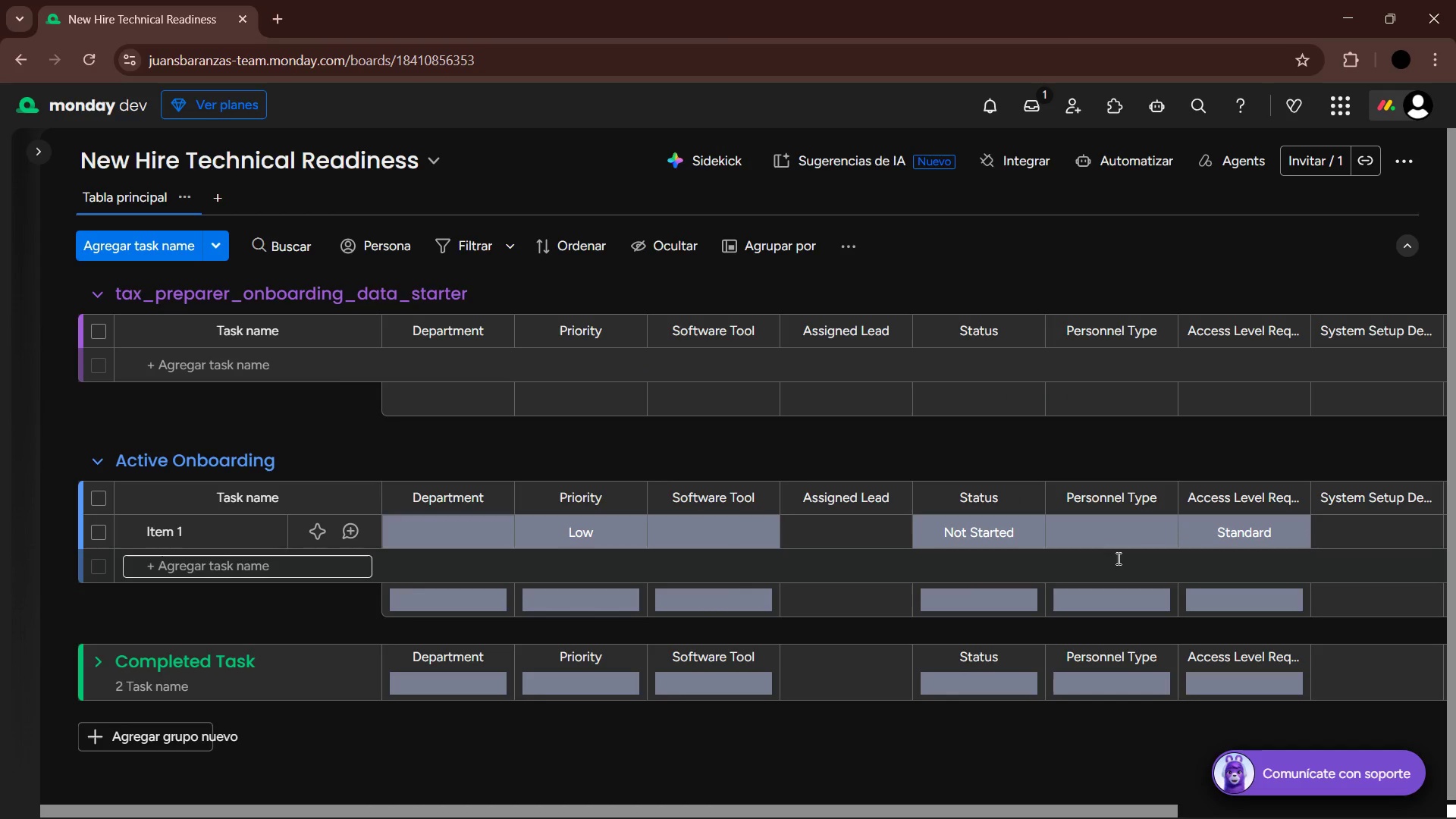 
left_click([1130, 538])
 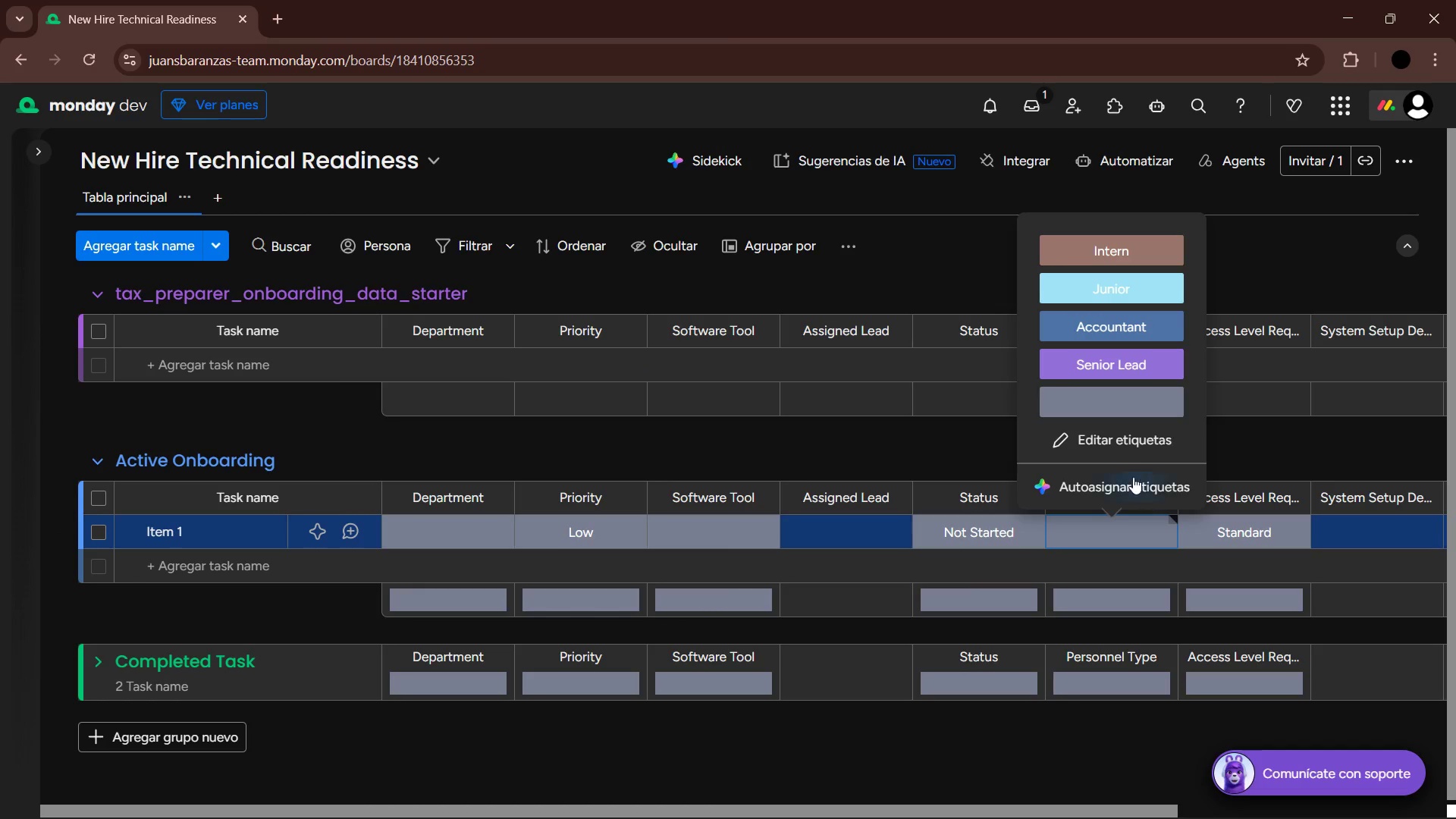 
left_click([1132, 446])
 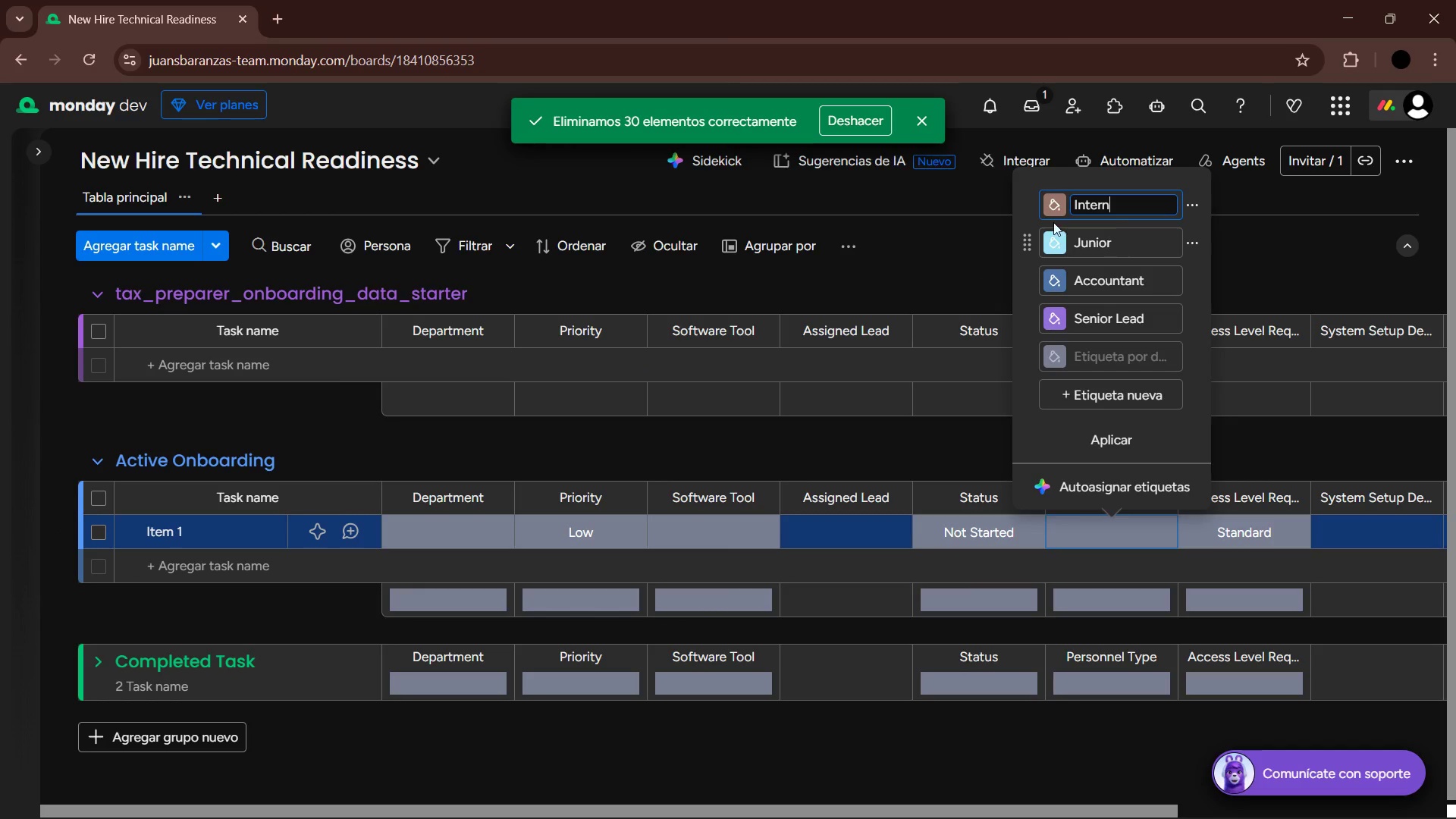 
left_click([921, 116])
 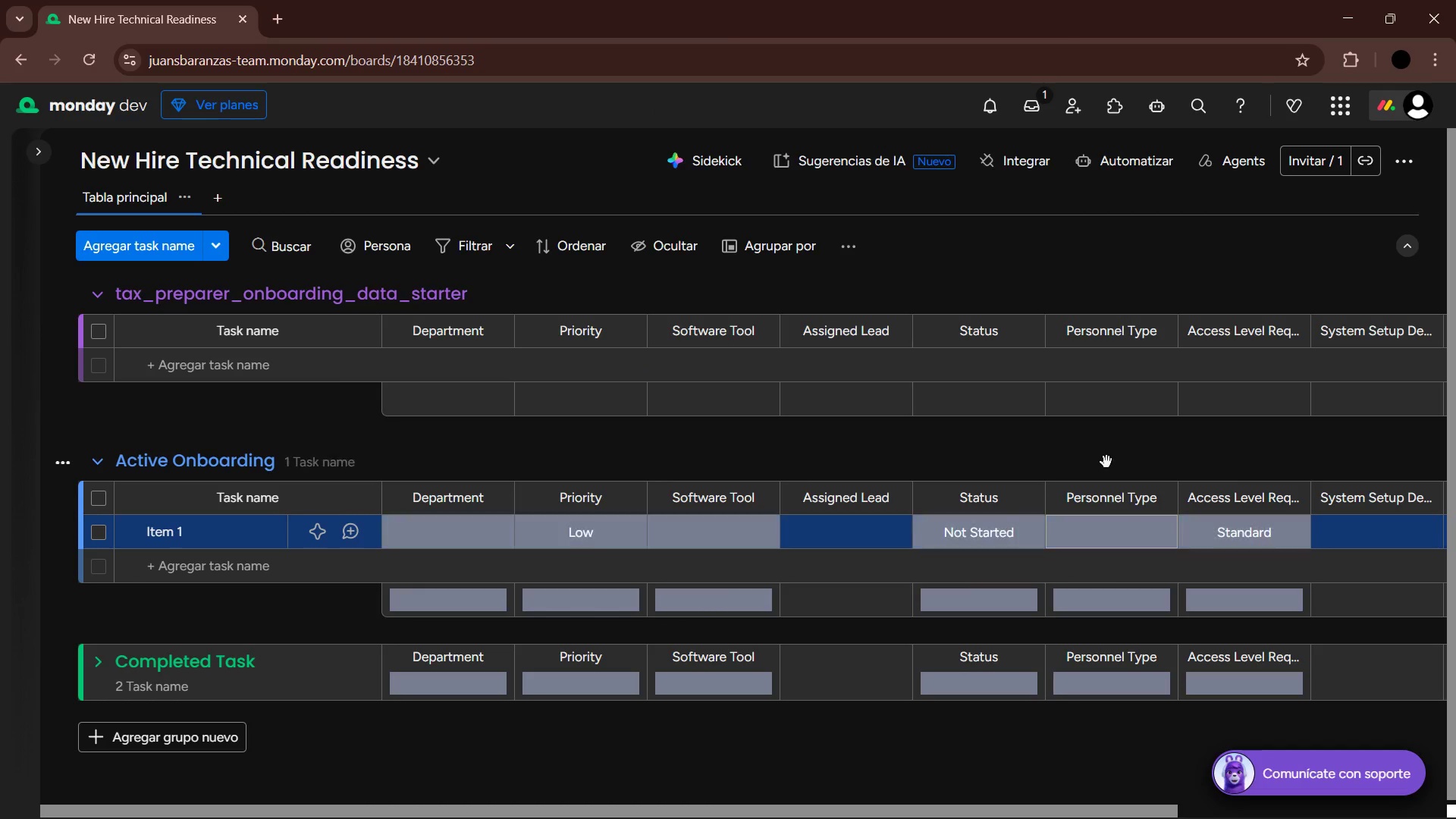 
left_click([1112, 529])
 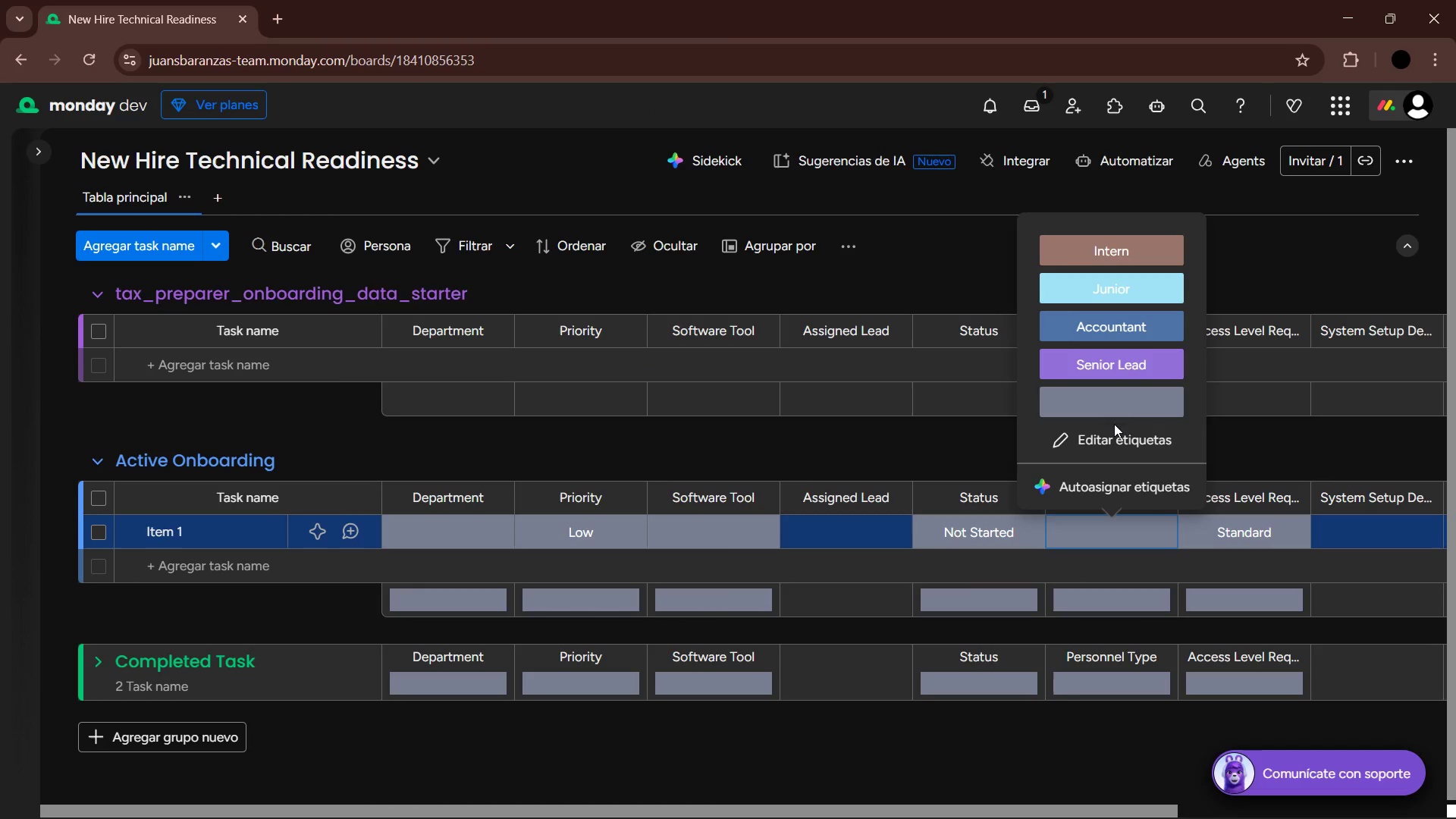 
left_click([1116, 439])
 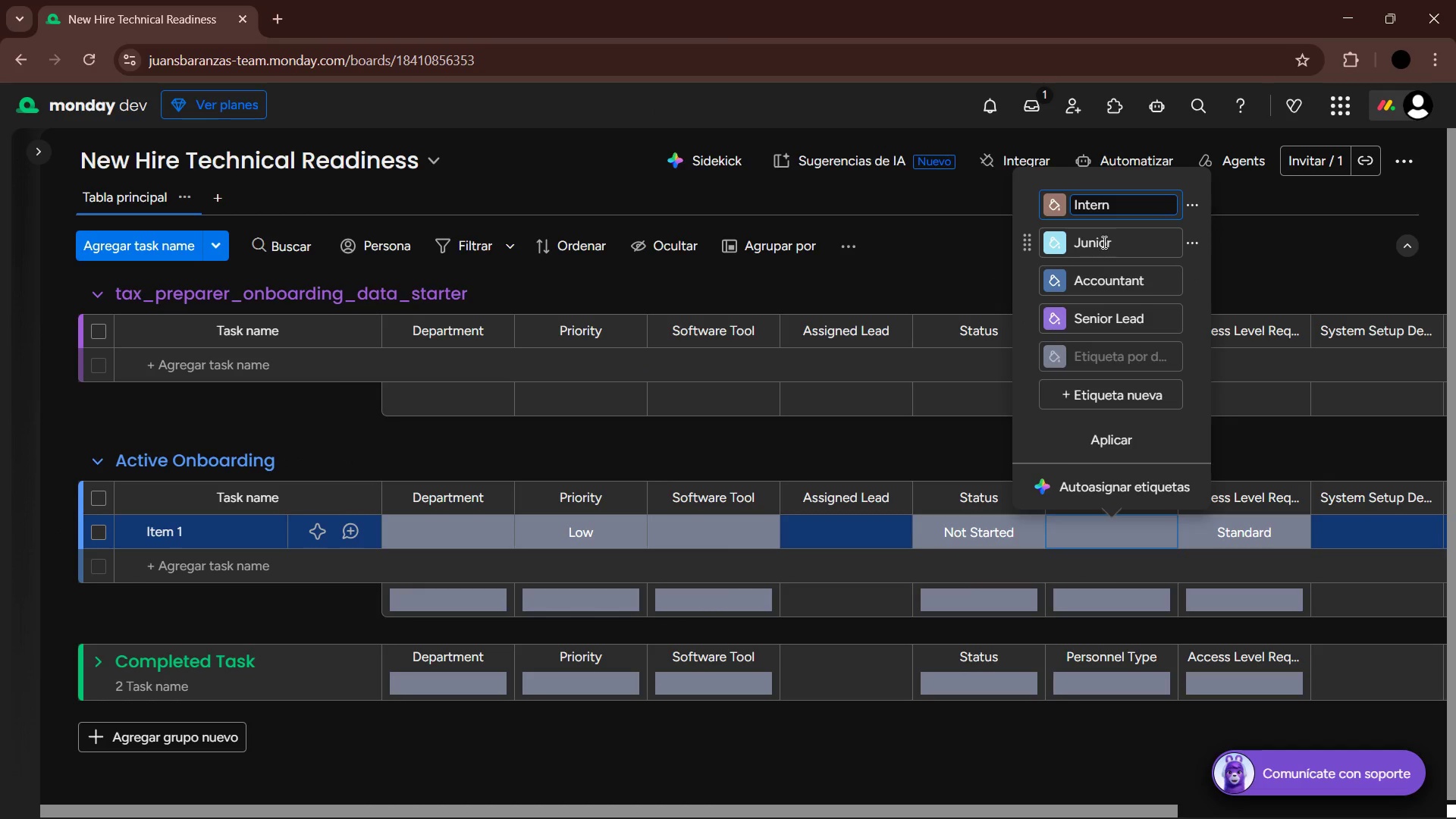 
double_click([1116, 246])
 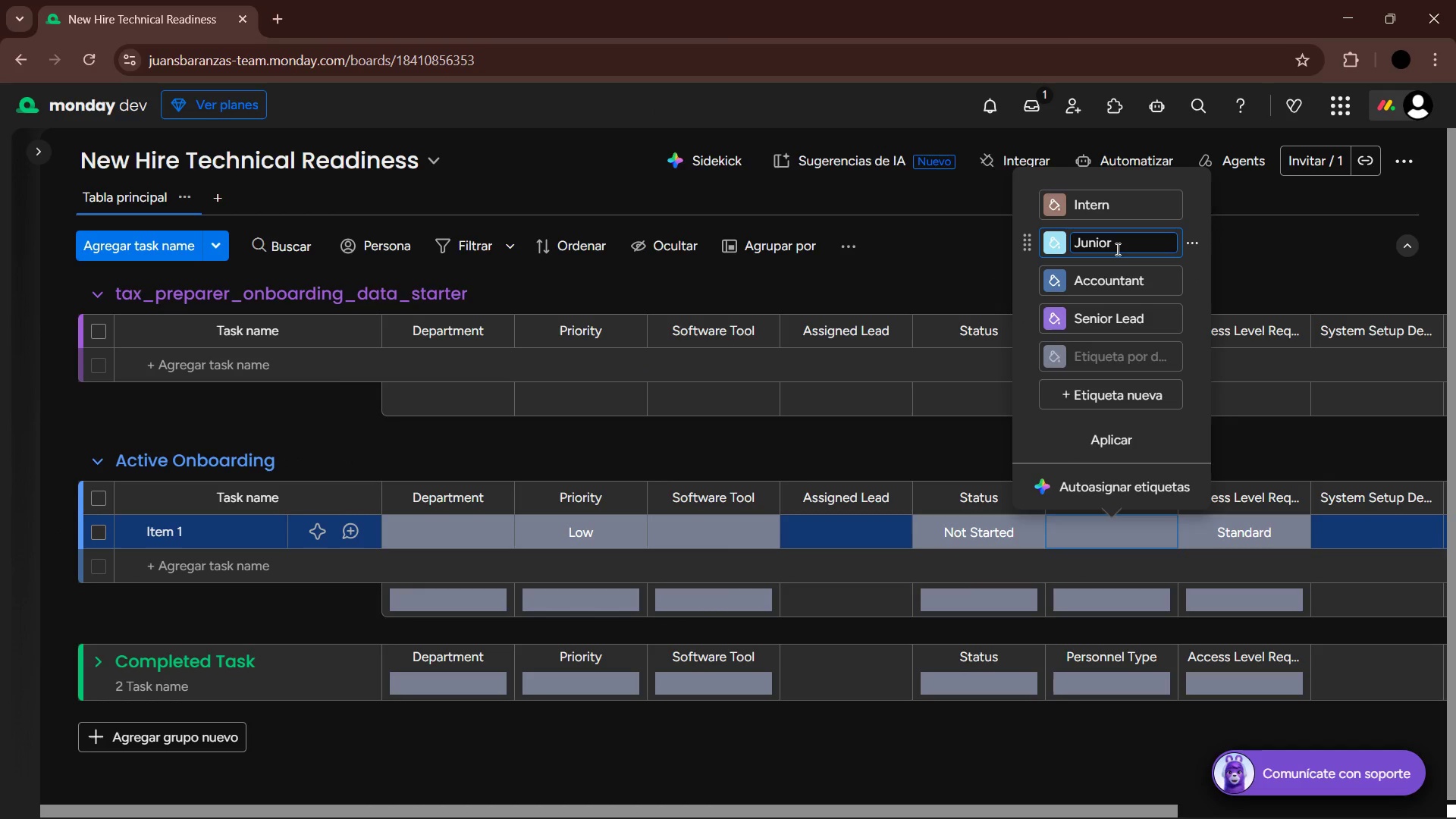 
key(Space)
 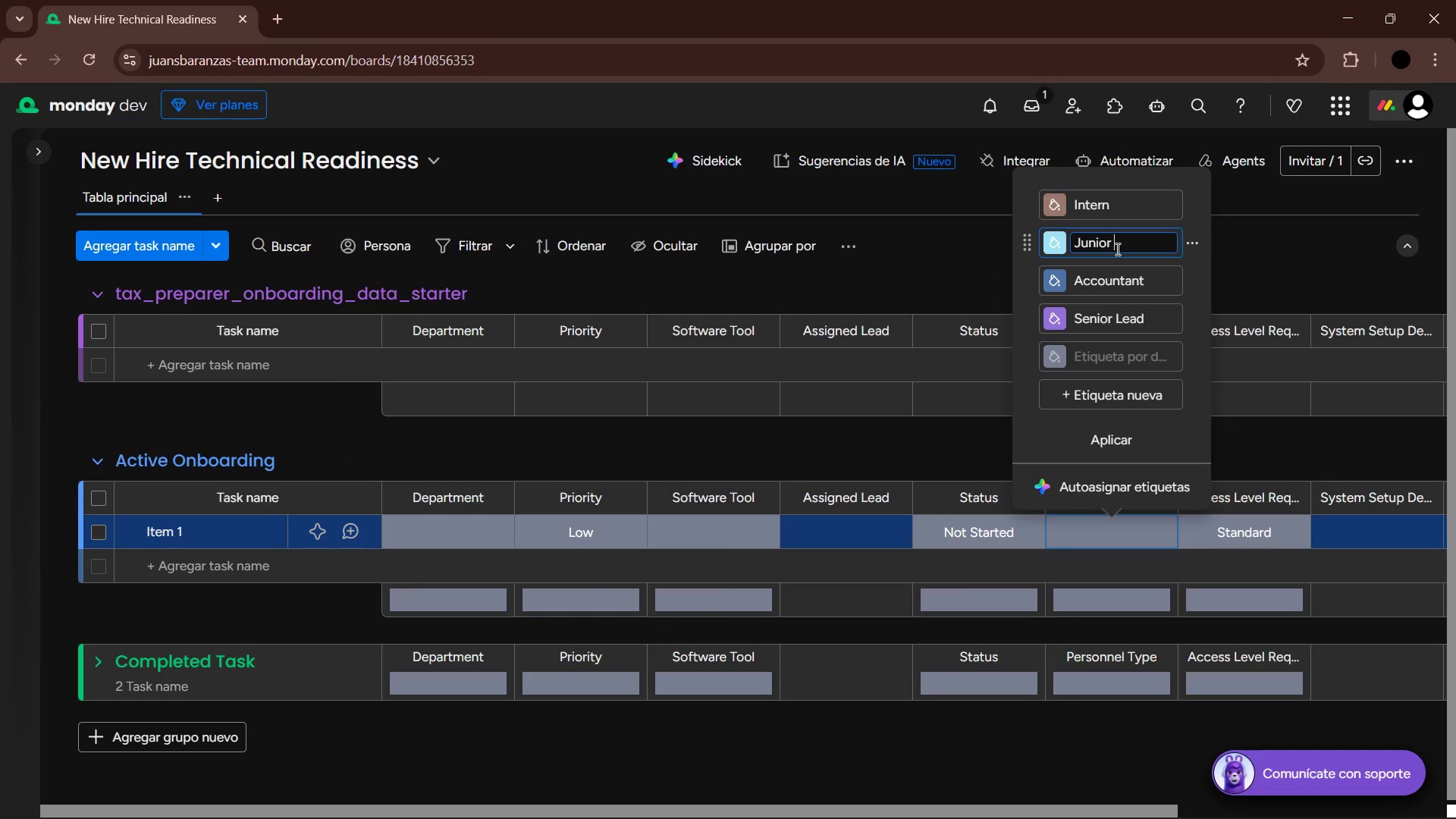 
key(Control+V)
 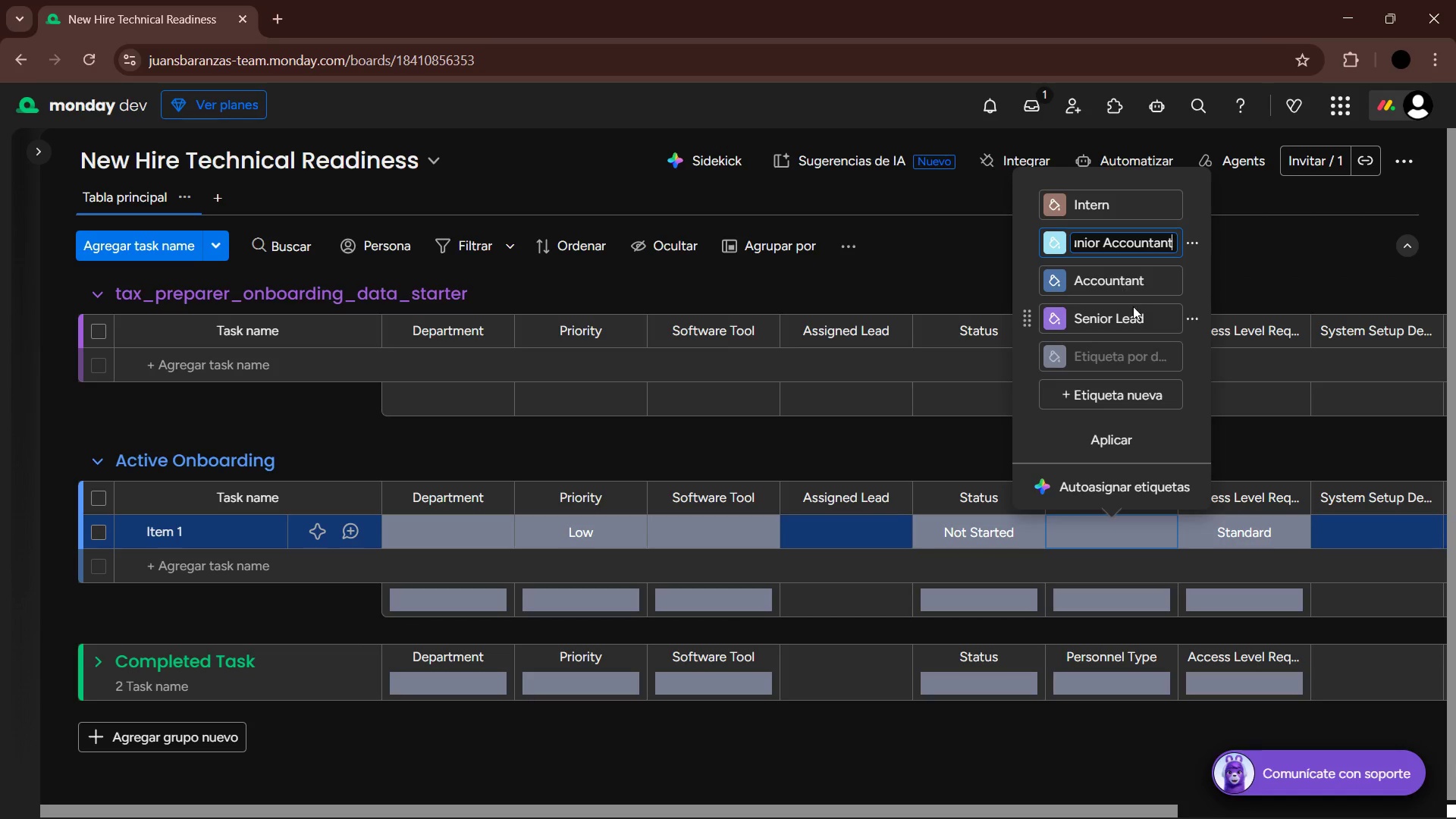 
hold_key(key=ArrowLeft, duration=1.44)
 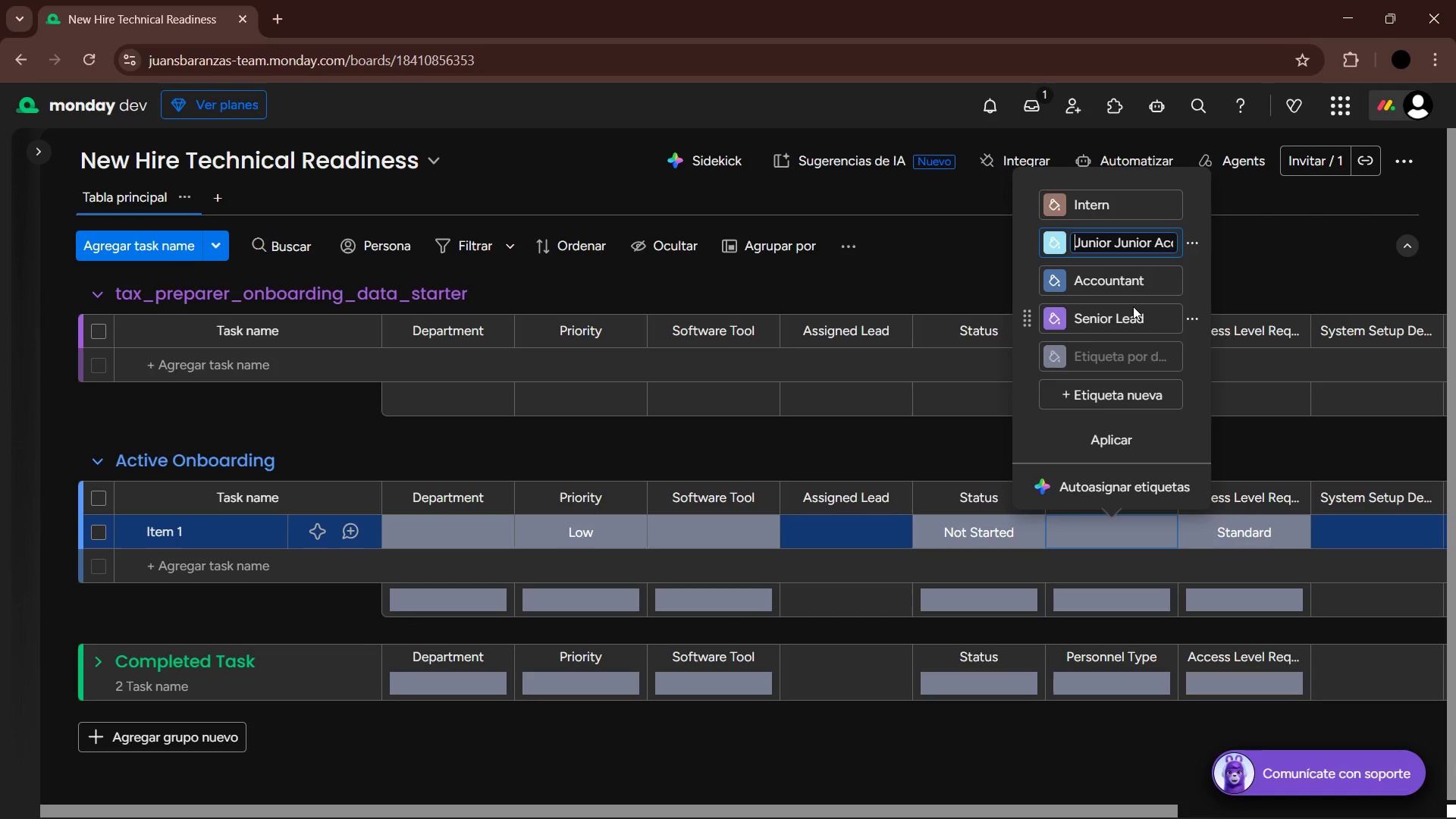 
hold_key(key=ArrowRight, duration=0.5)
 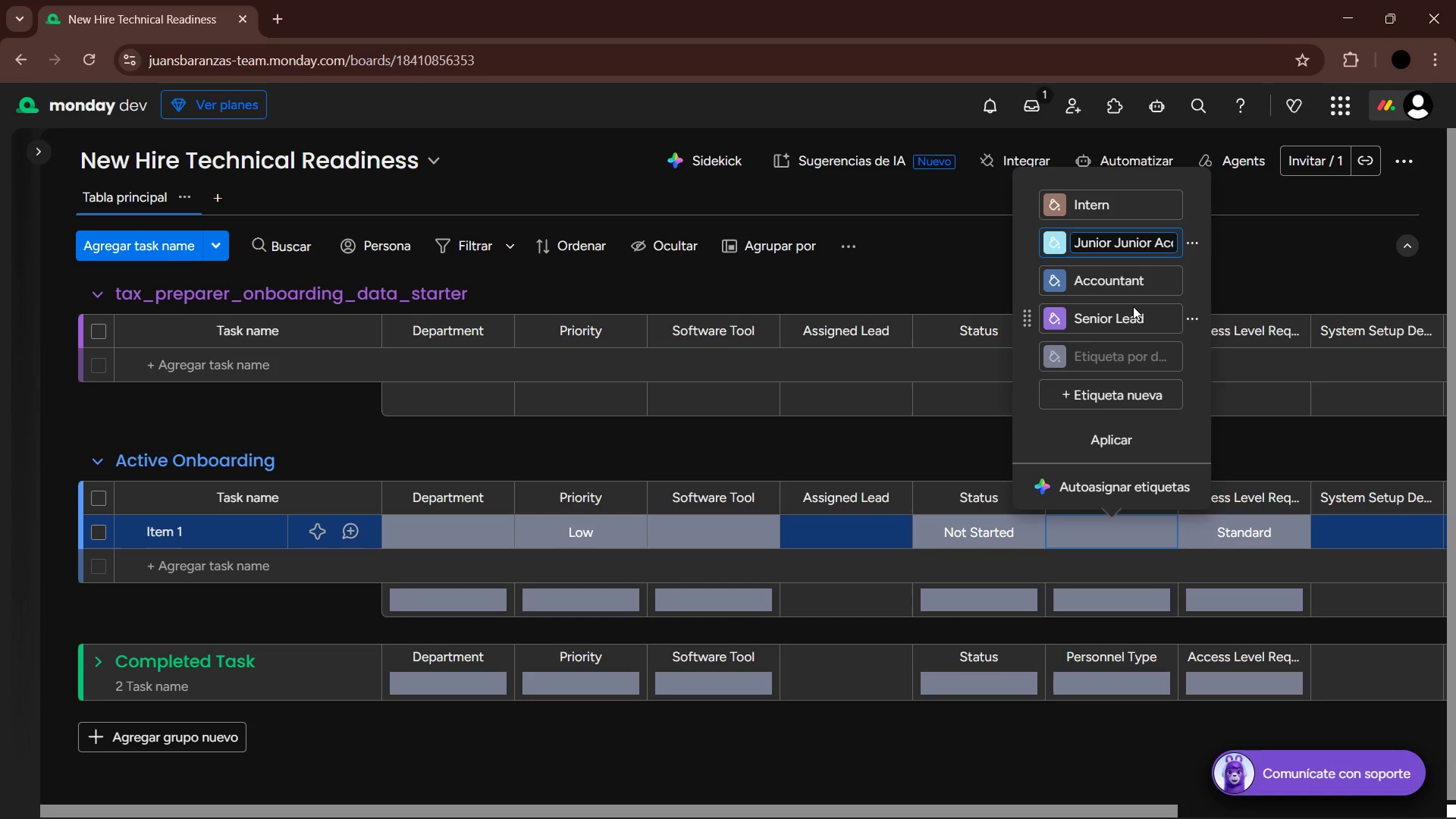 
key(ArrowRight)
 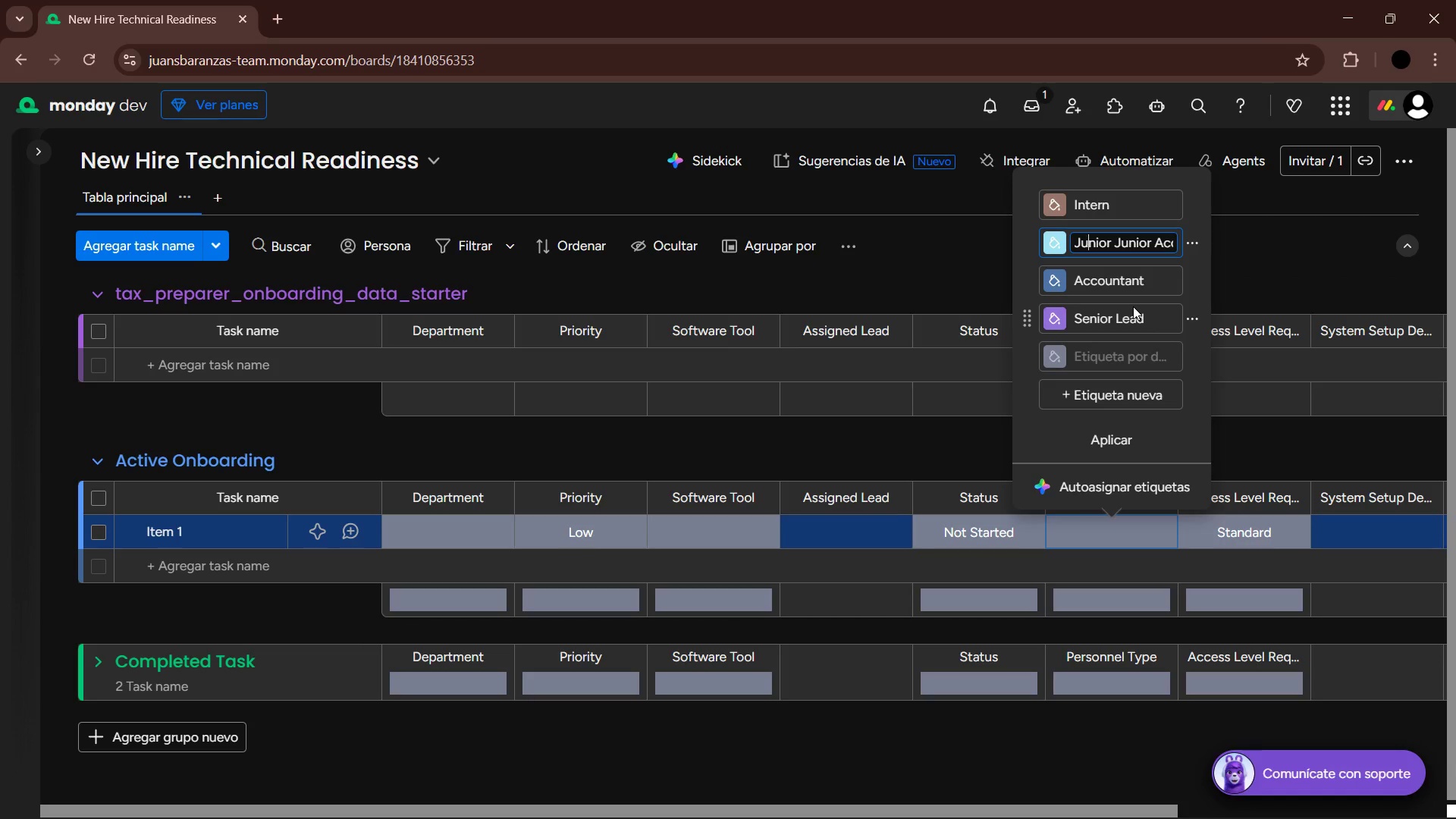 
key(ArrowRight)
 